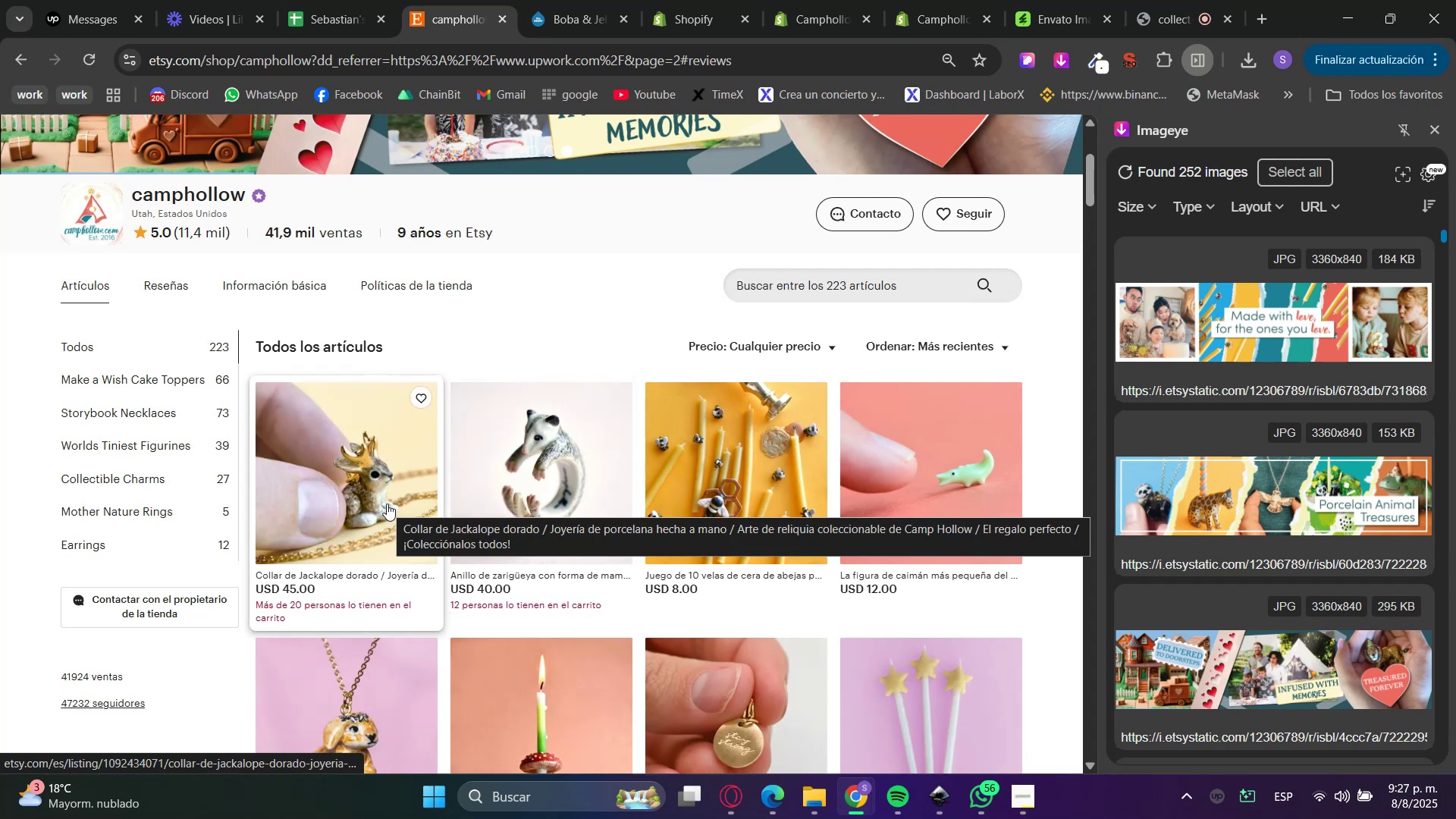 
hold_key(key=ControlLeft, duration=0.49)
left_click([387, 504])
 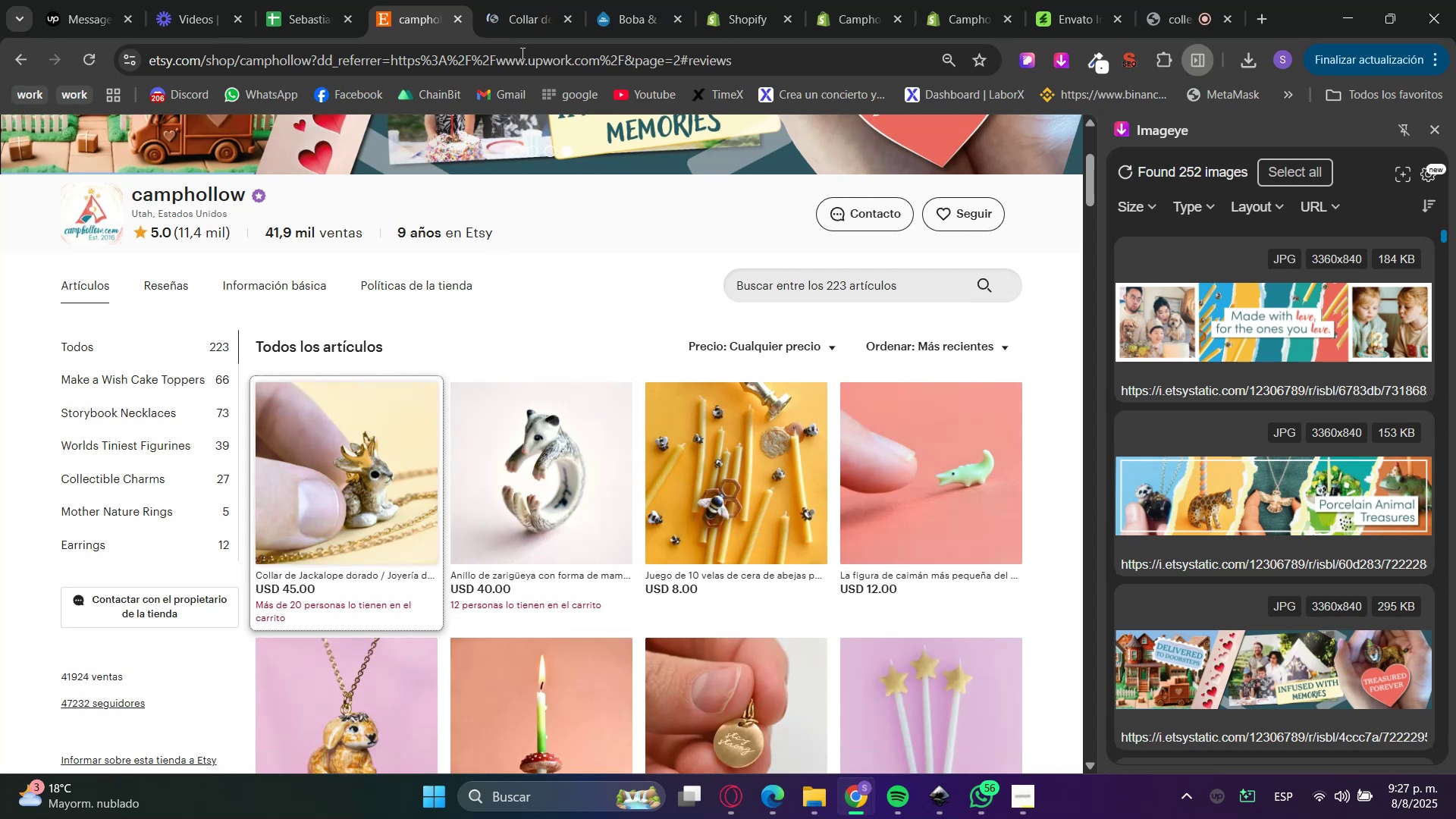 
left_click([538, 2])
 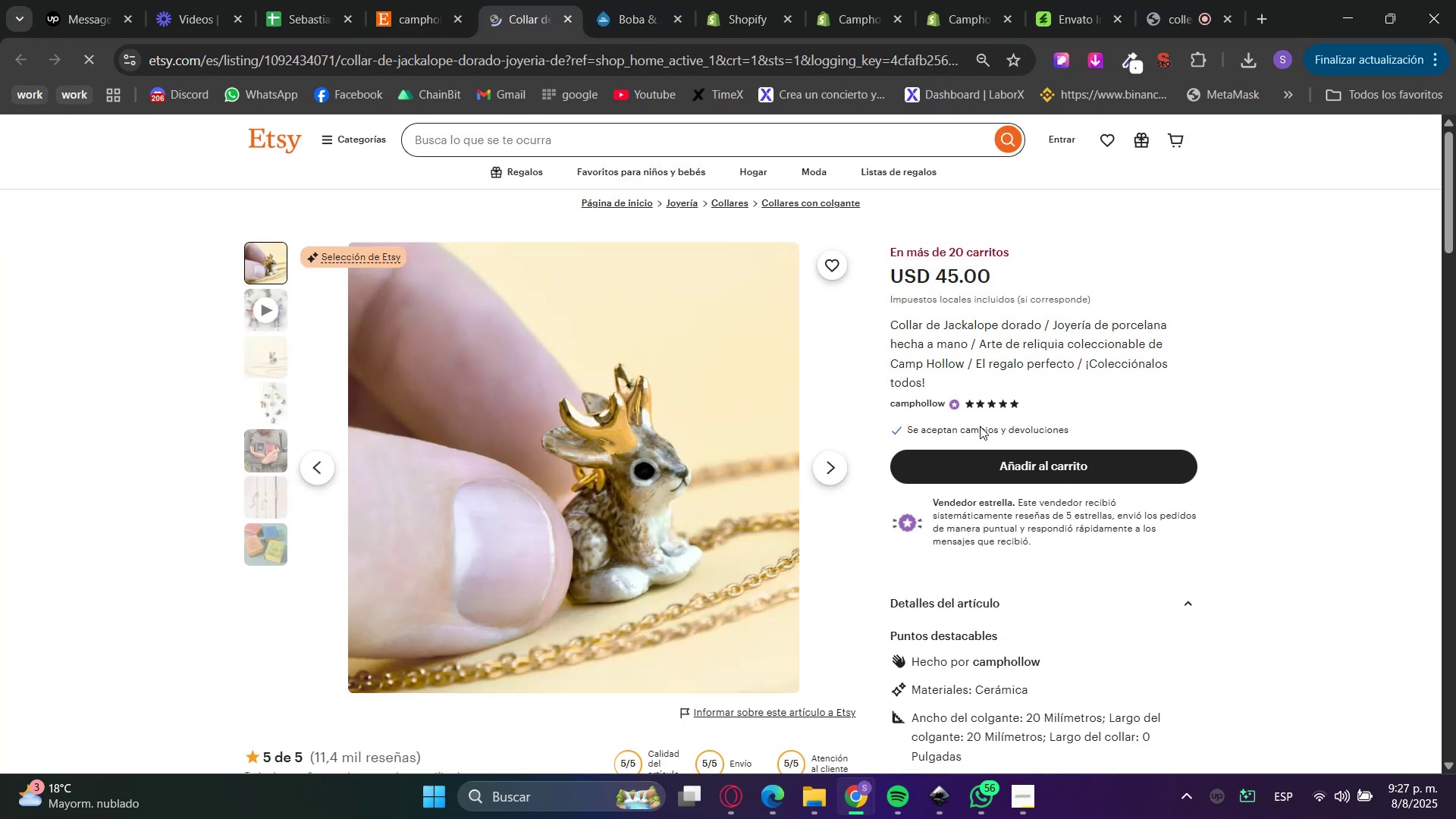 
scroll: coordinate [969, 690], scroll_direction: down, amount: 2.0
 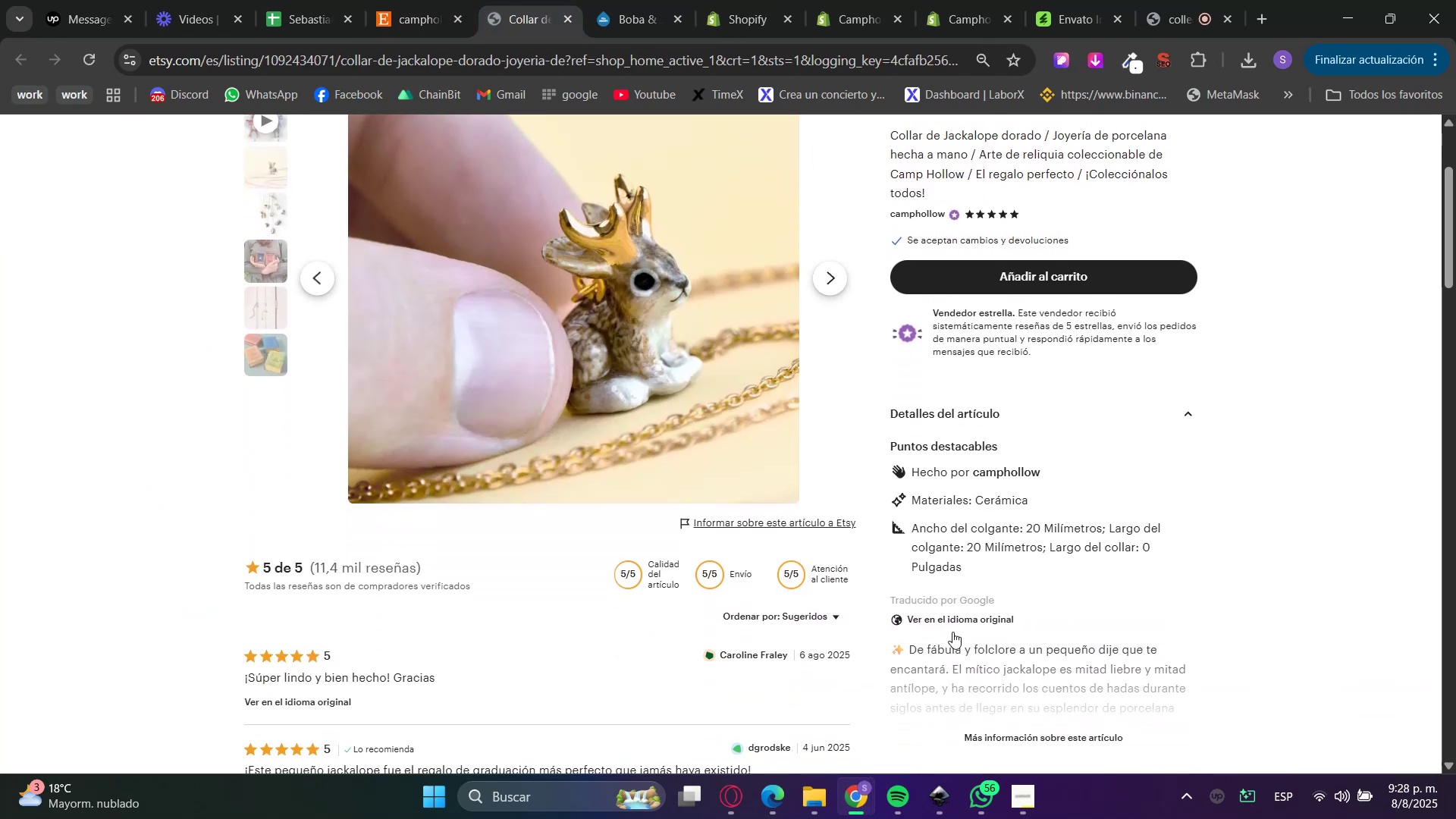 
left_click([952, 624])
 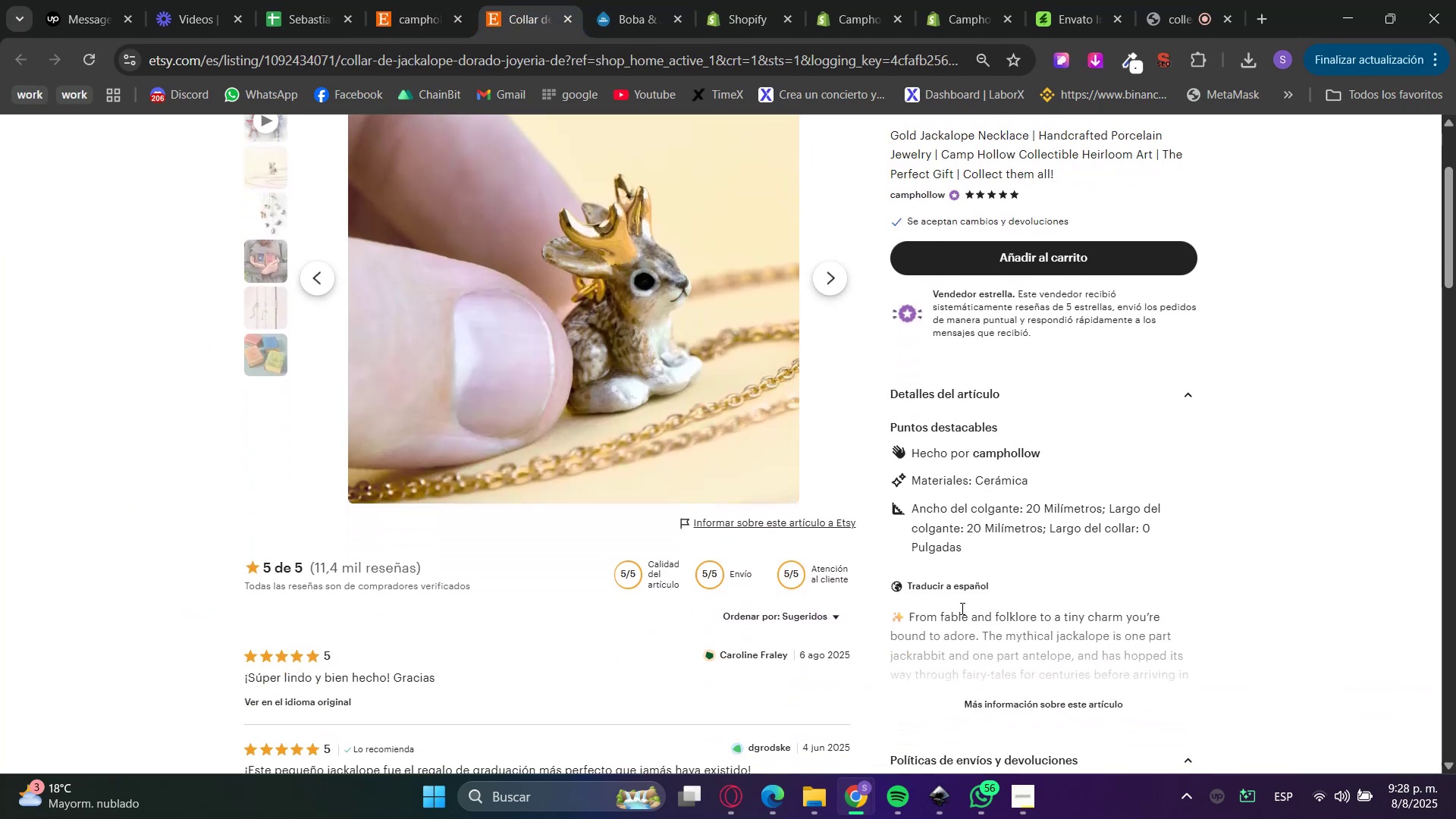 
scroll: coordinate [990, 514], scroll_direction: up, amount: 2.0
 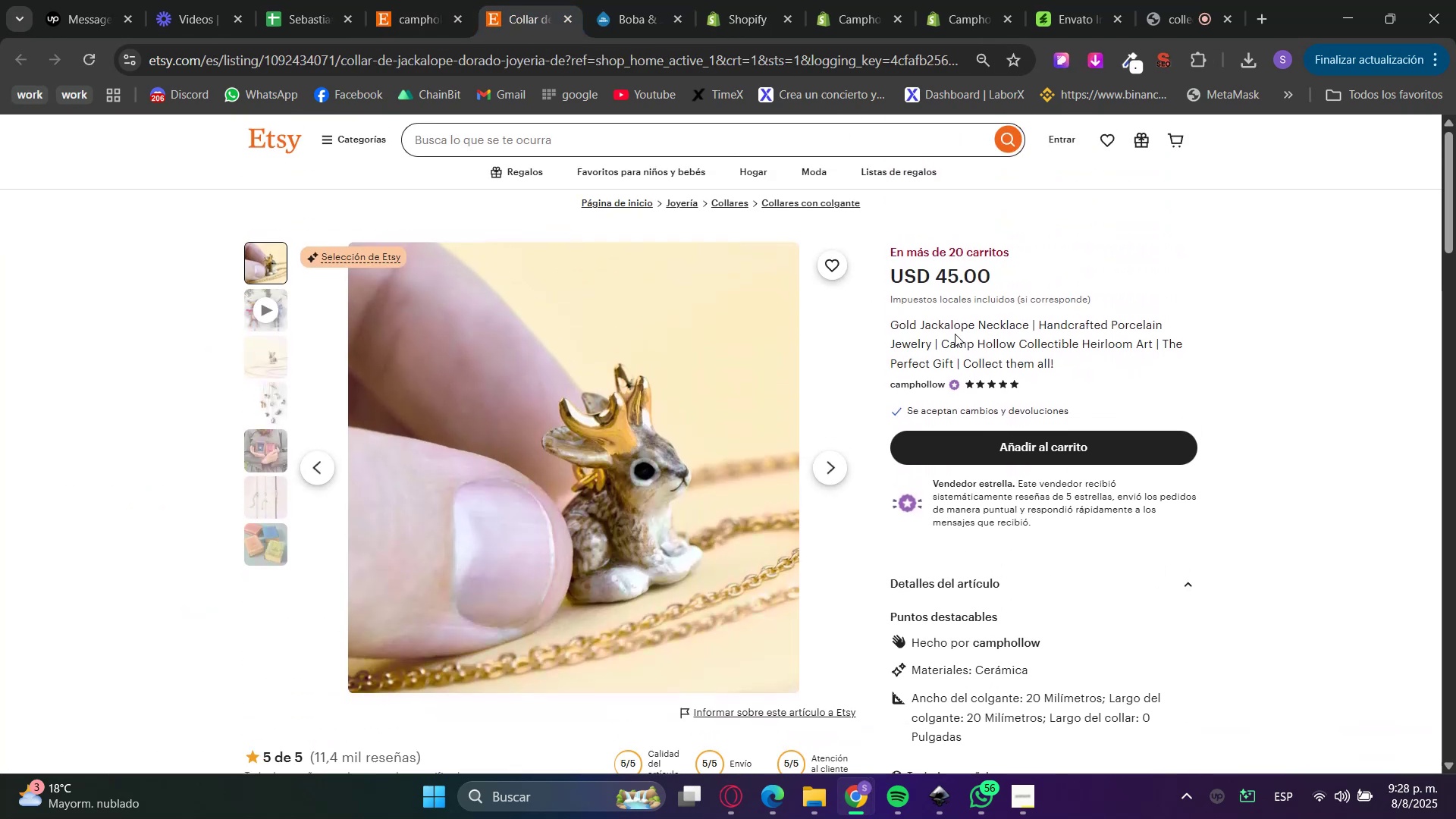 
double_click([952, 331])
 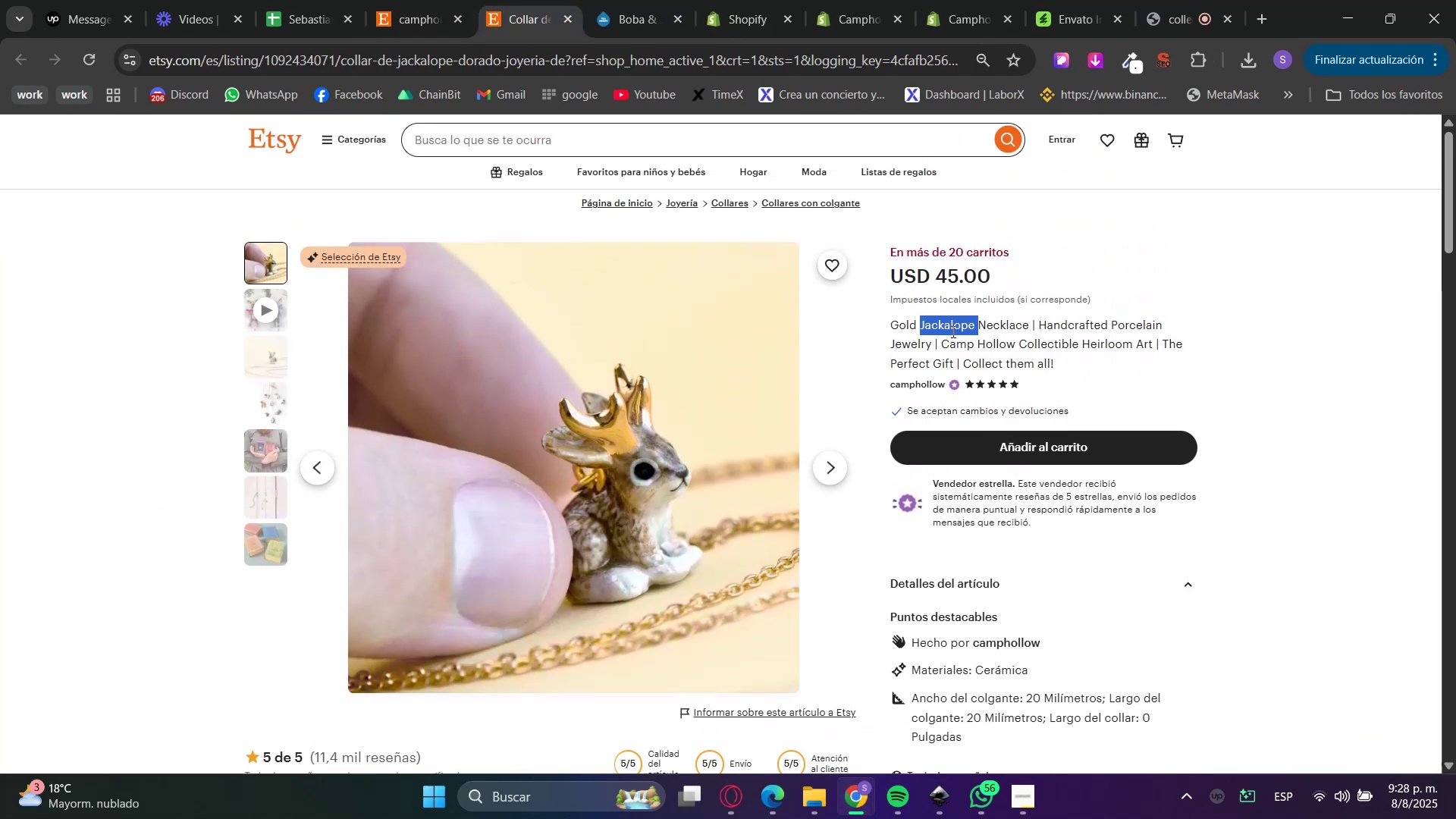 
triple_click([952, 331])
 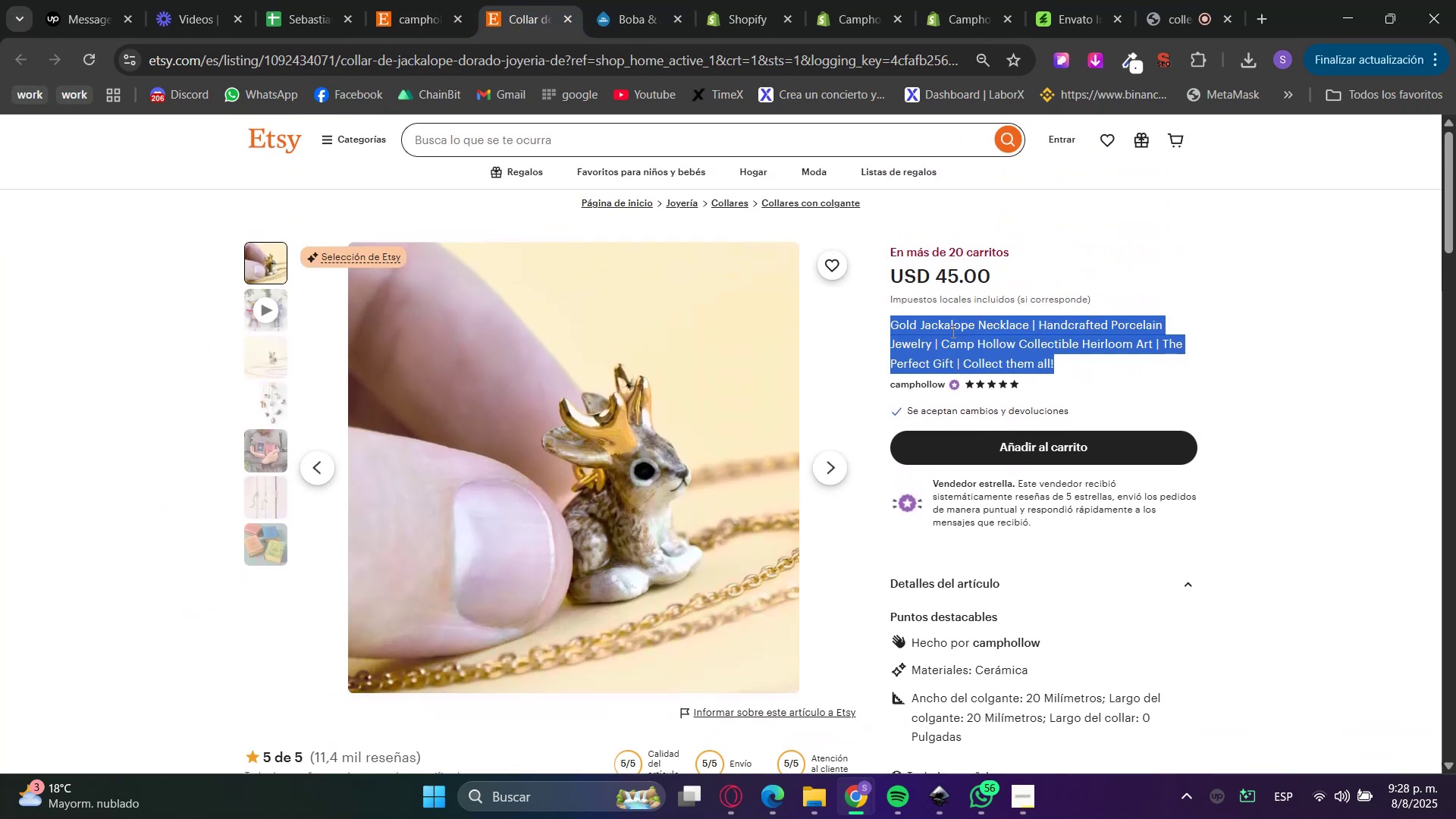 
key(Control+C)
 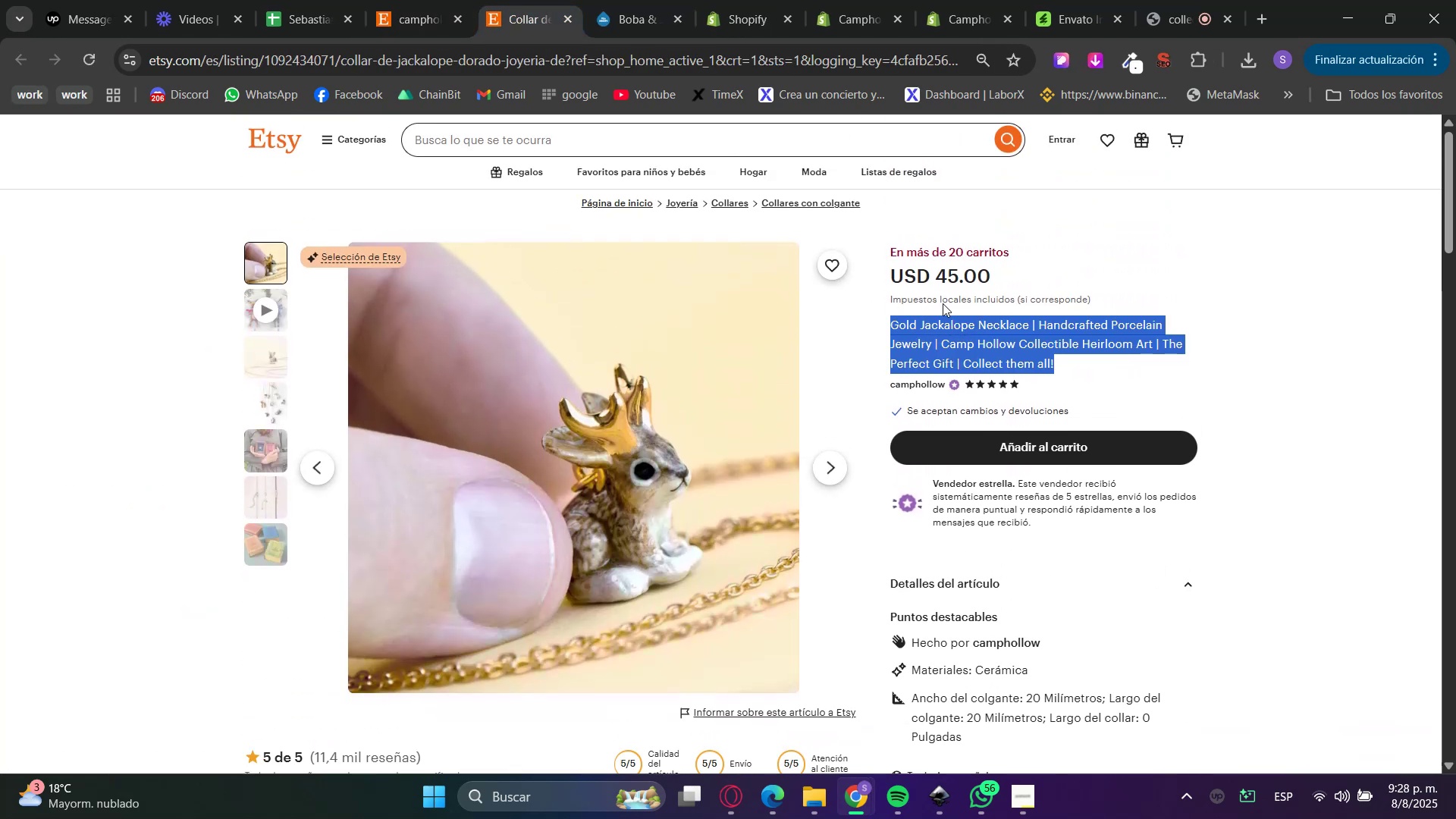 
key(Control+C)
 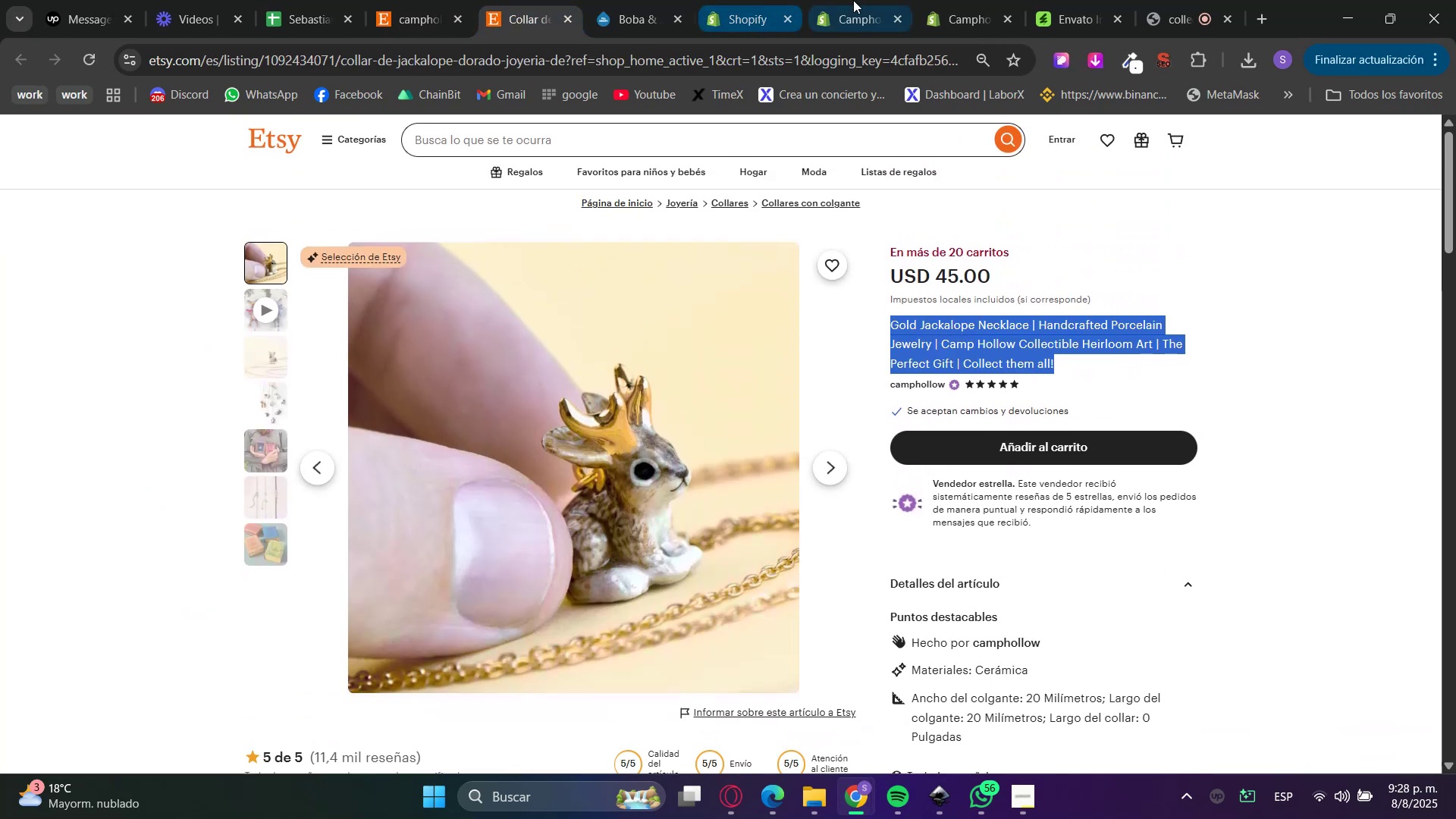 
left_click([853, 0])
 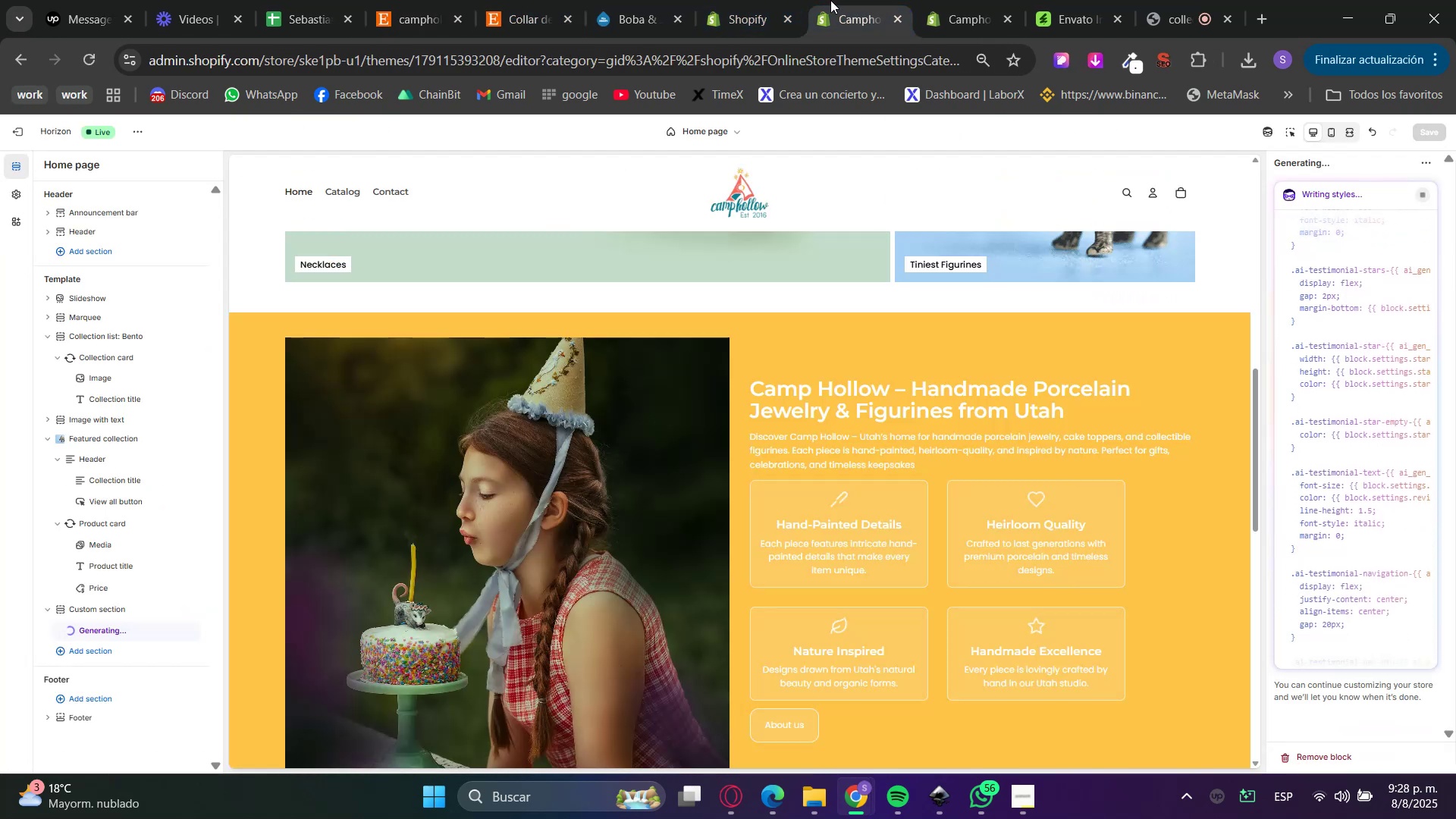 
left_click([783, 0])
 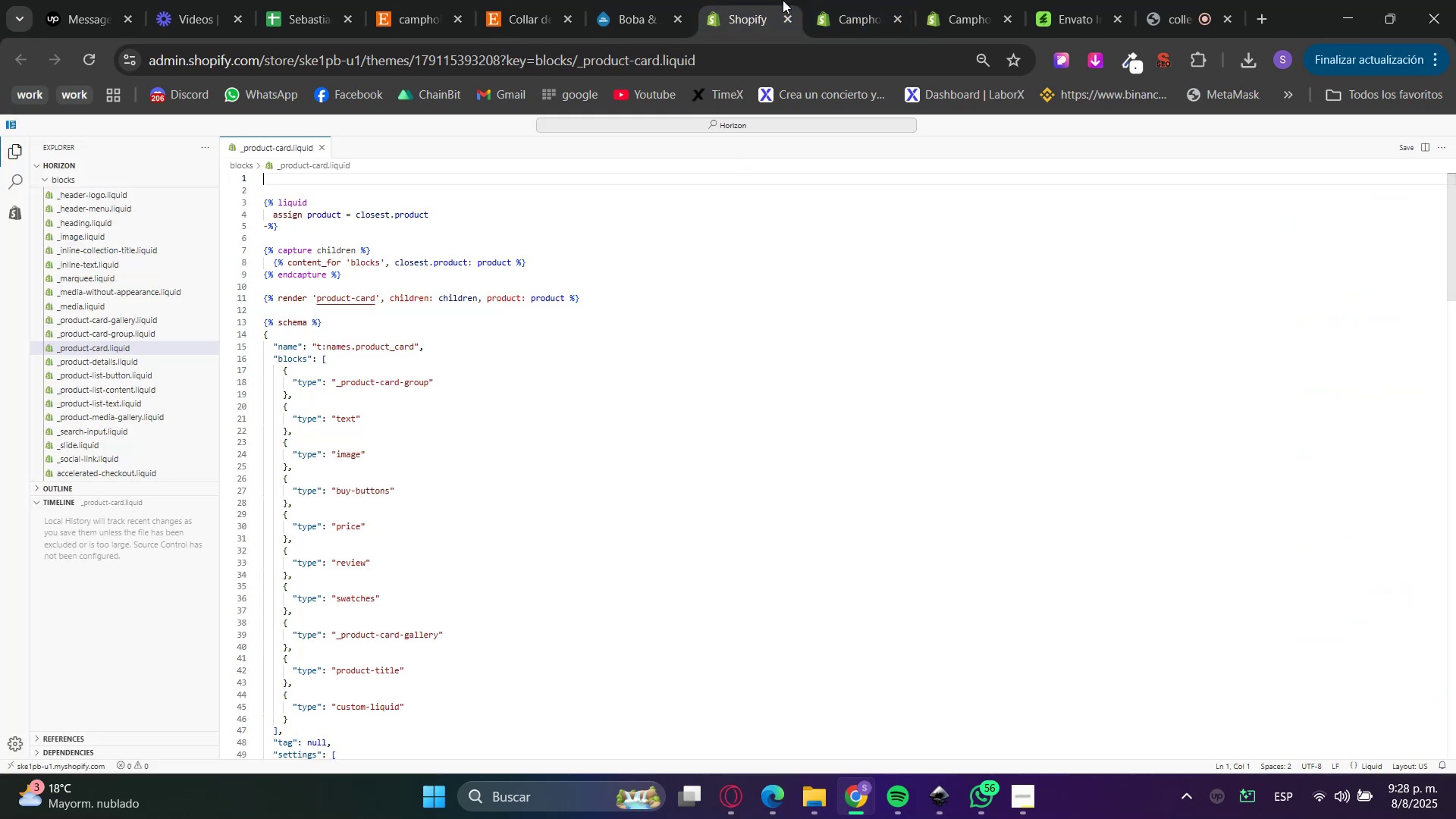 
left_click([959, 0])
 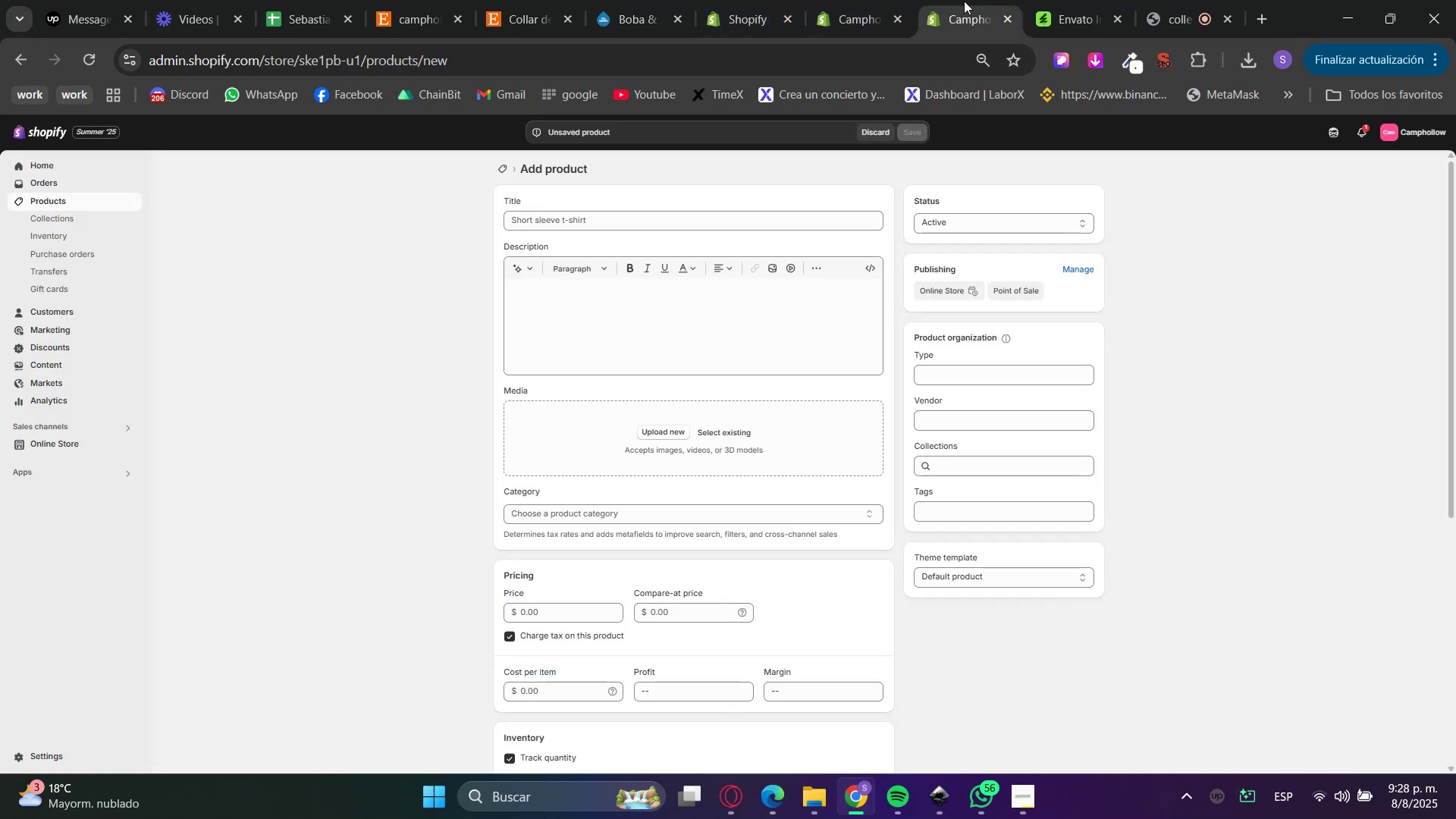 
left_click_drag(start_coordinate=[964, 1], to_coordinate=[632, 0])
 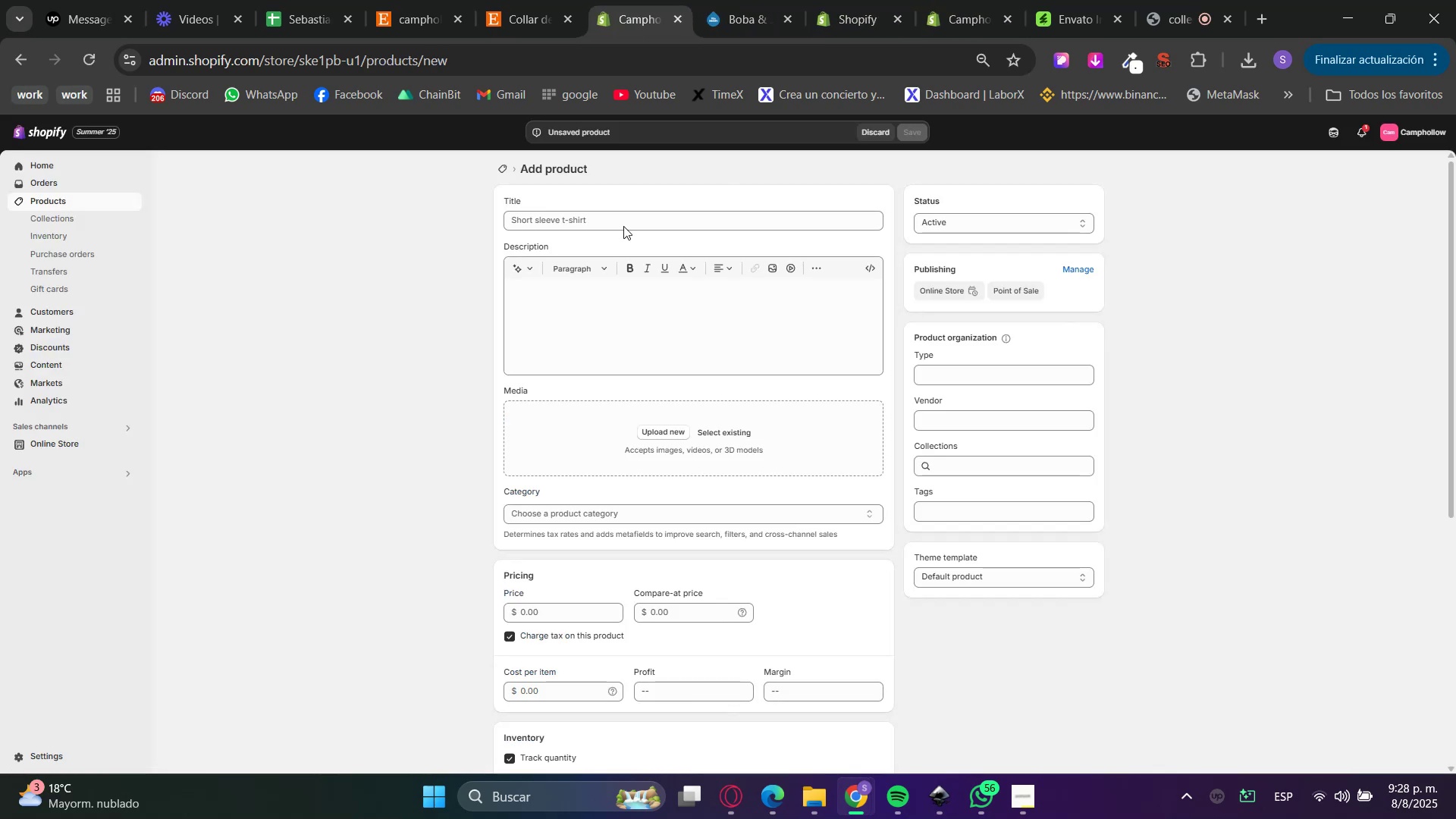 
key(Control+ControlLeft)
 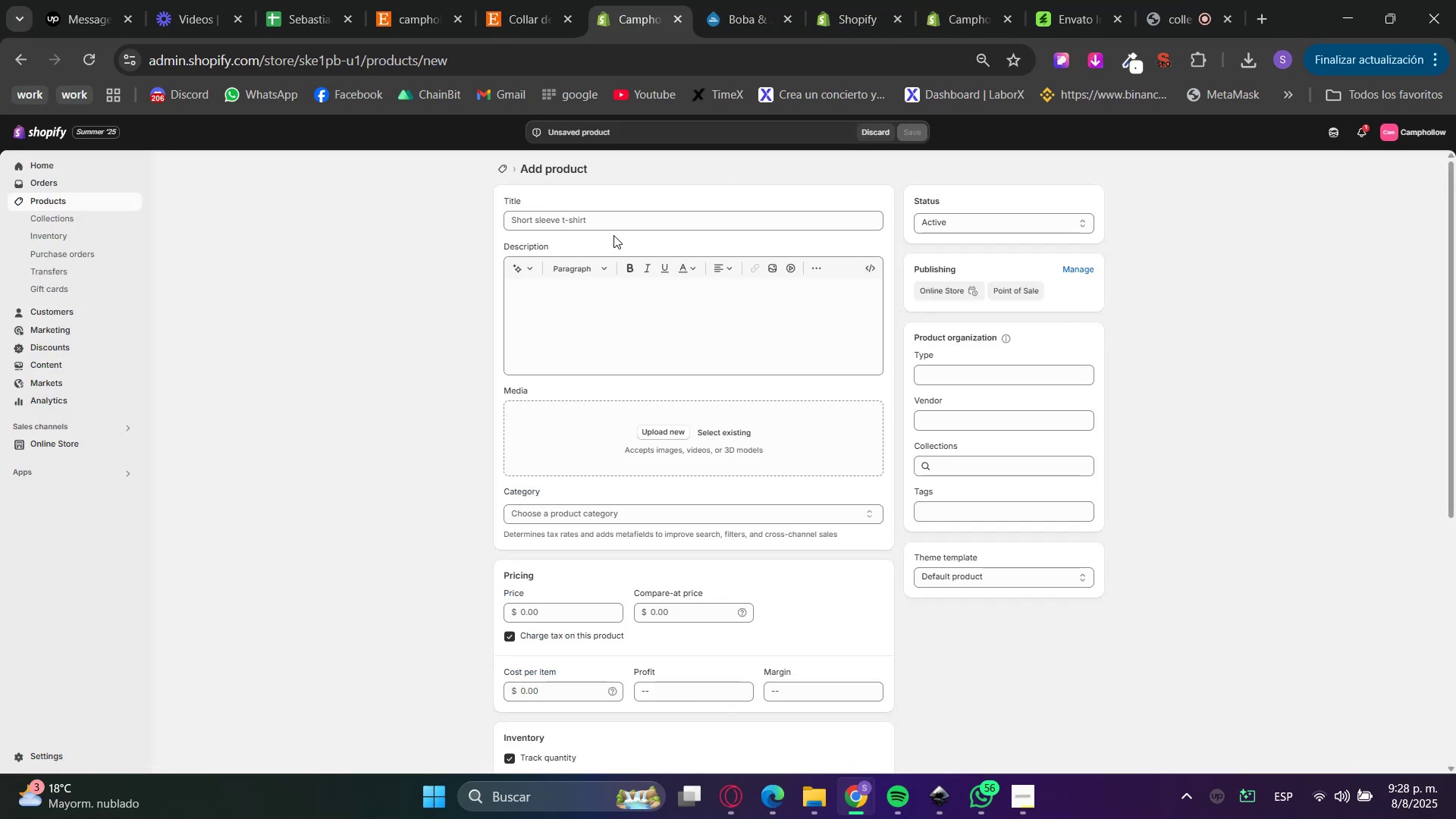 
left_click([599, 214])
 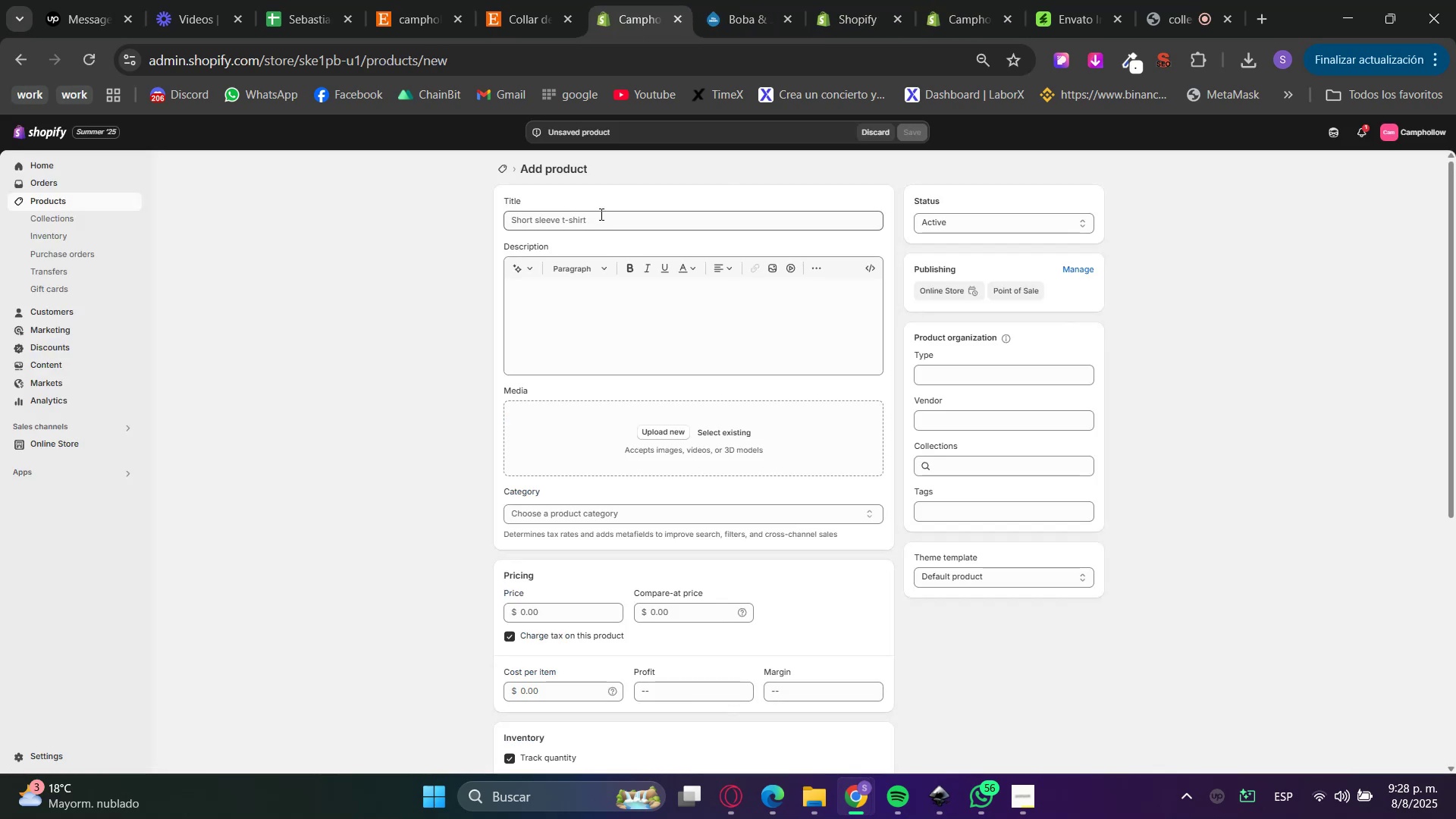 
key(Control+V)
 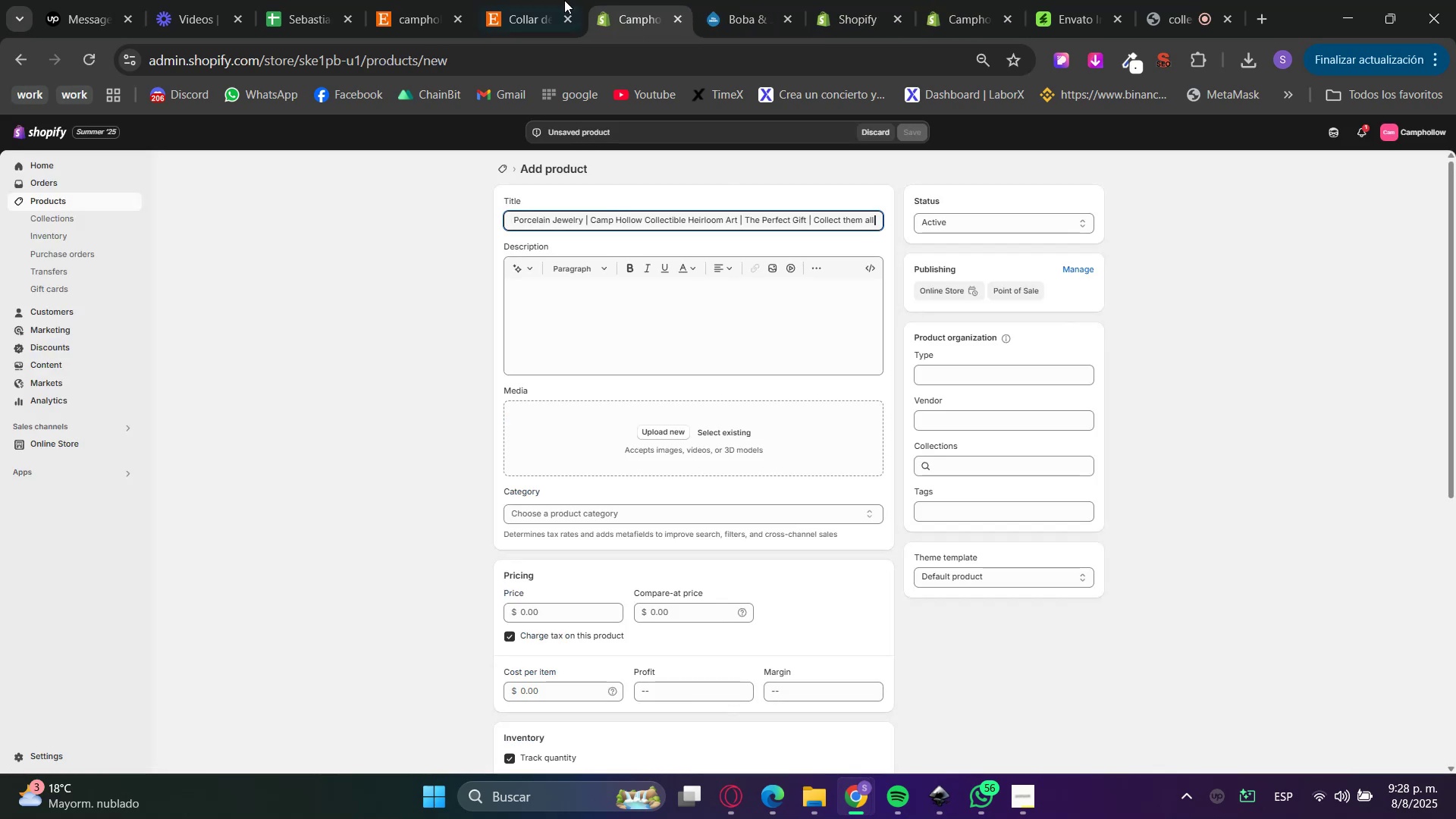 
double_click([544, 0])
 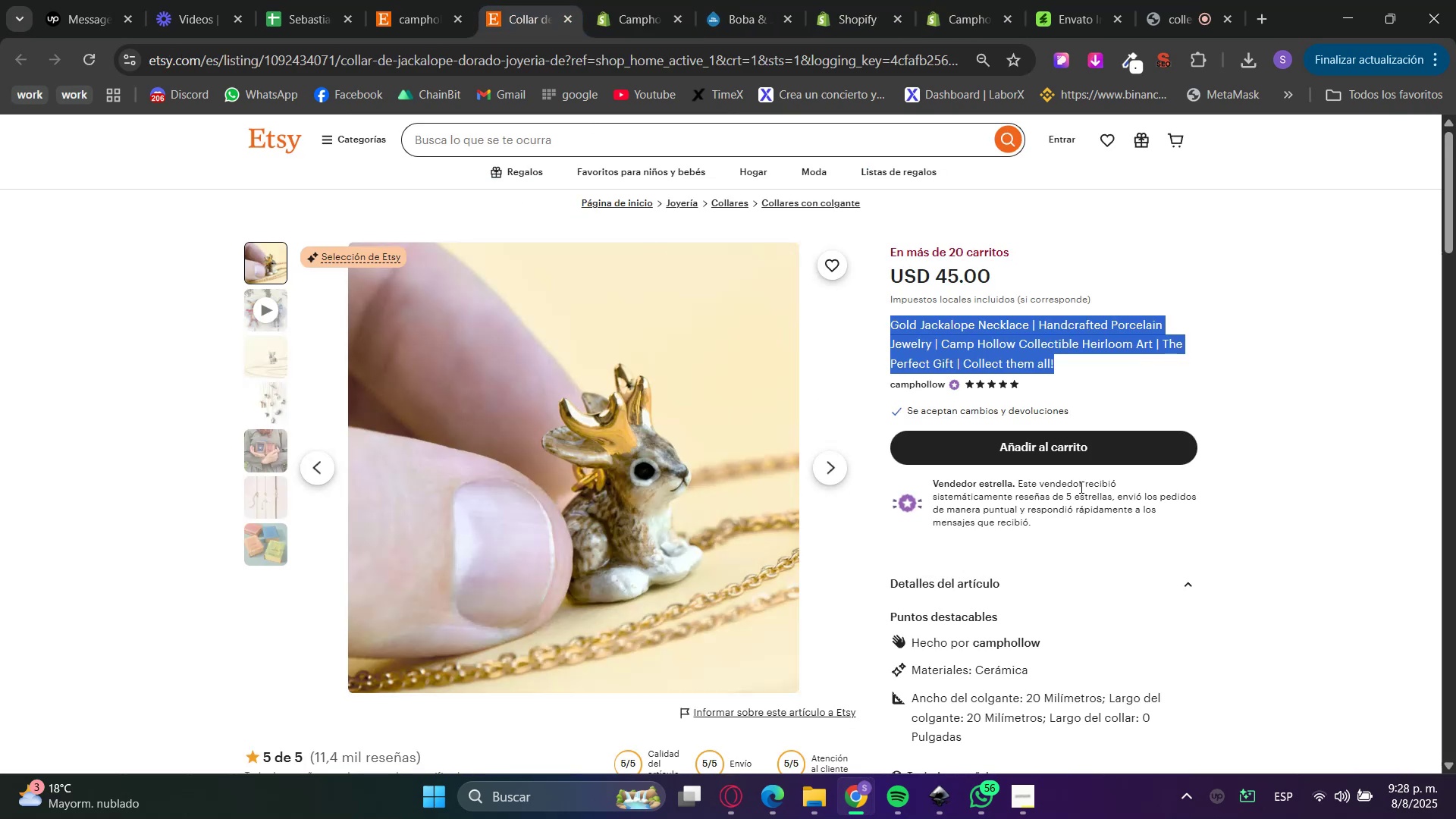 
left_click([1246, 411])
 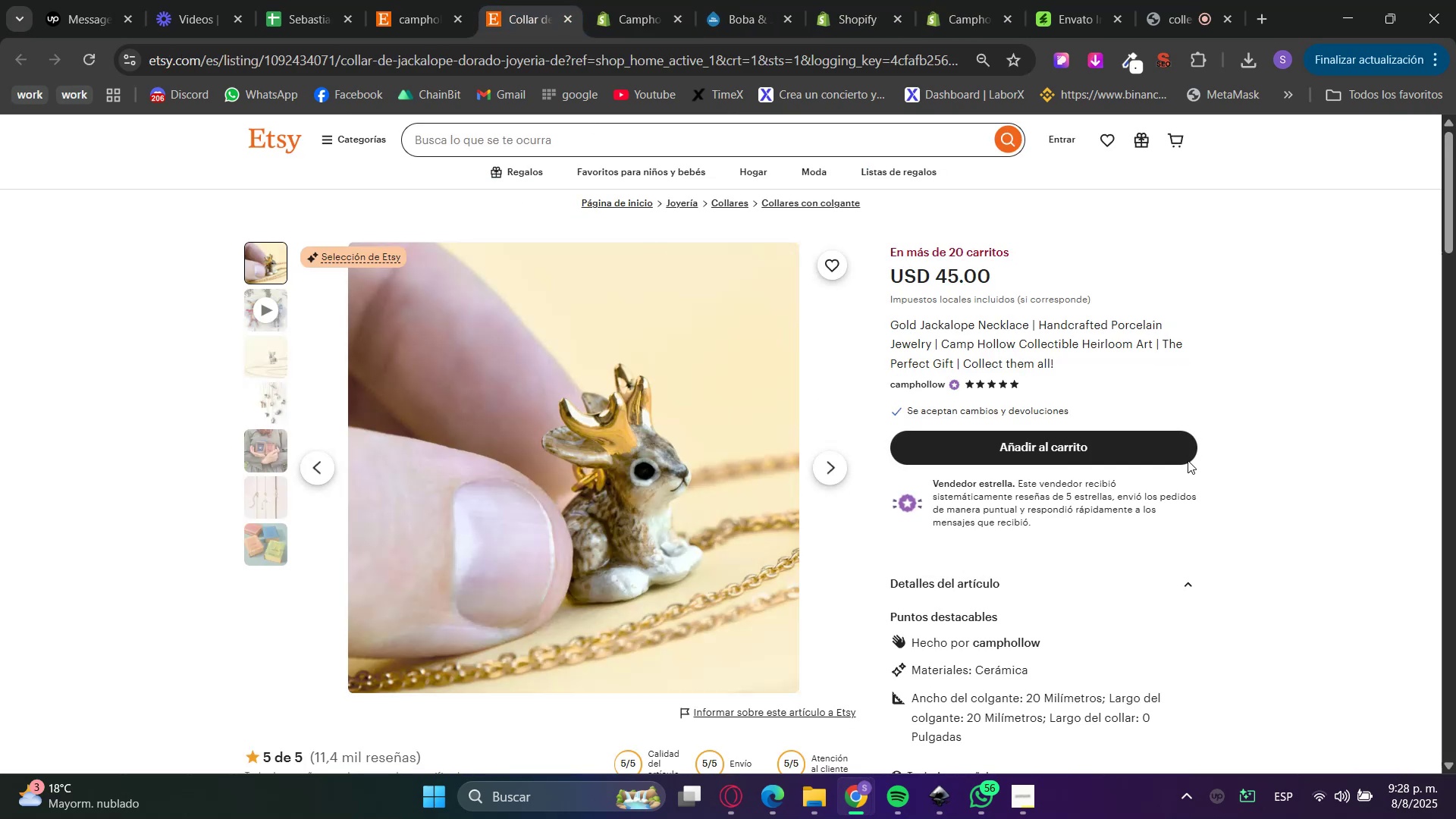 
scroll: coordinate [936, 629], scroll_direction: down, amount: 3.0
 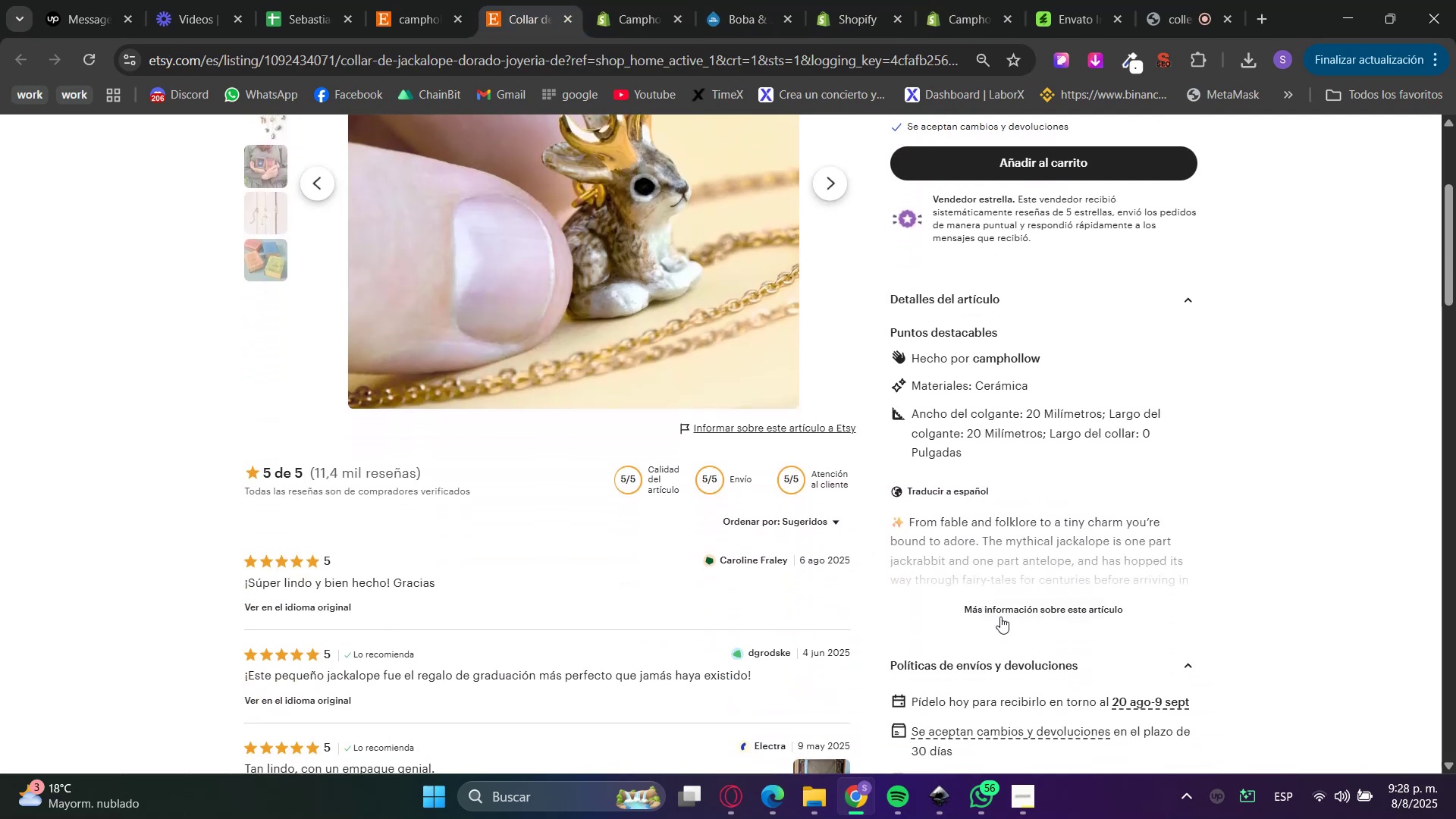 
left_click([1015, 596])
 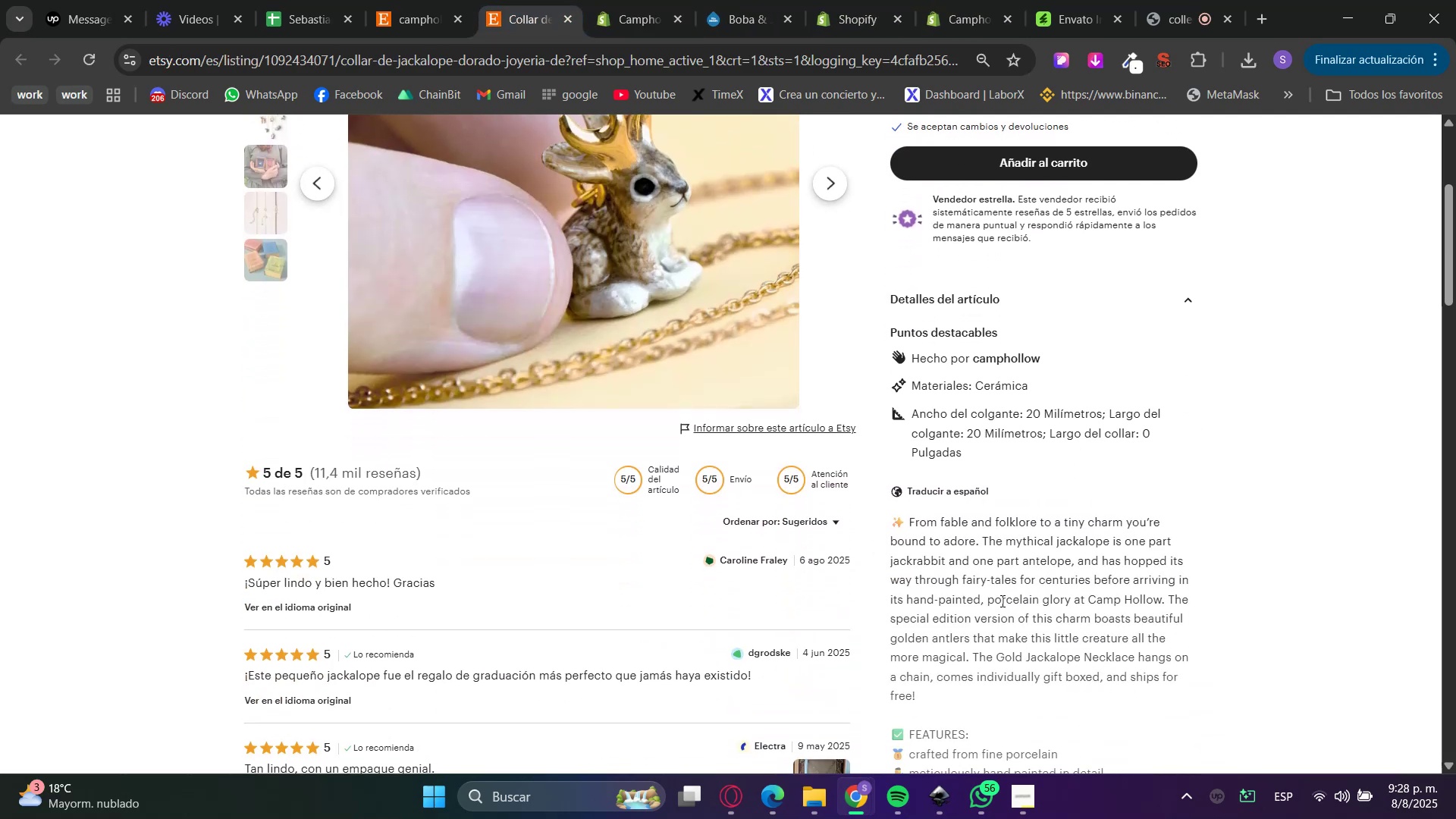 
double_click([952, 548])
 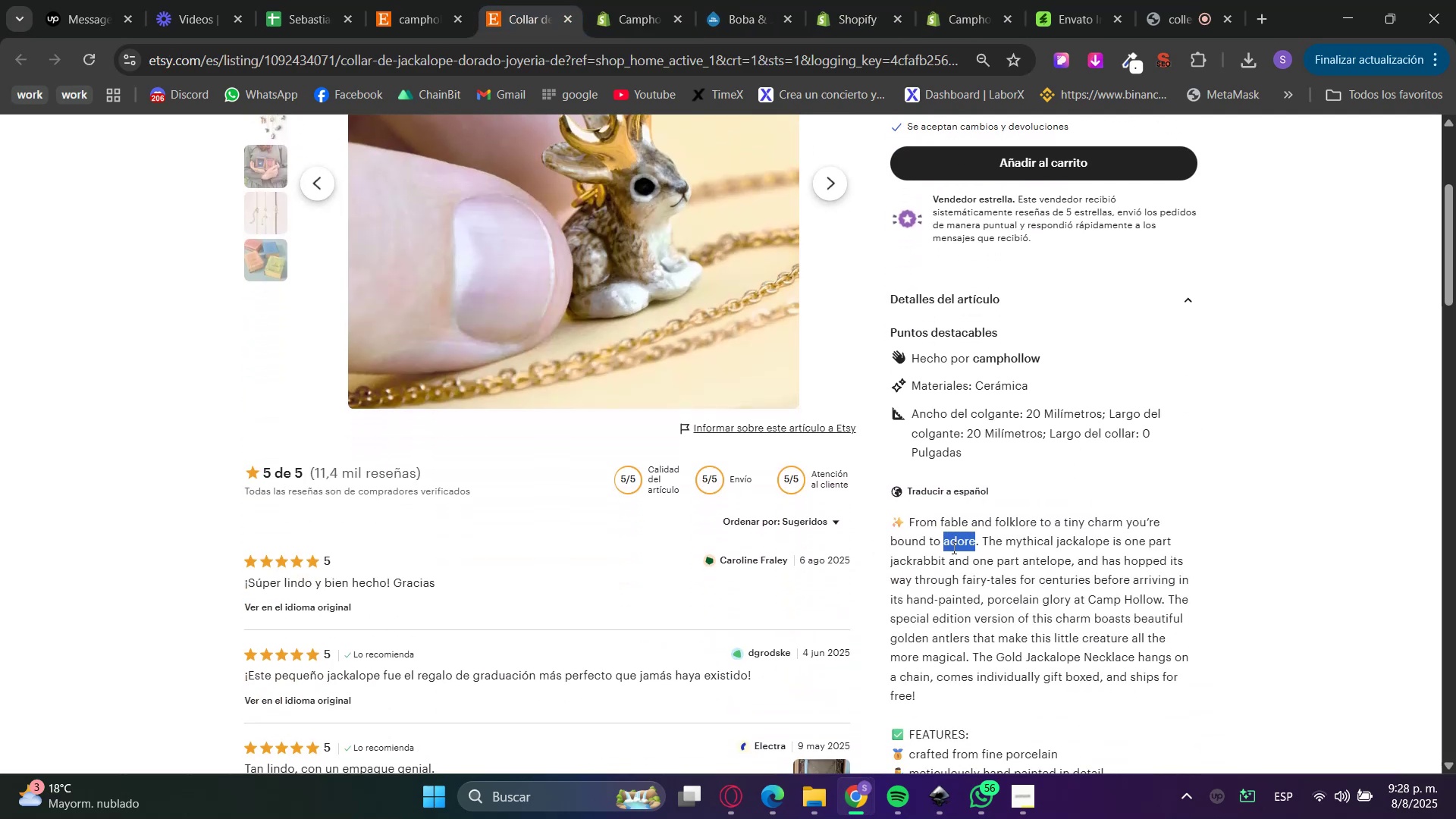 
left_click_drag(start_coordinate=[952, 548], to_coordinate=[964, 591])
 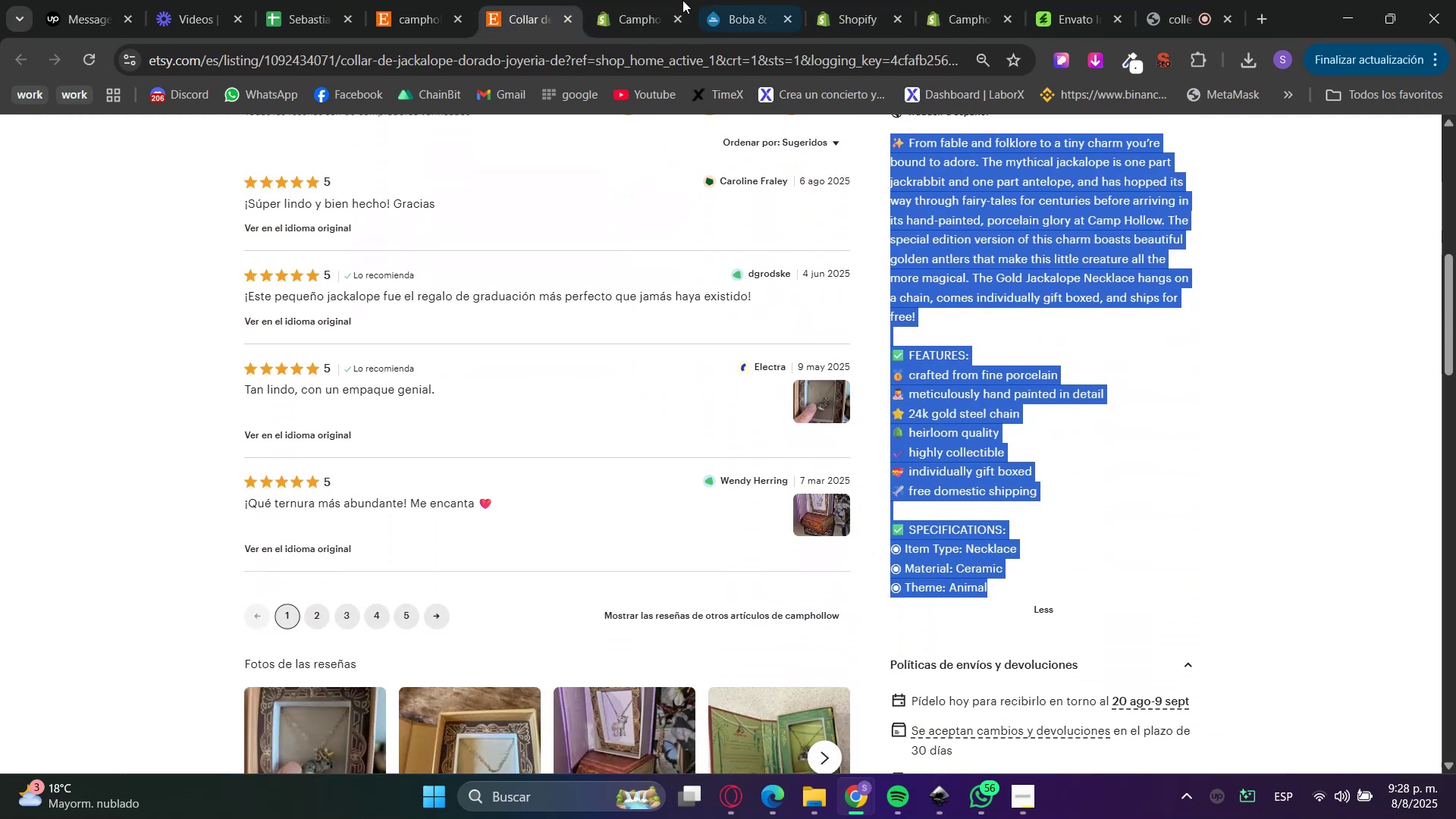 
scroll: coordinate [975, 570], scroll_direction: down, amount: 4.0
 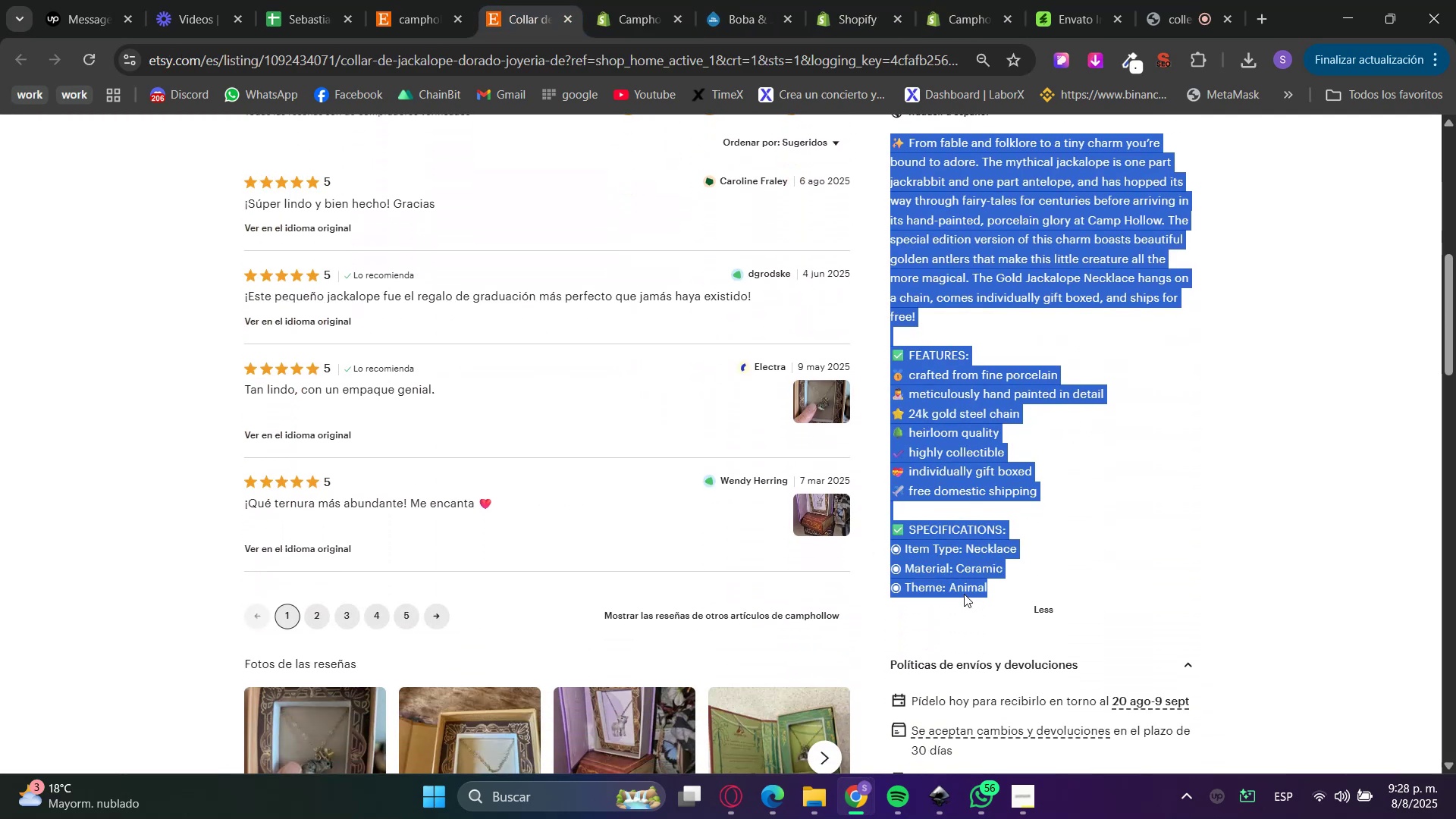 
key(Control+C)
 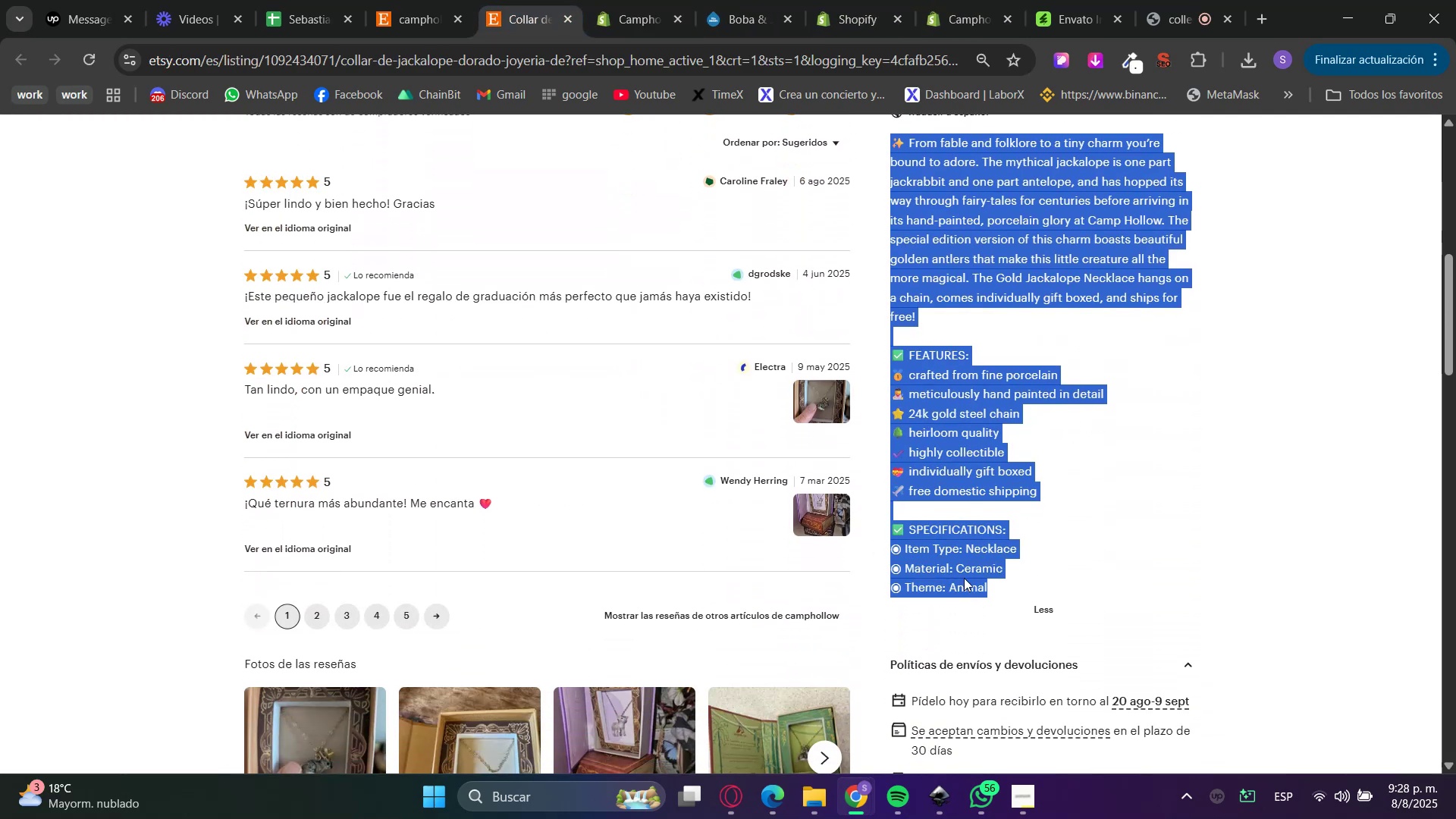 
key(Control+C)
 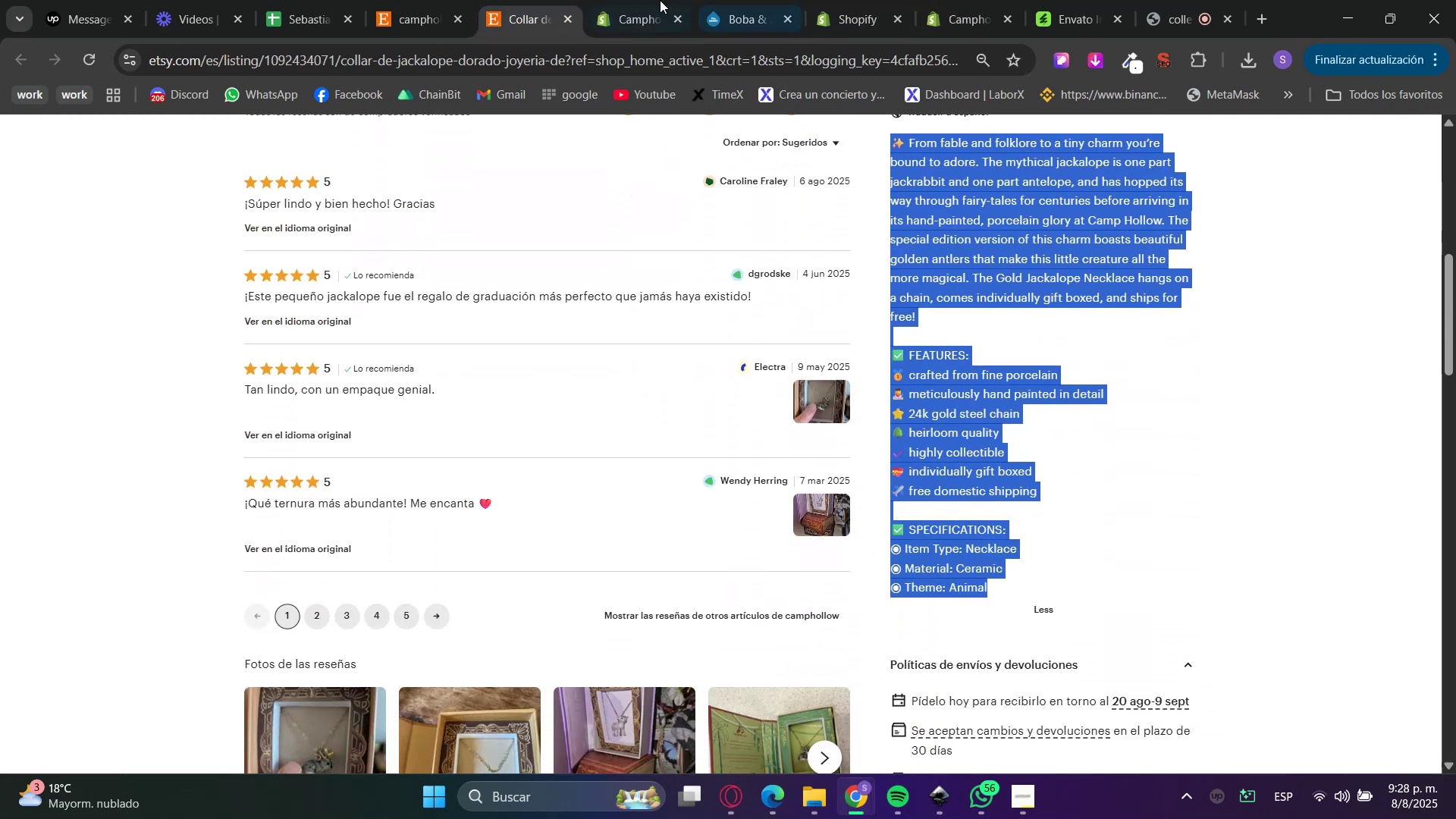 
left_click([634, 0])
 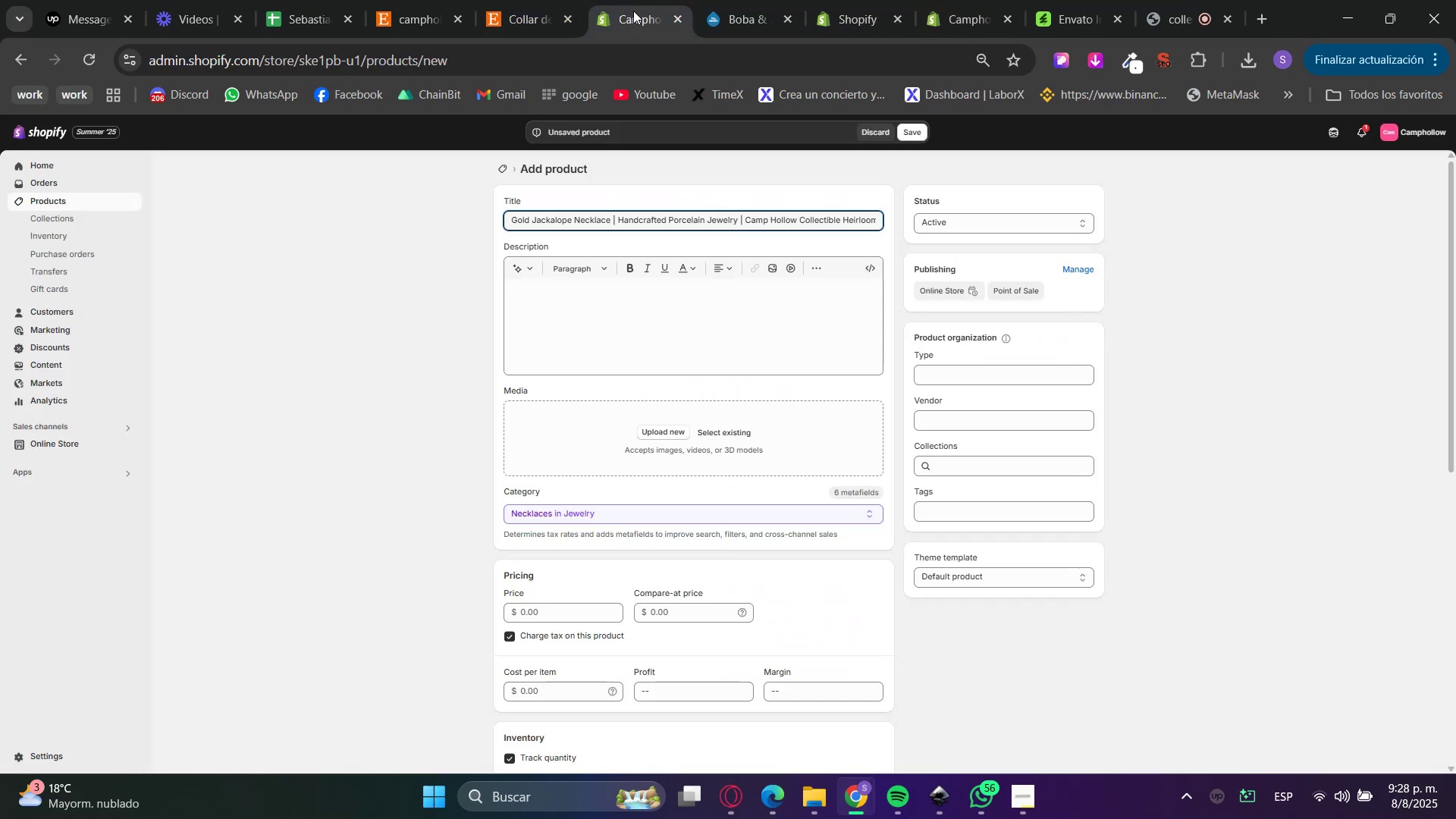 
left_click([645, 369])
 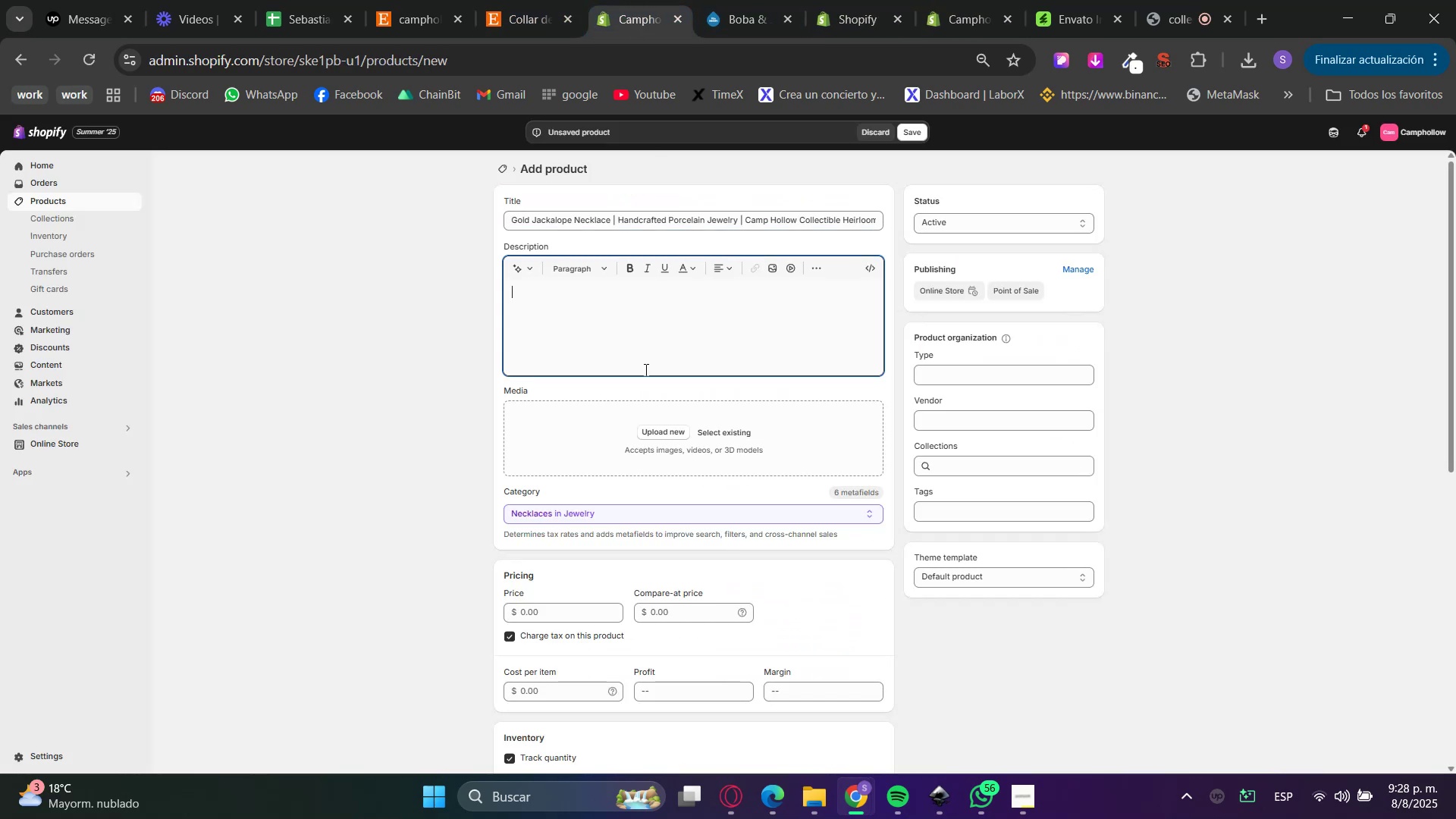 
key(Control+V)
 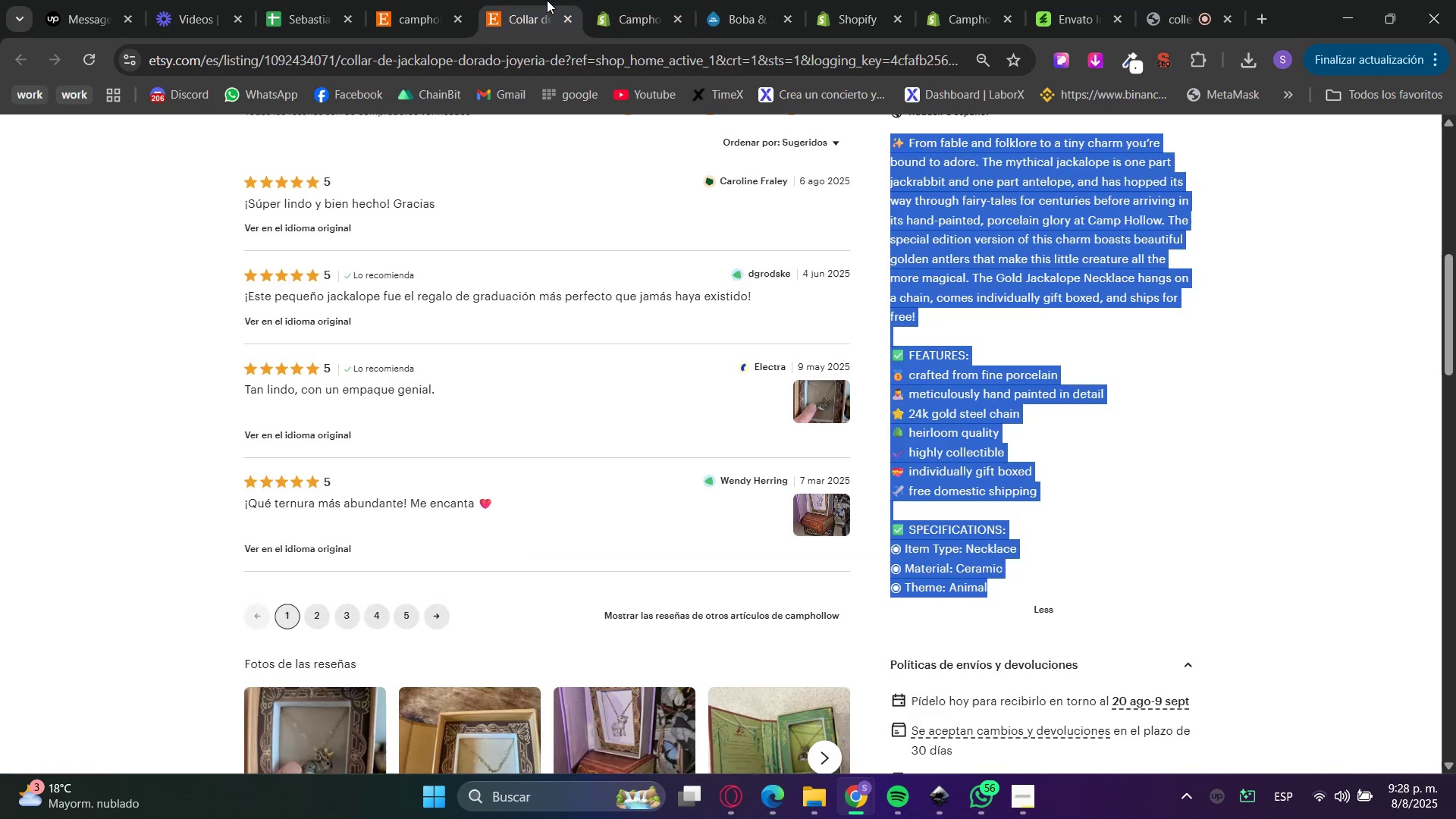 
scroll: coordinate [621, 536], scroll_direction: up, amount: 6.0
 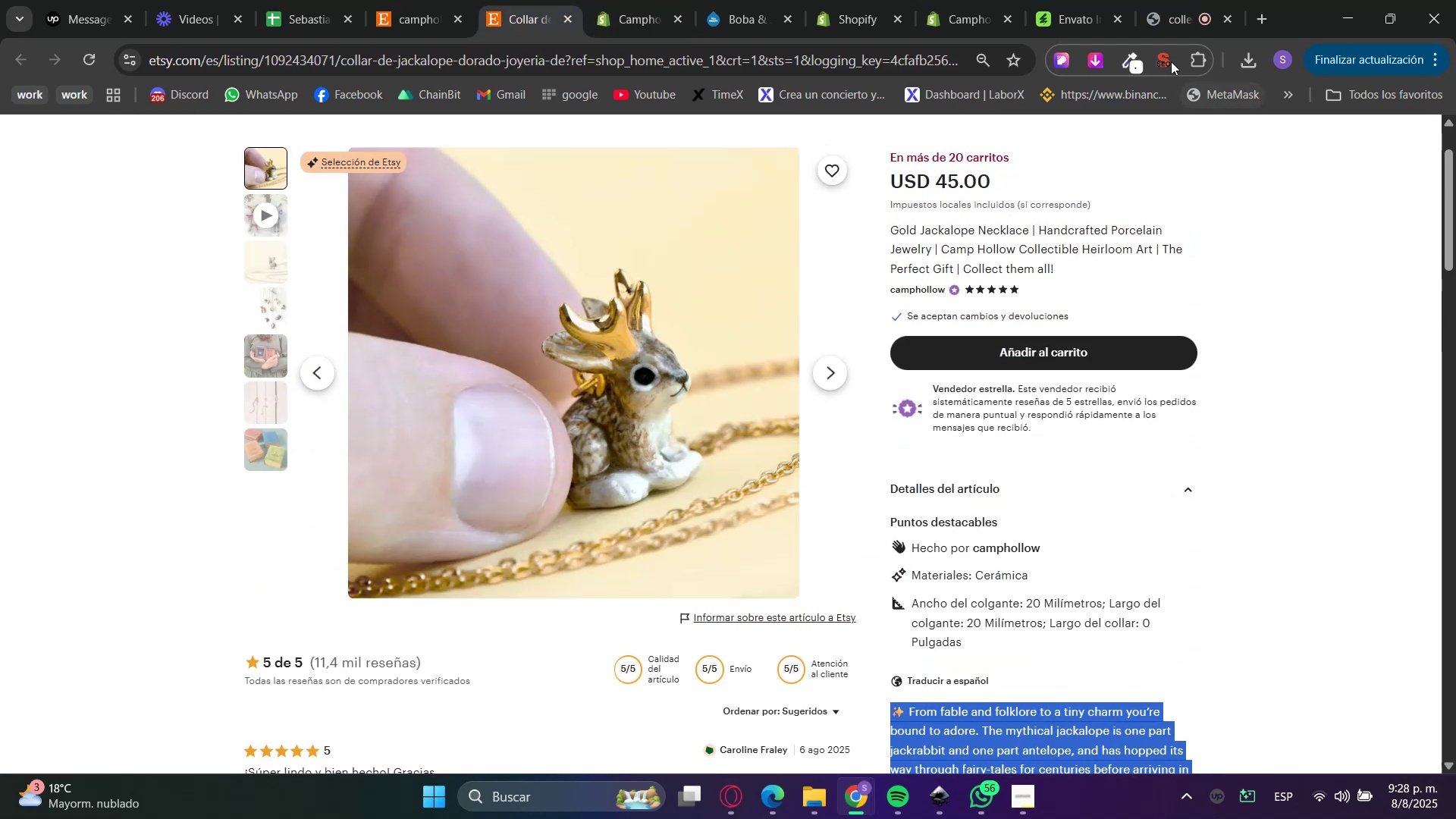 
left_click([1087, 58])
 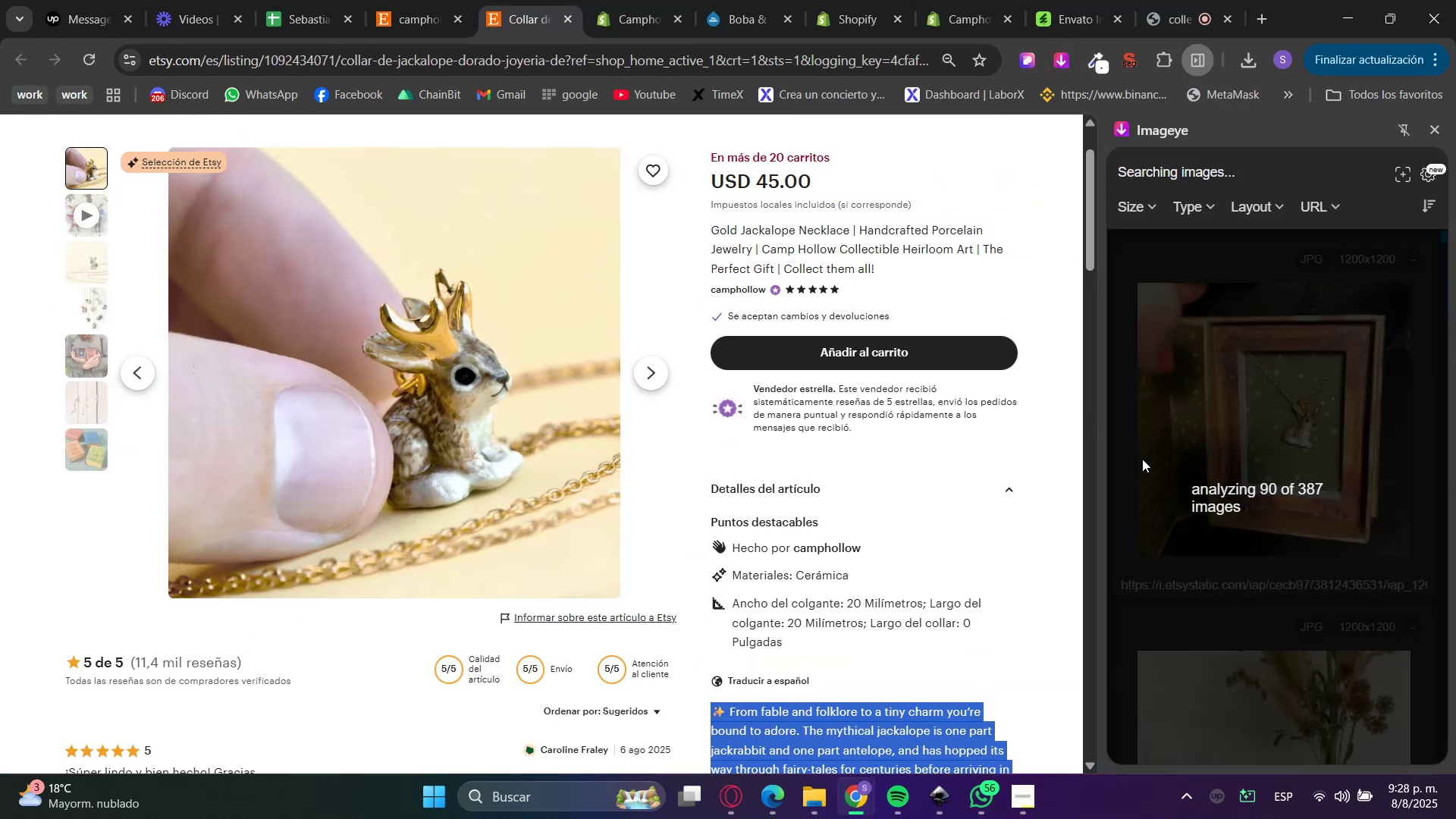 
wait(6.16)
 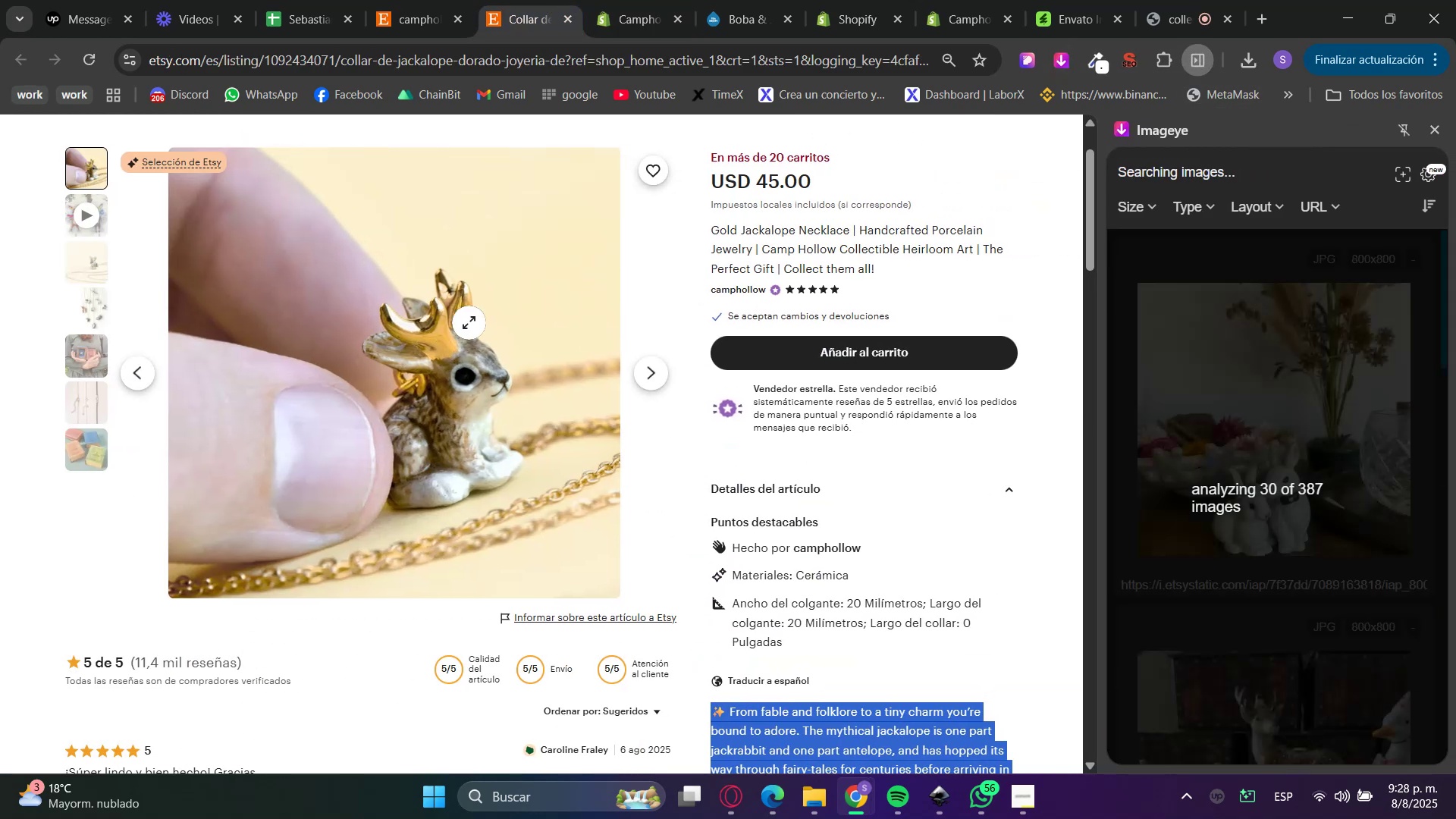 
left_click([1195, 215])
 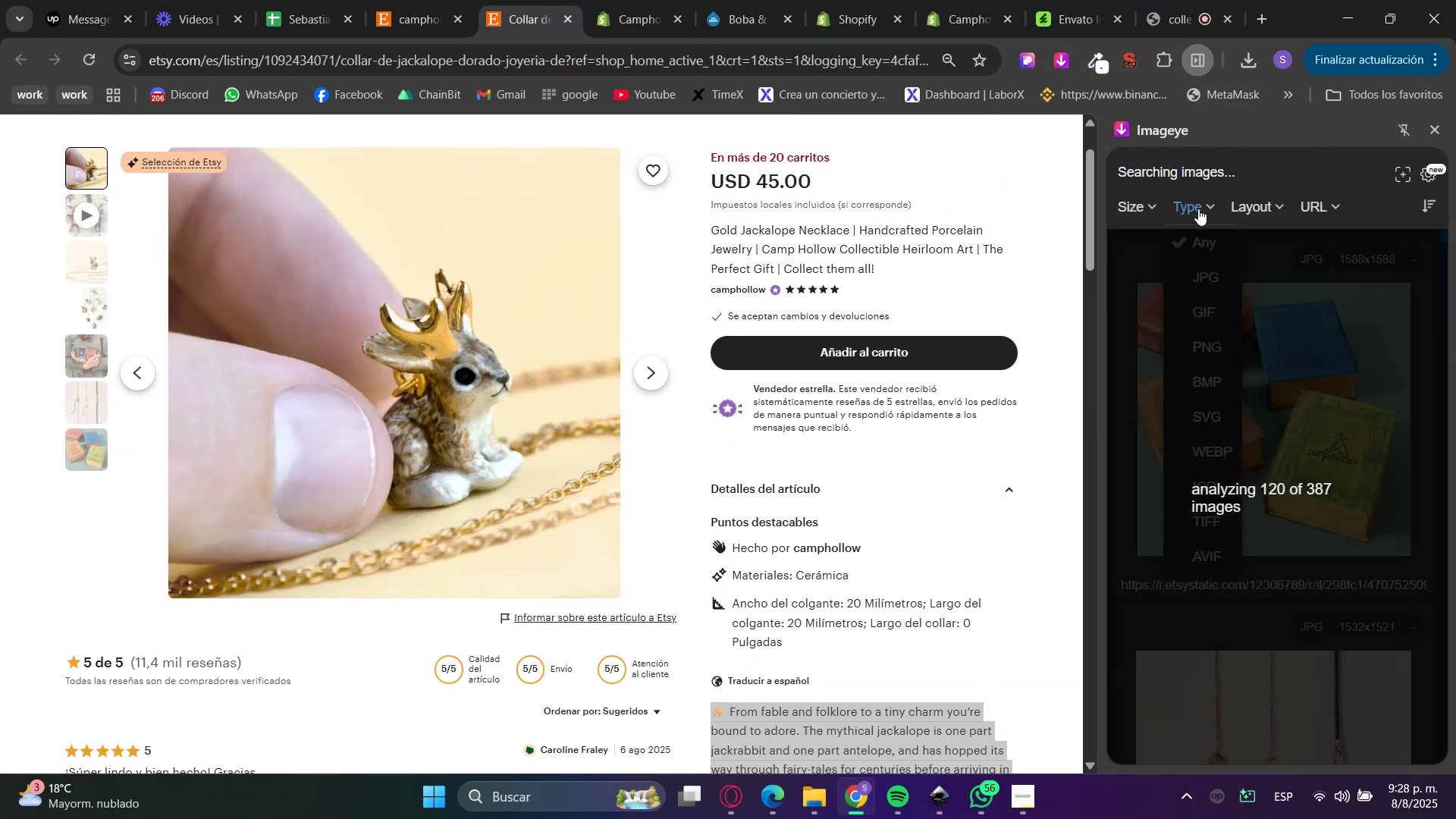 
left_click([1198, 209])
 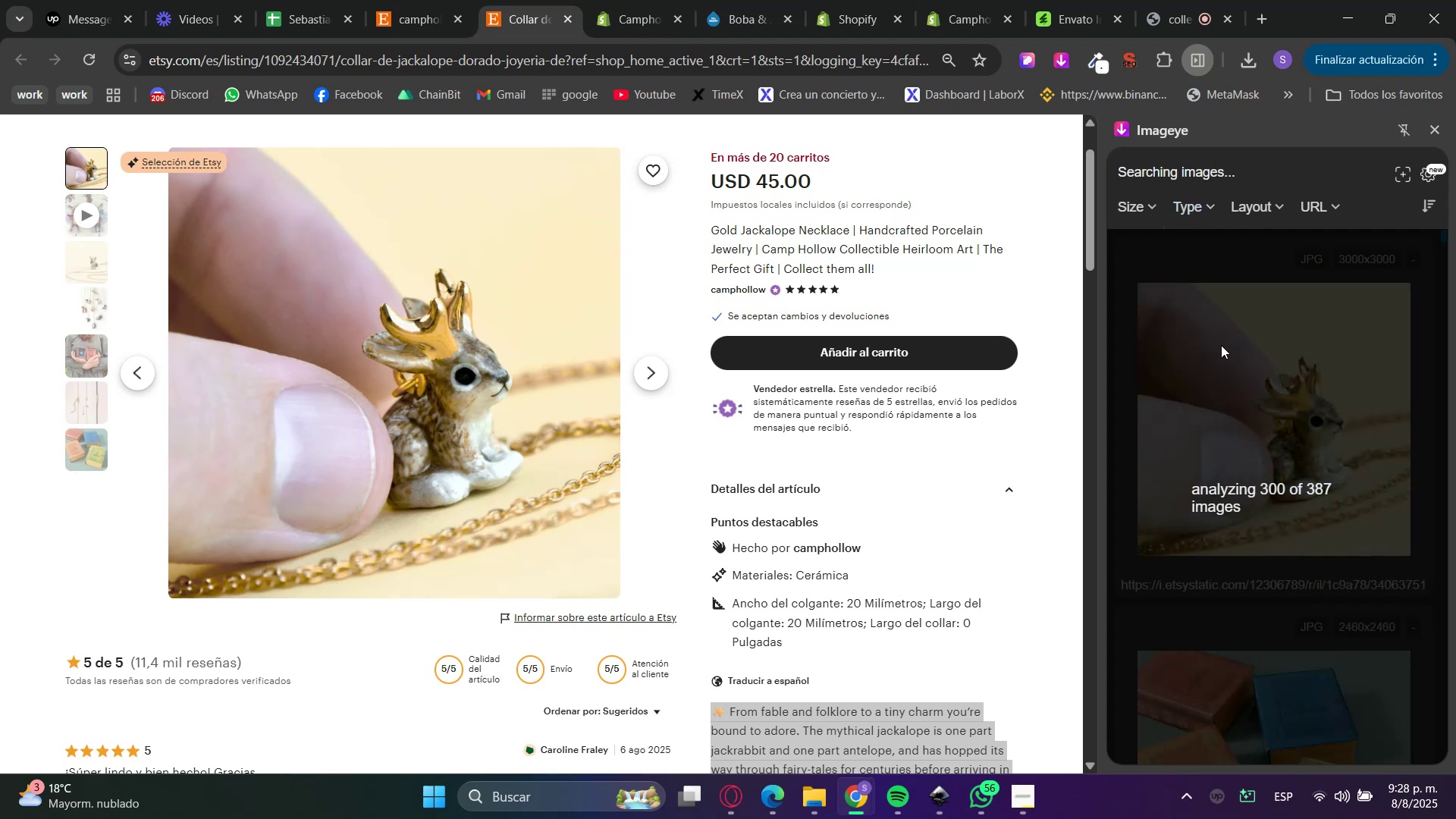 
wait(9.55)
 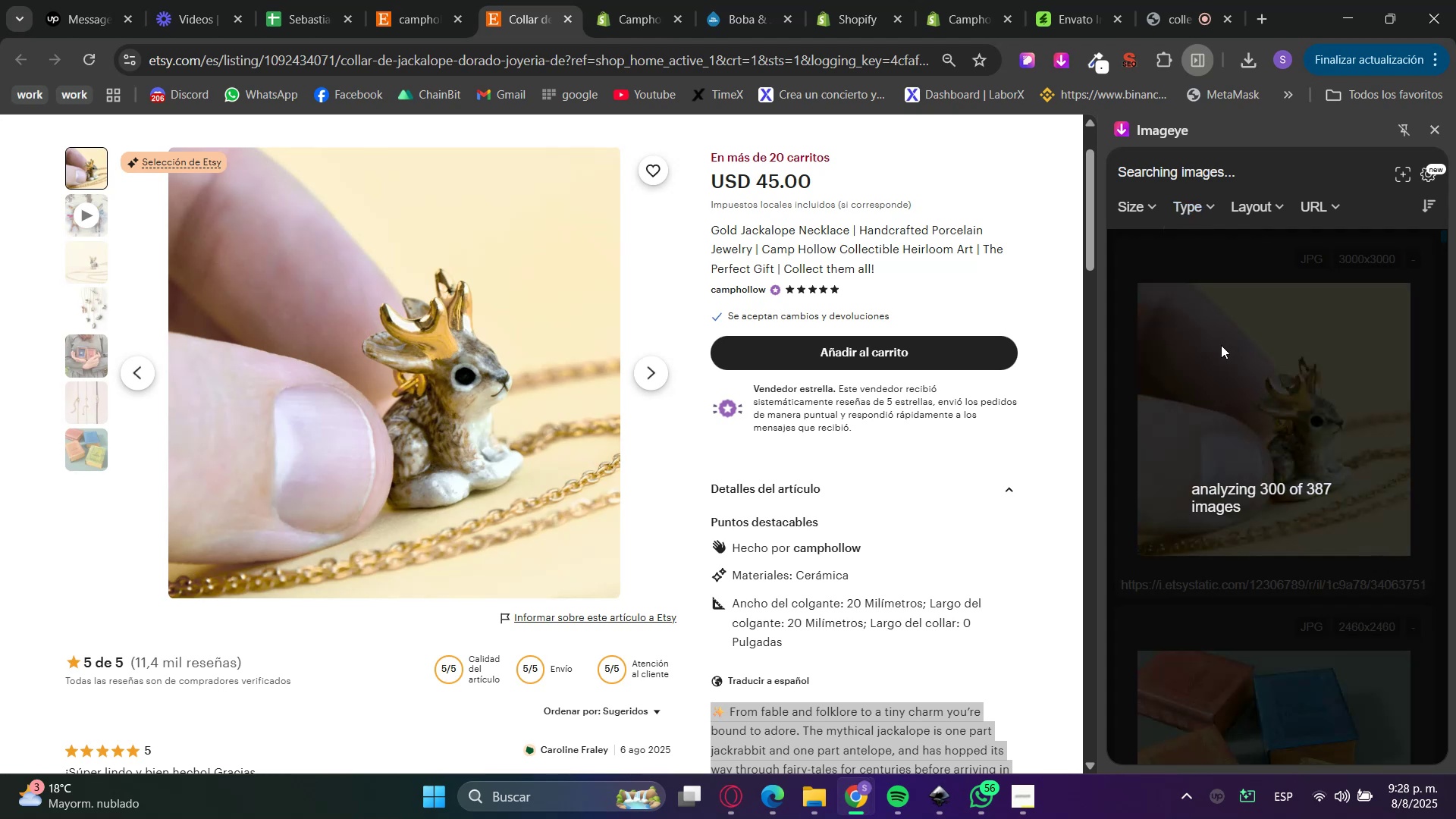 
left_click([1221, 345])
 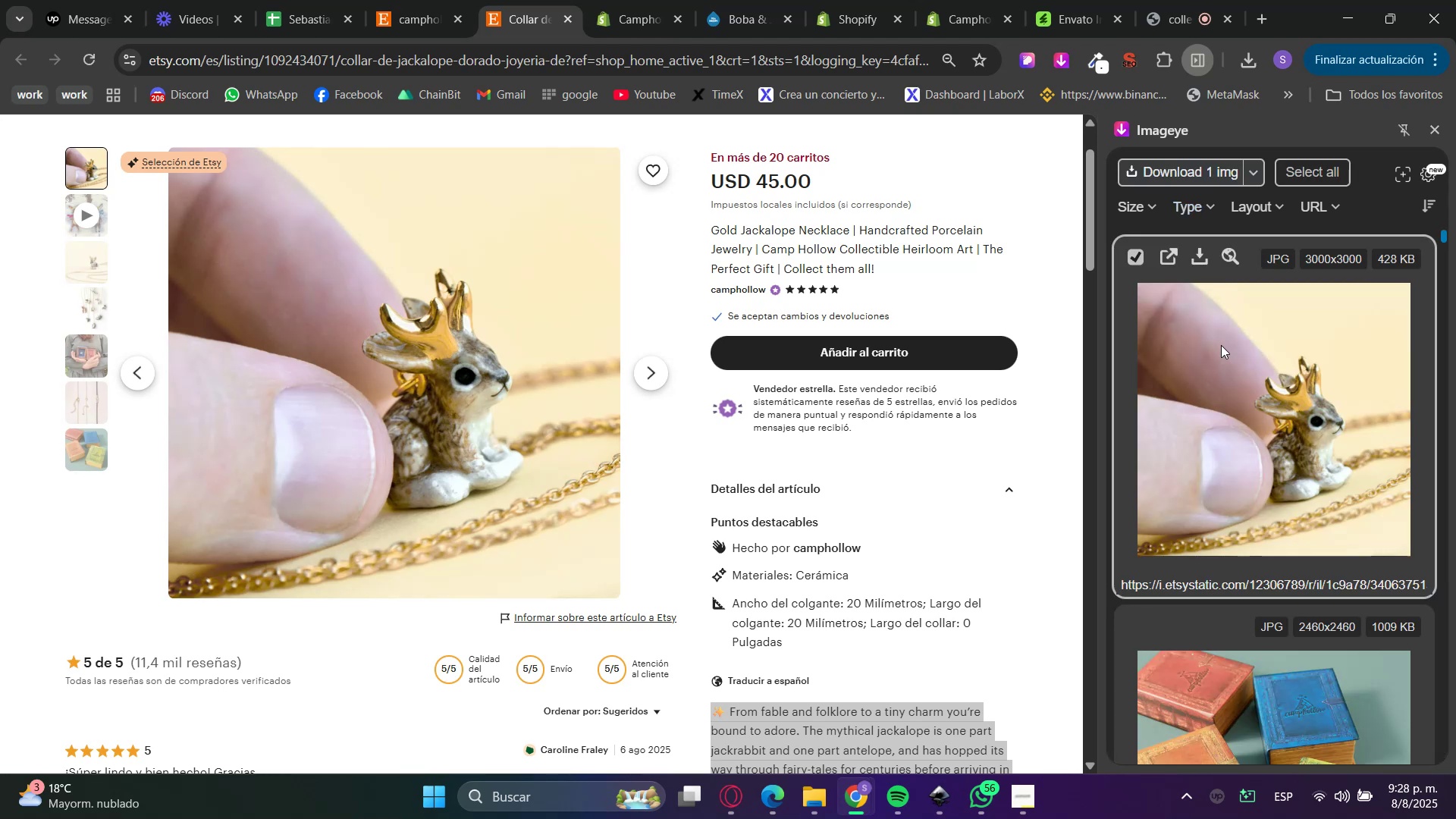 
scroll: coordinate [1257, 378], scroll_direction: down, amount: 8.0
 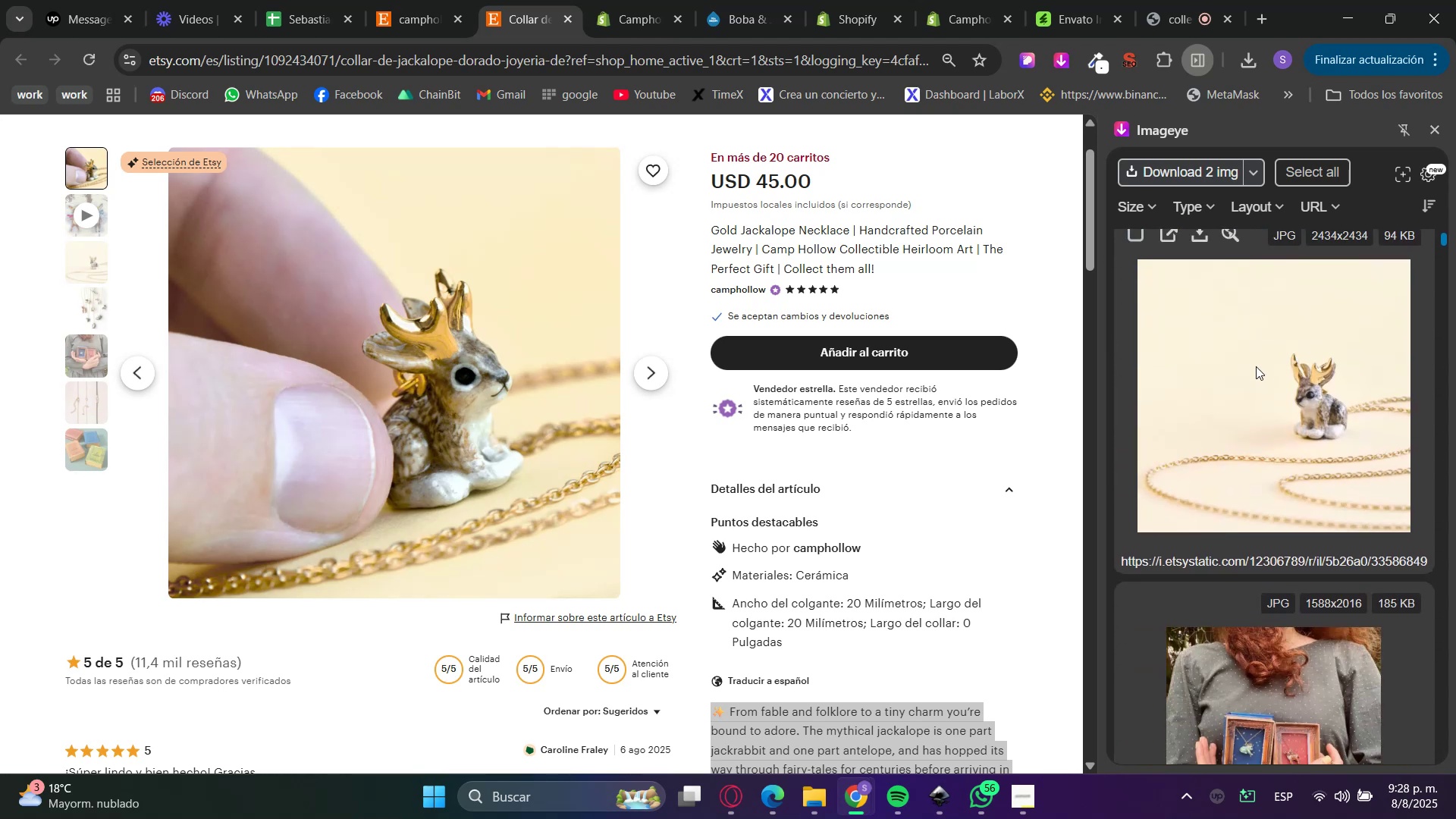 
left_click([1278, 348])
 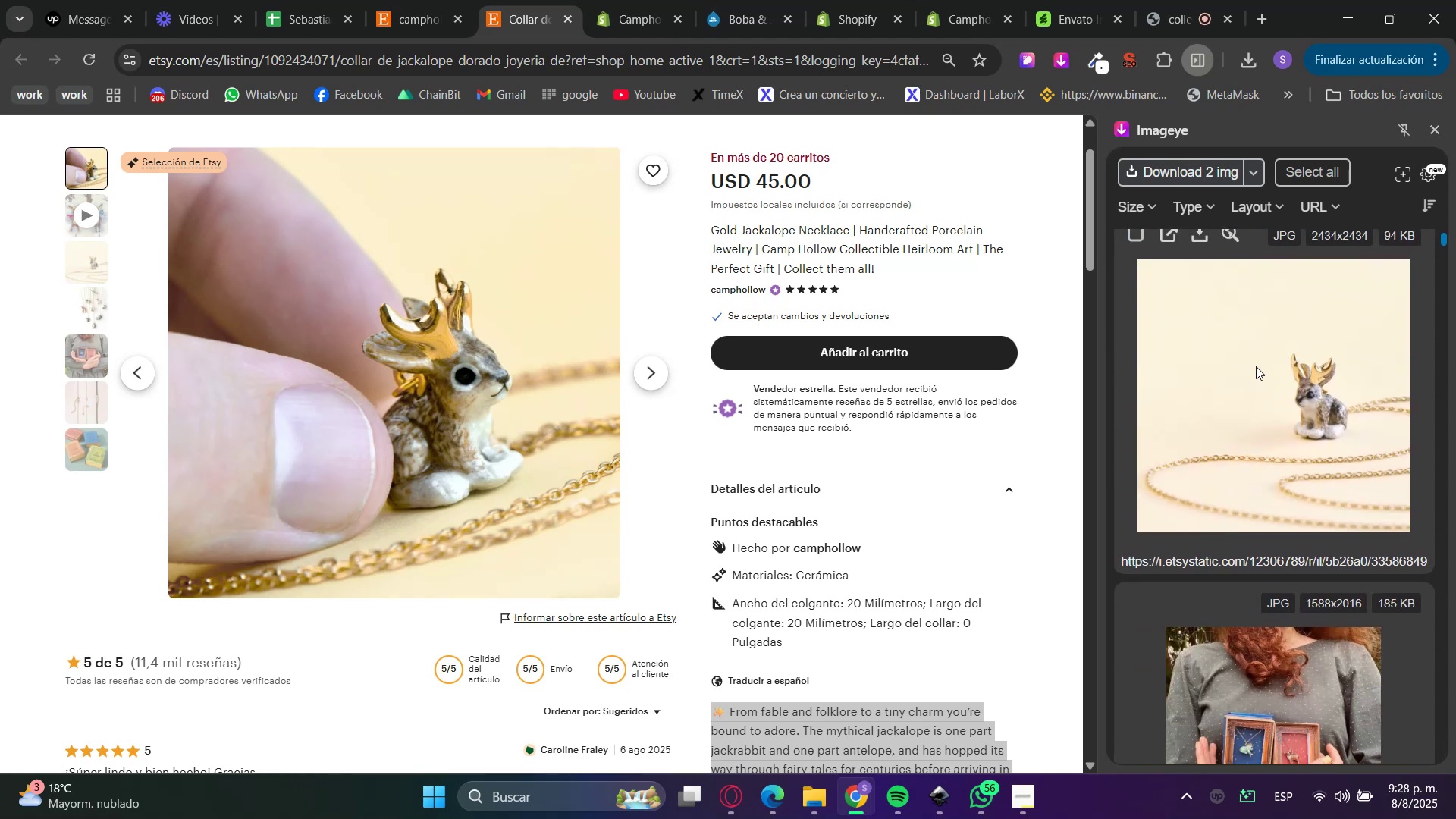 
left_click([1256, 366])
 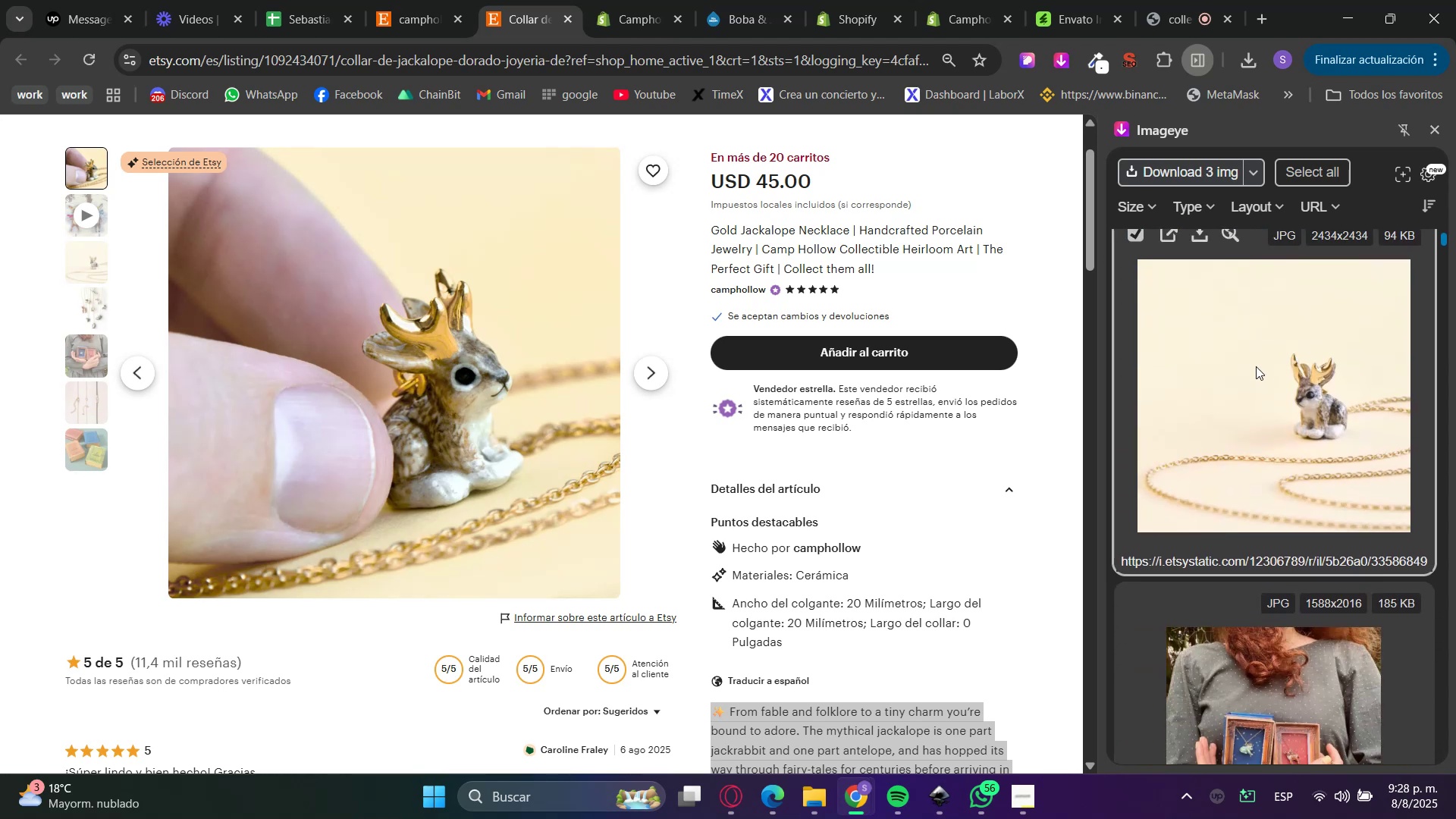 
scroll: coordinate [1247, 378], scroll_direction: down, amount: 4.0
 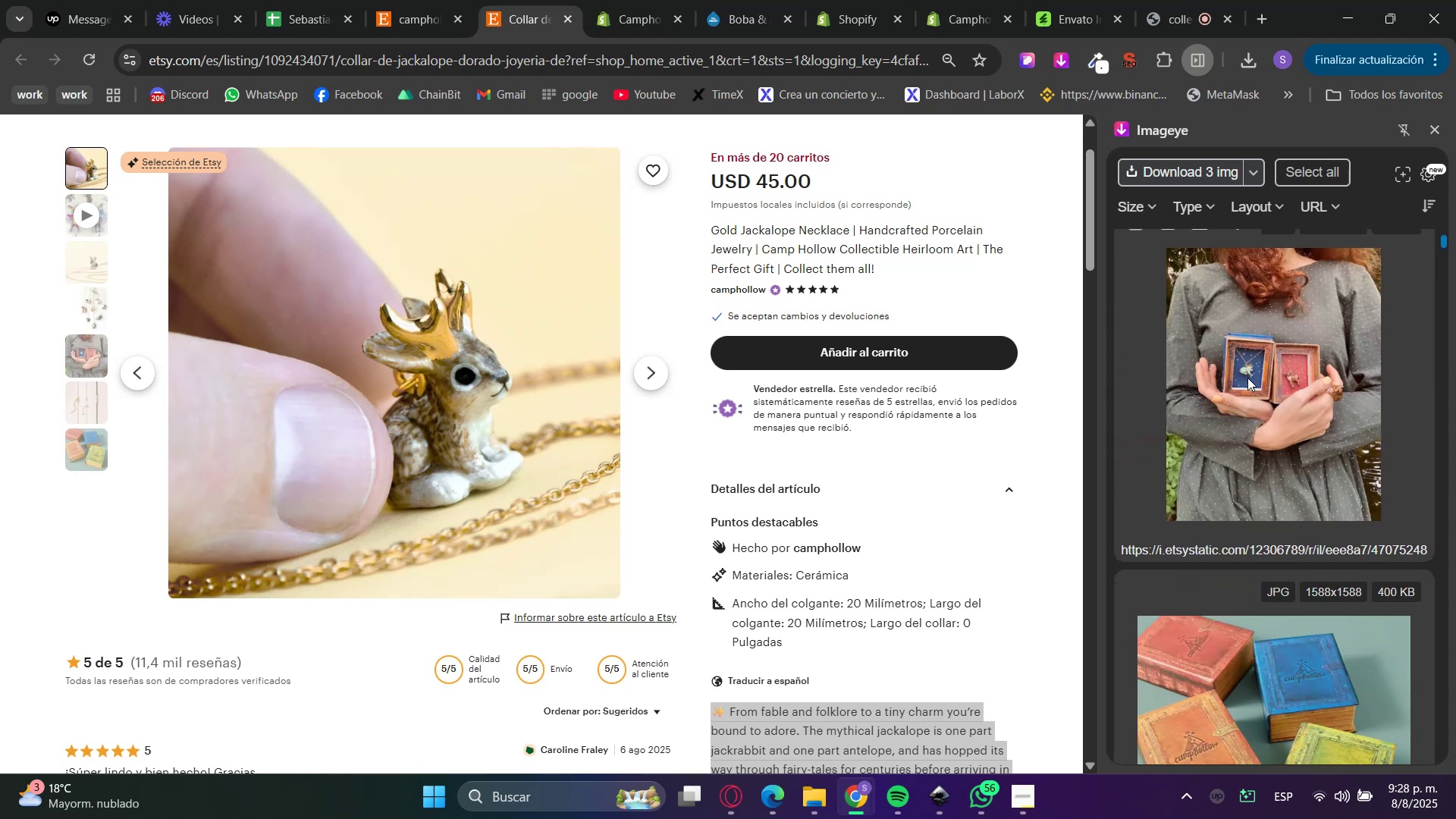 
left_click([1247, 378])
 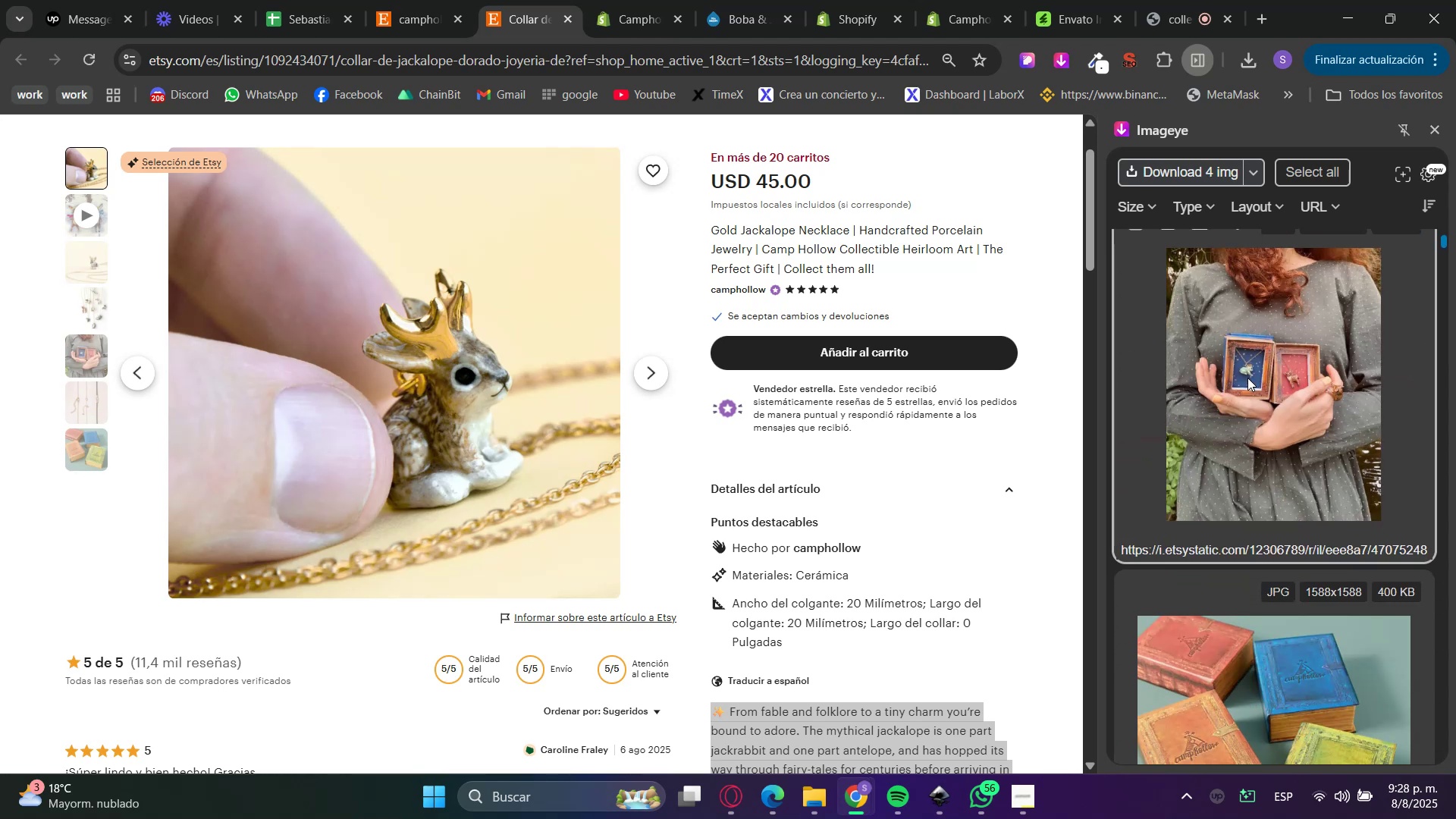 
scroll: coordinate [1275, 465], scroll_direction: down, amount: 10.0
 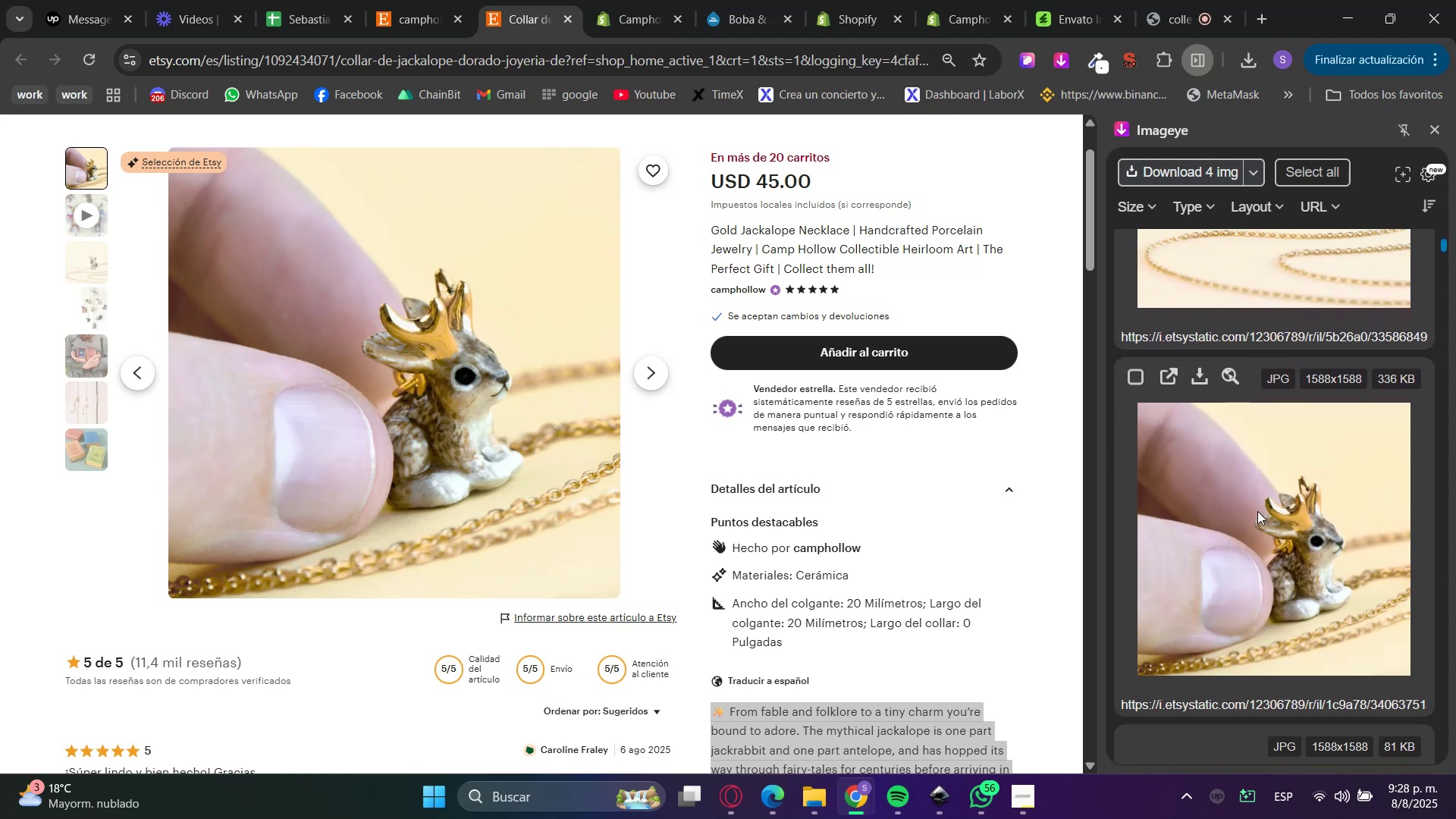 
scroll: coordinate [1258, 579], scroll_direction: up, amount: 22.0
 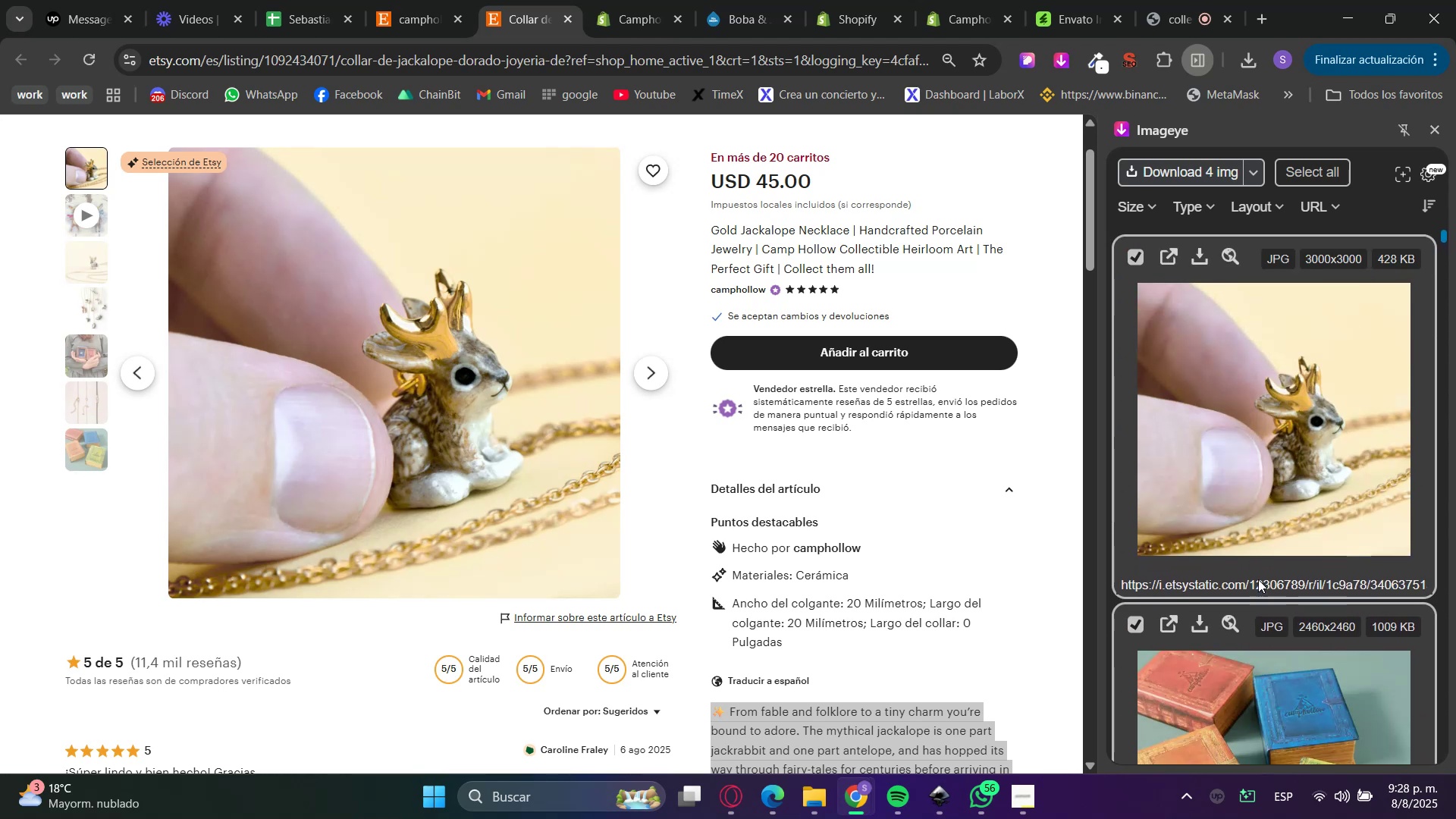 
scroll: coordinate [1259, 571], scroll_direction: down, amount: 27.0
 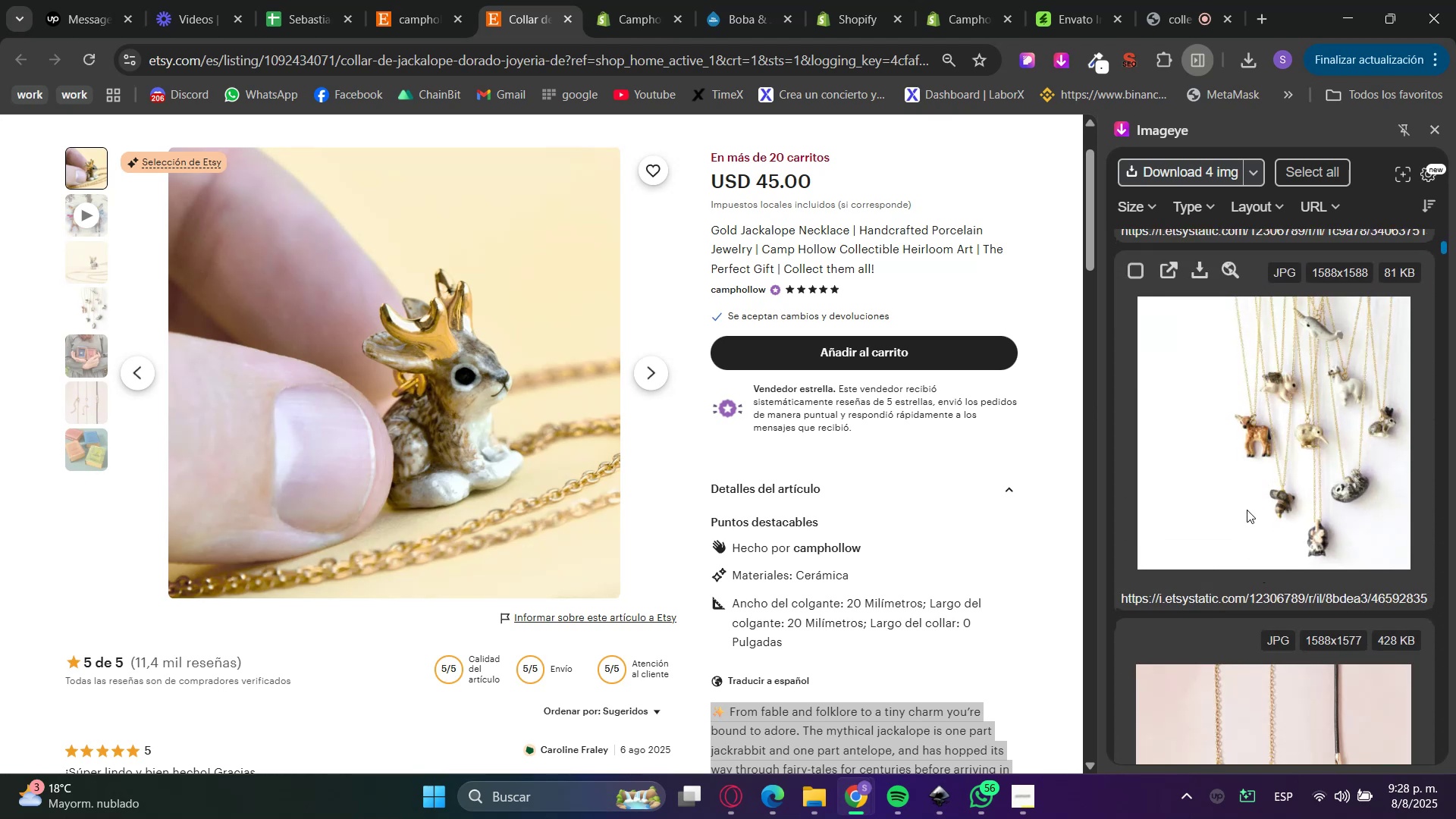 
left_click([1247, 510])
 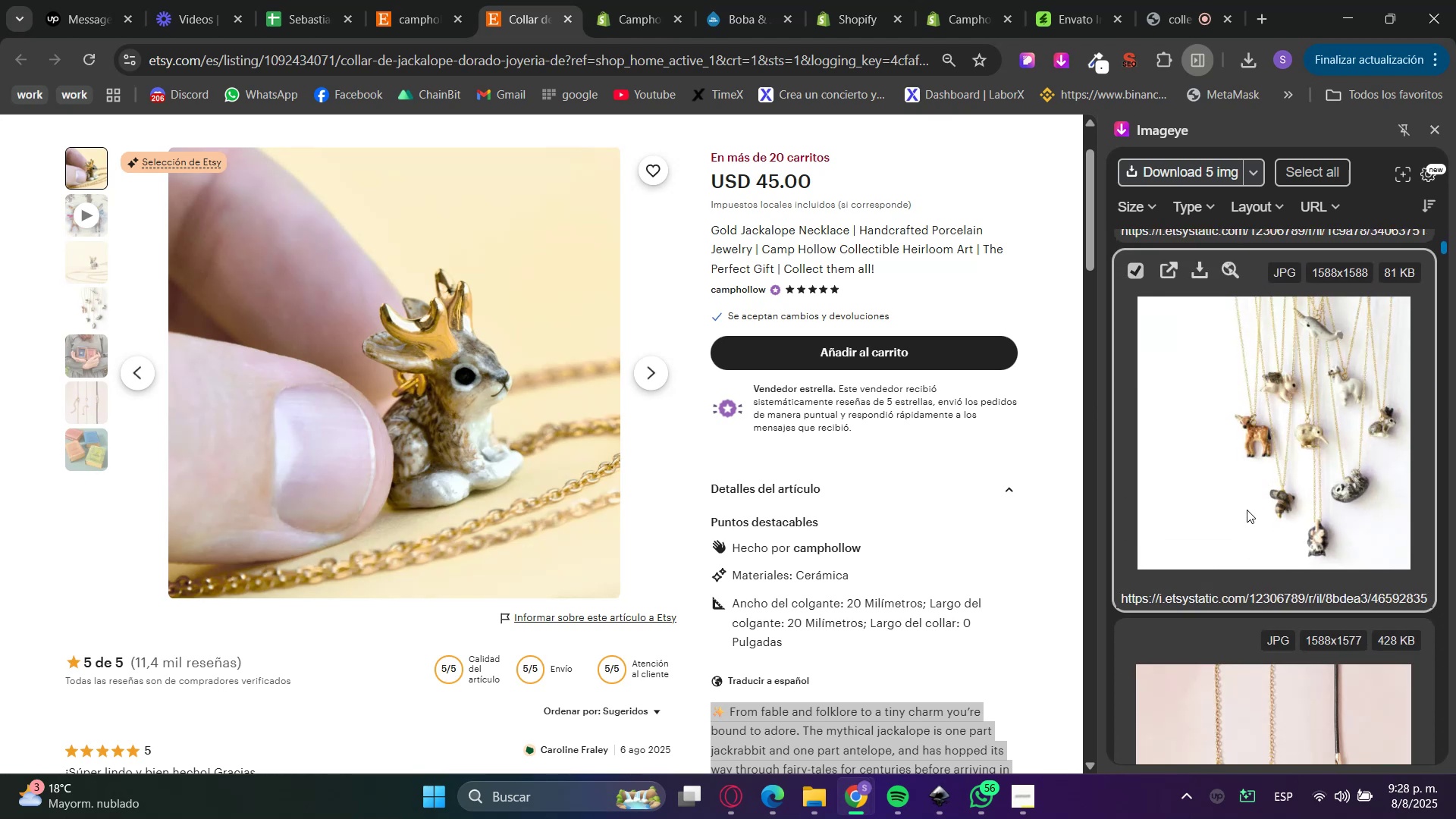 
scroll: coordinate [1247, 510], scroll_direction: down, amount: 3.0
 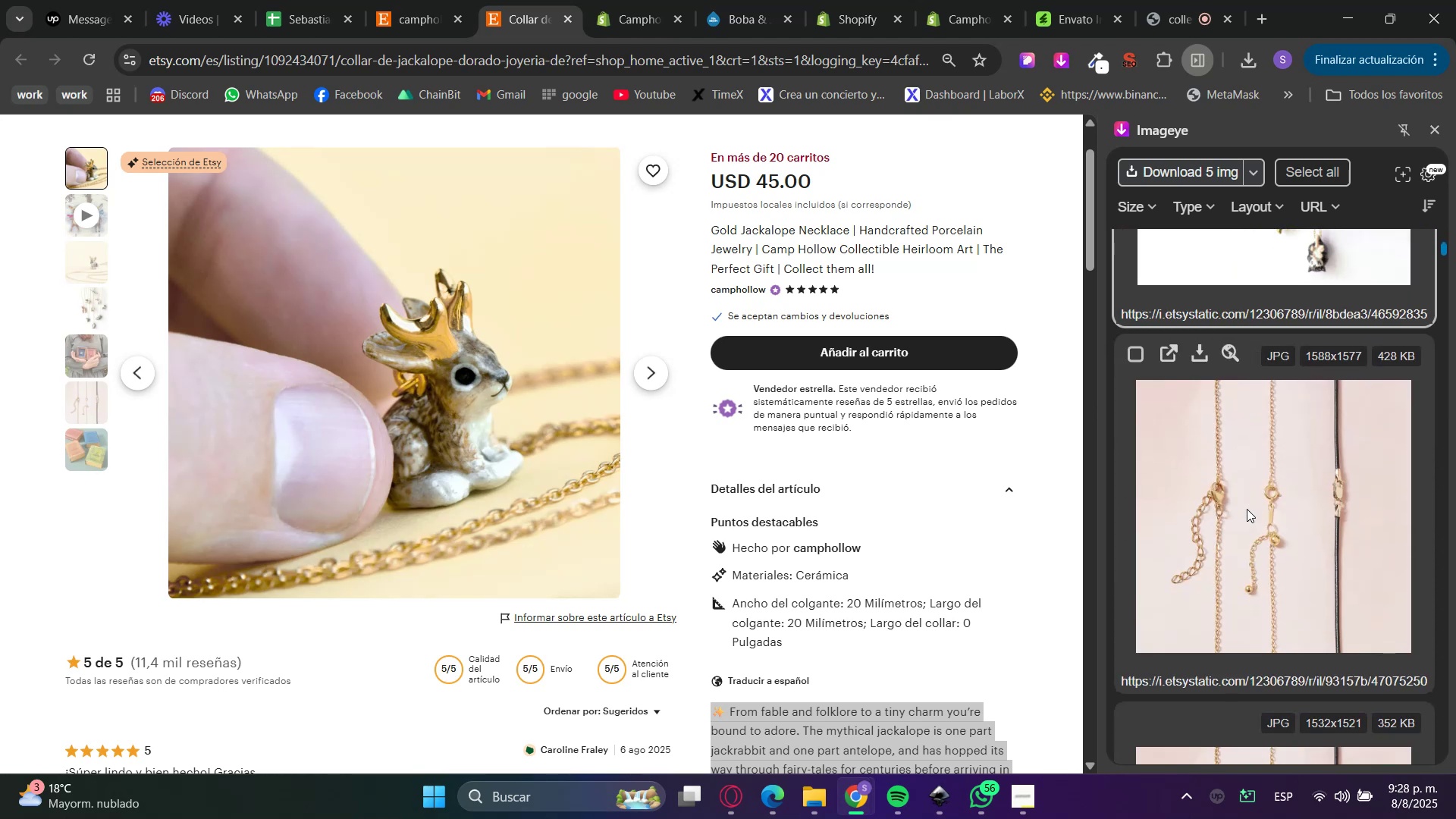 
left_click([1247, 509])
 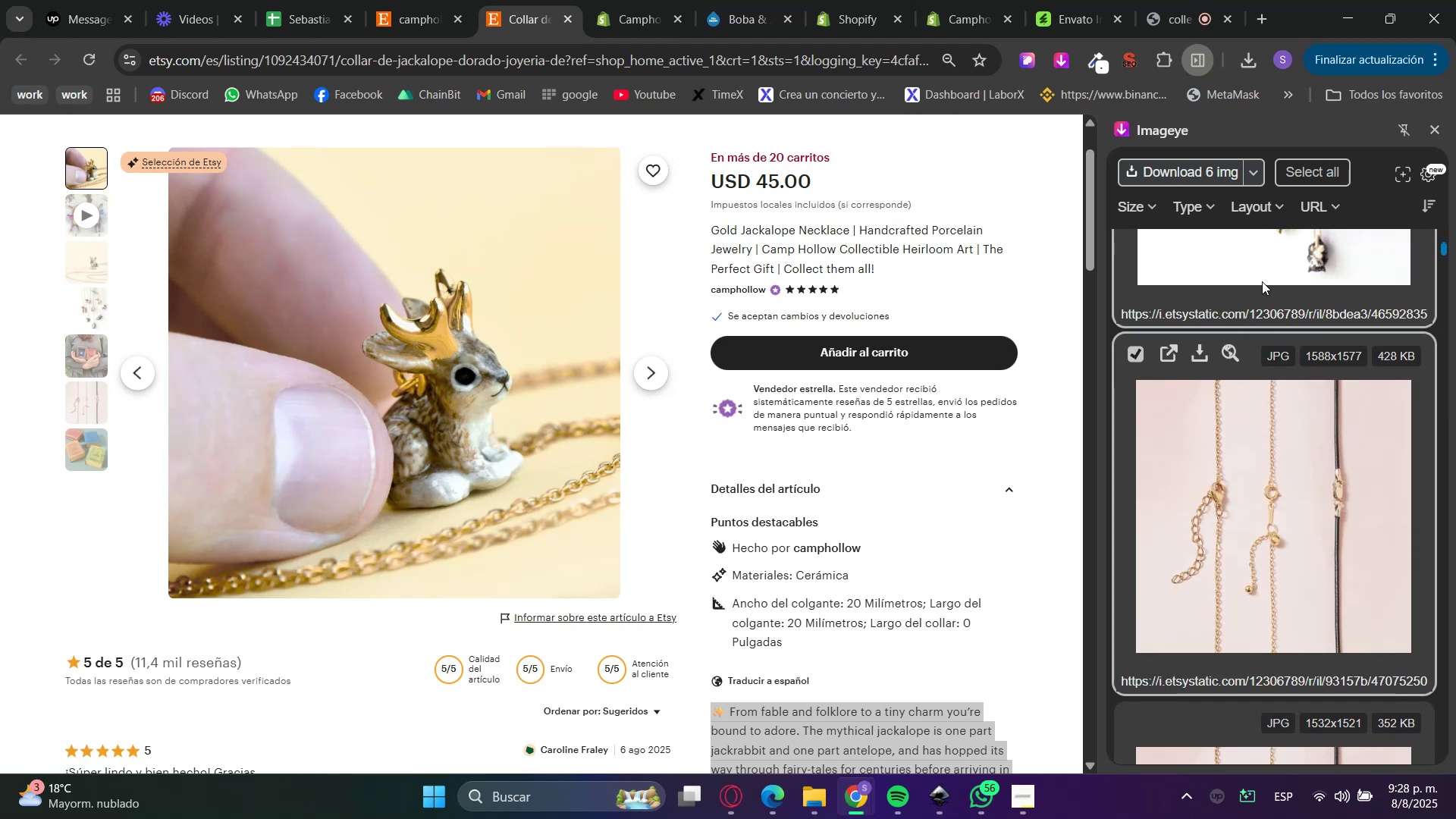 
left_click([1200, 171])
 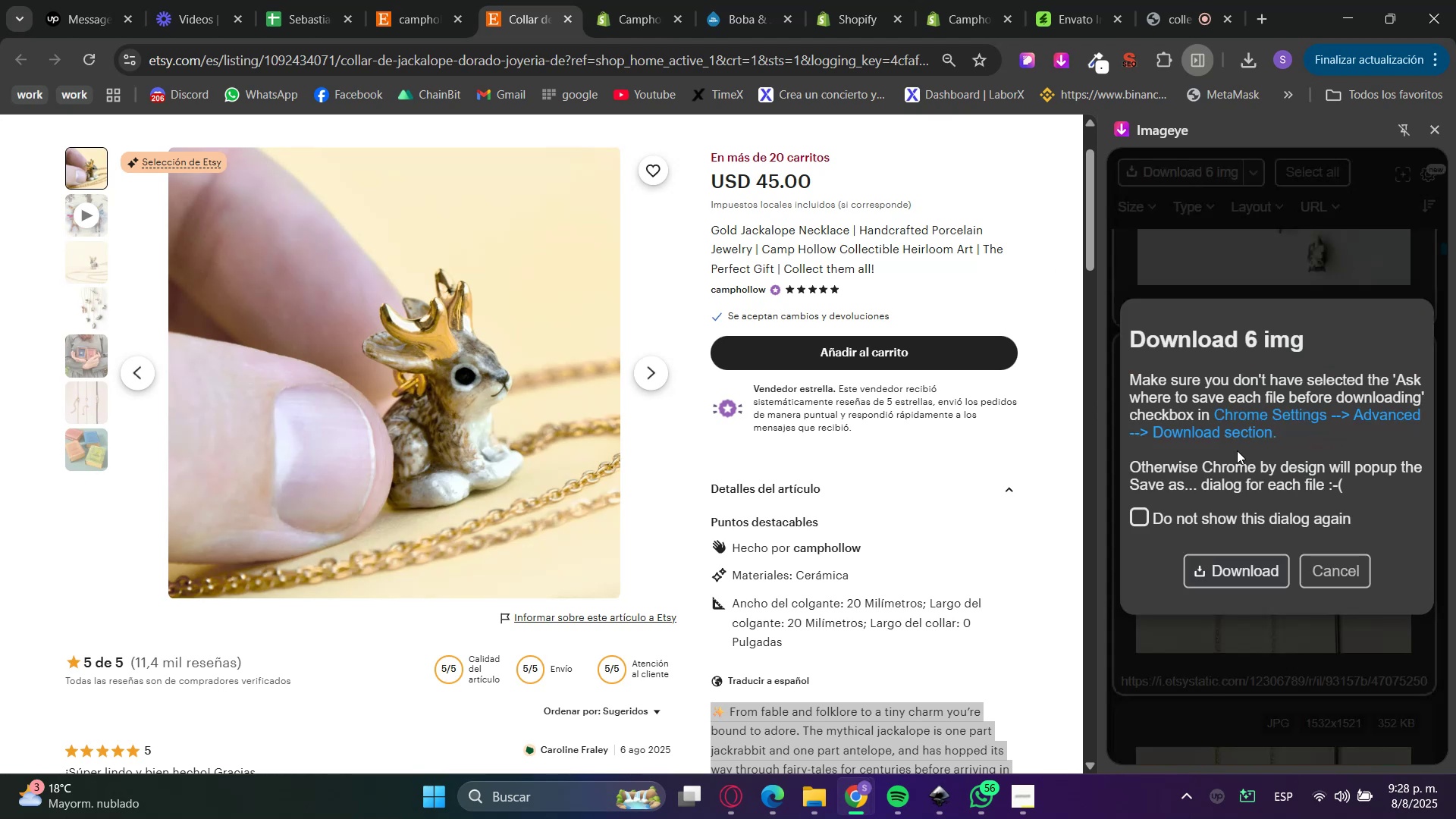 
left_click([1241, 566])
 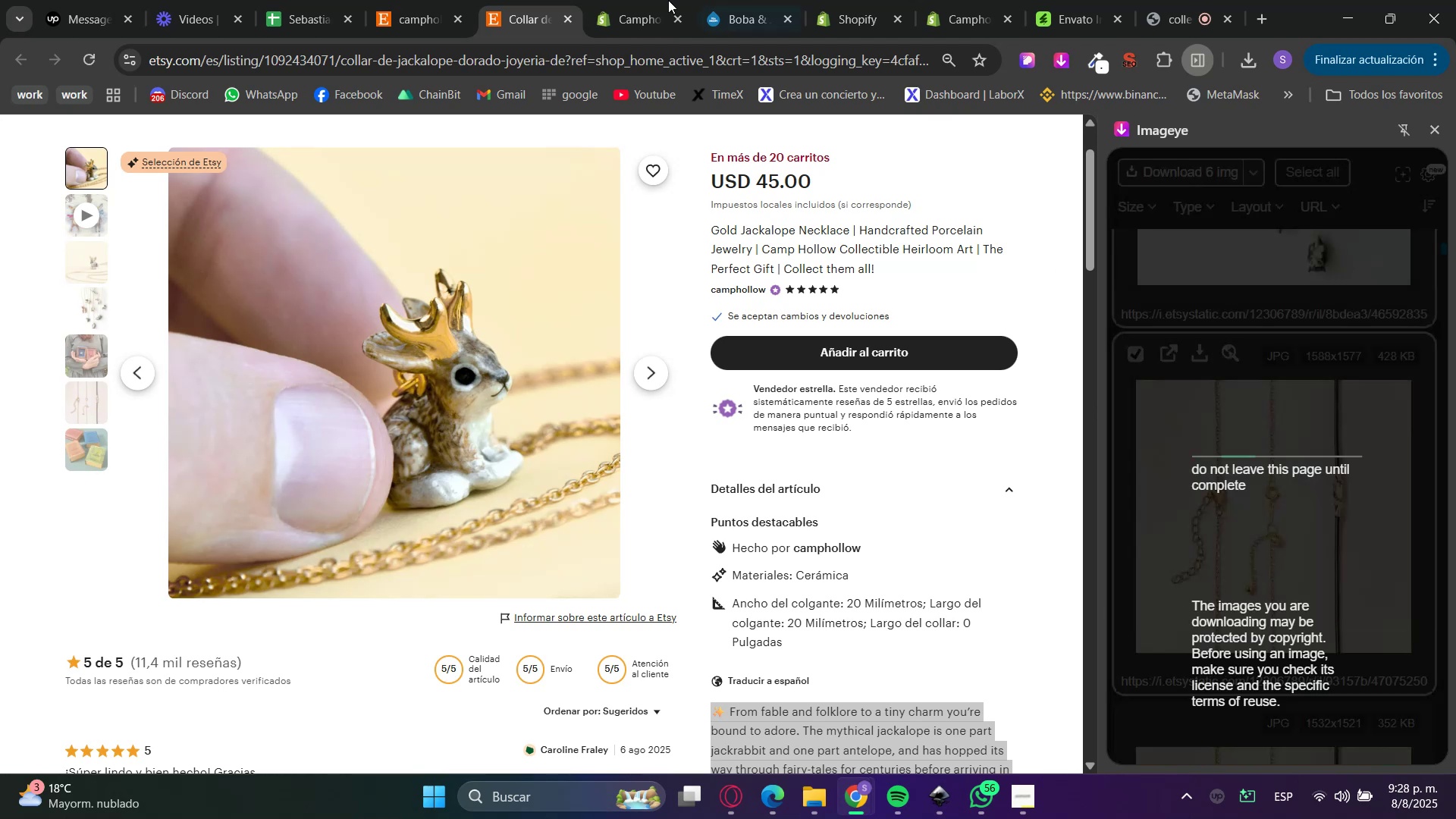 
left_click([642, 0])
 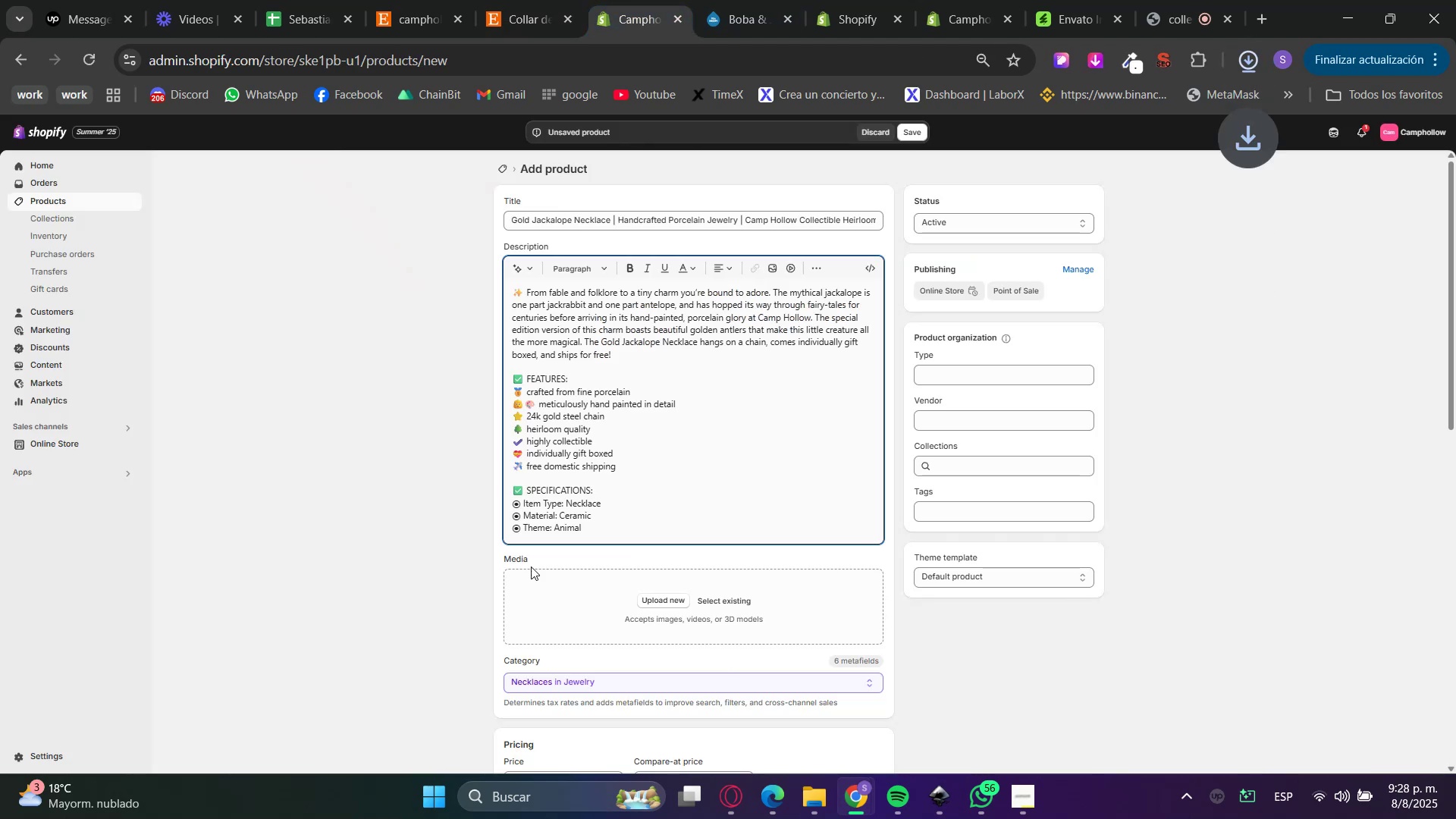 
left_click([659, 600])
 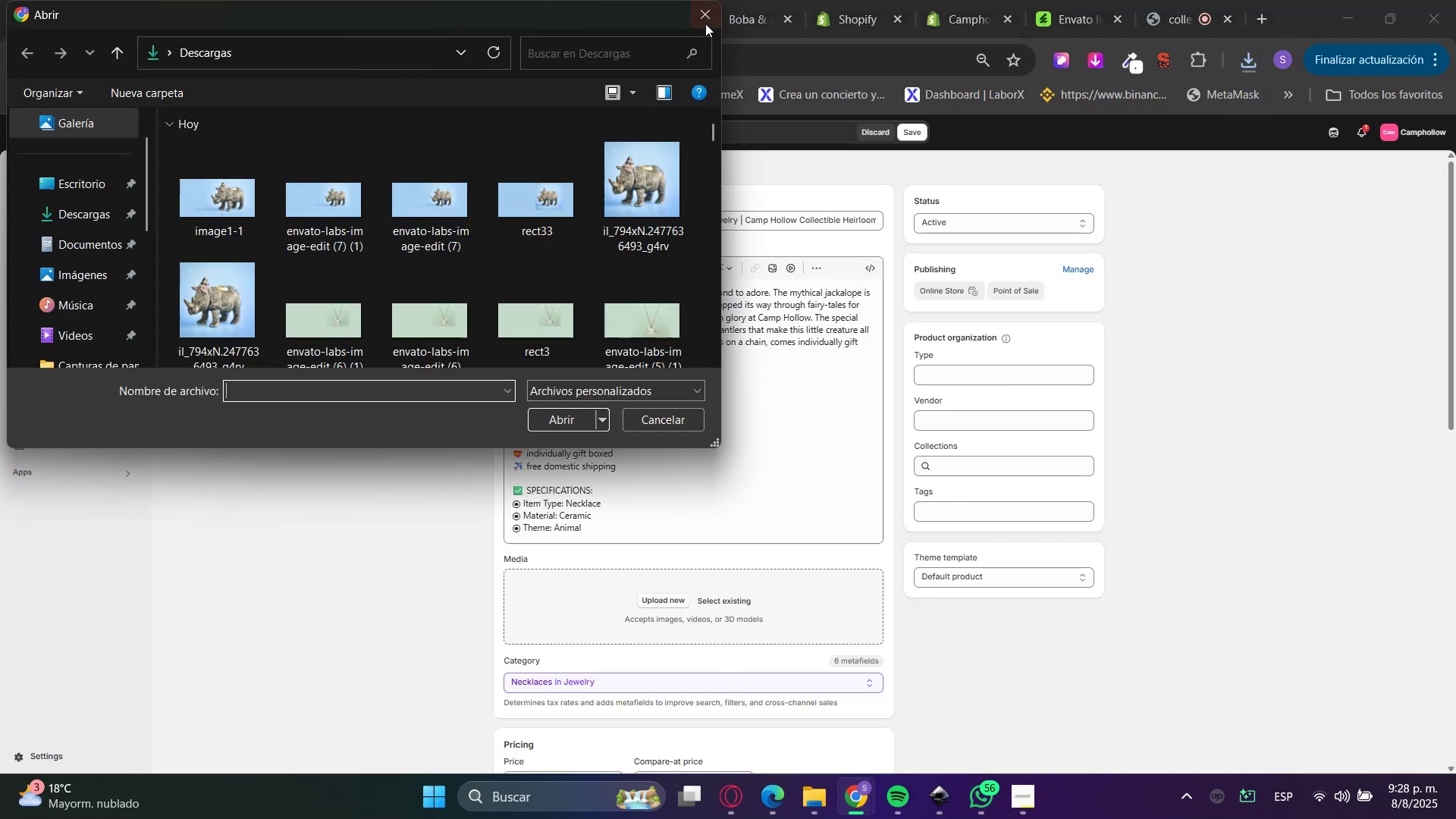 
left_click([822, 818])
 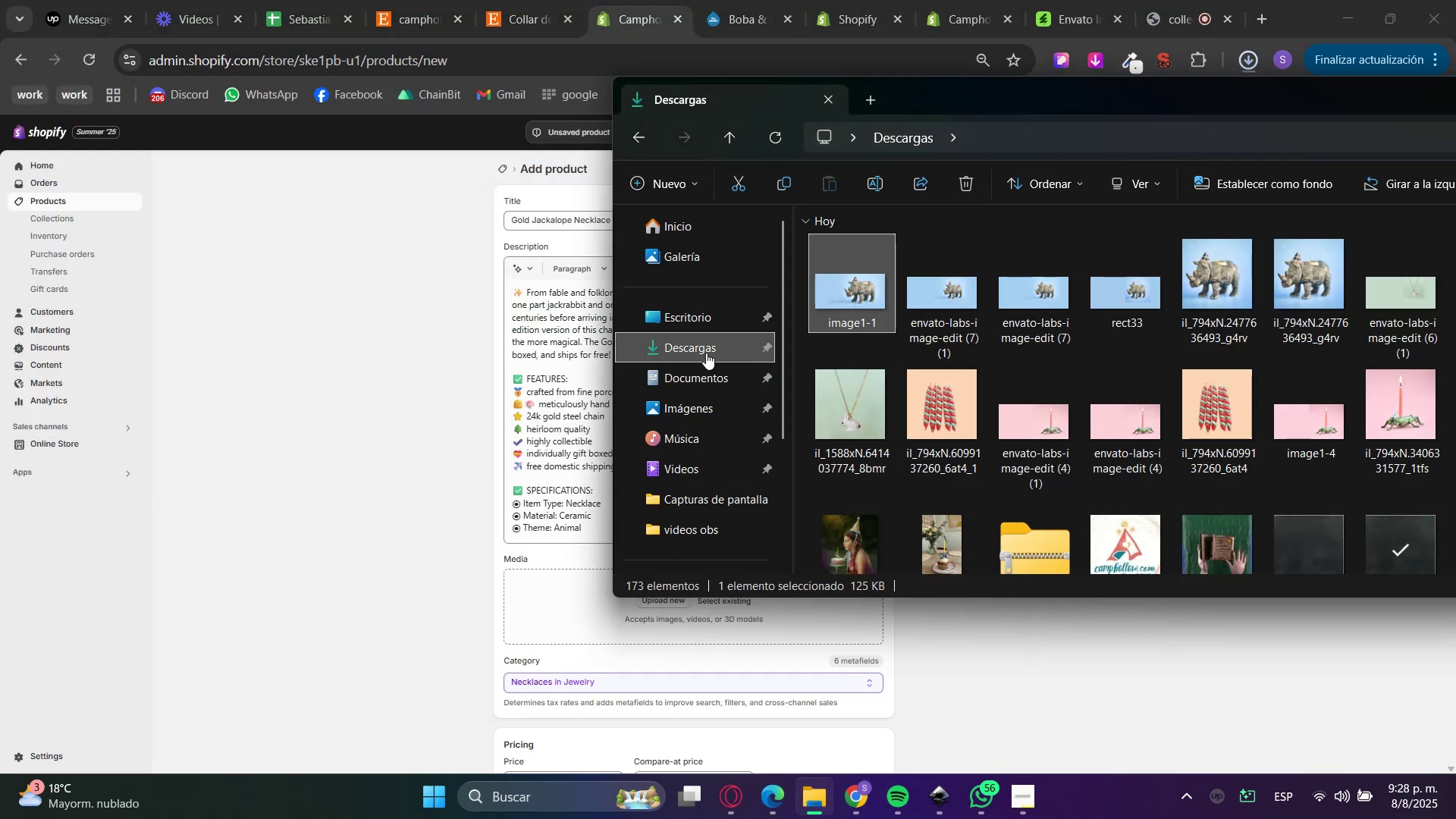 
double_click([706, 353])
 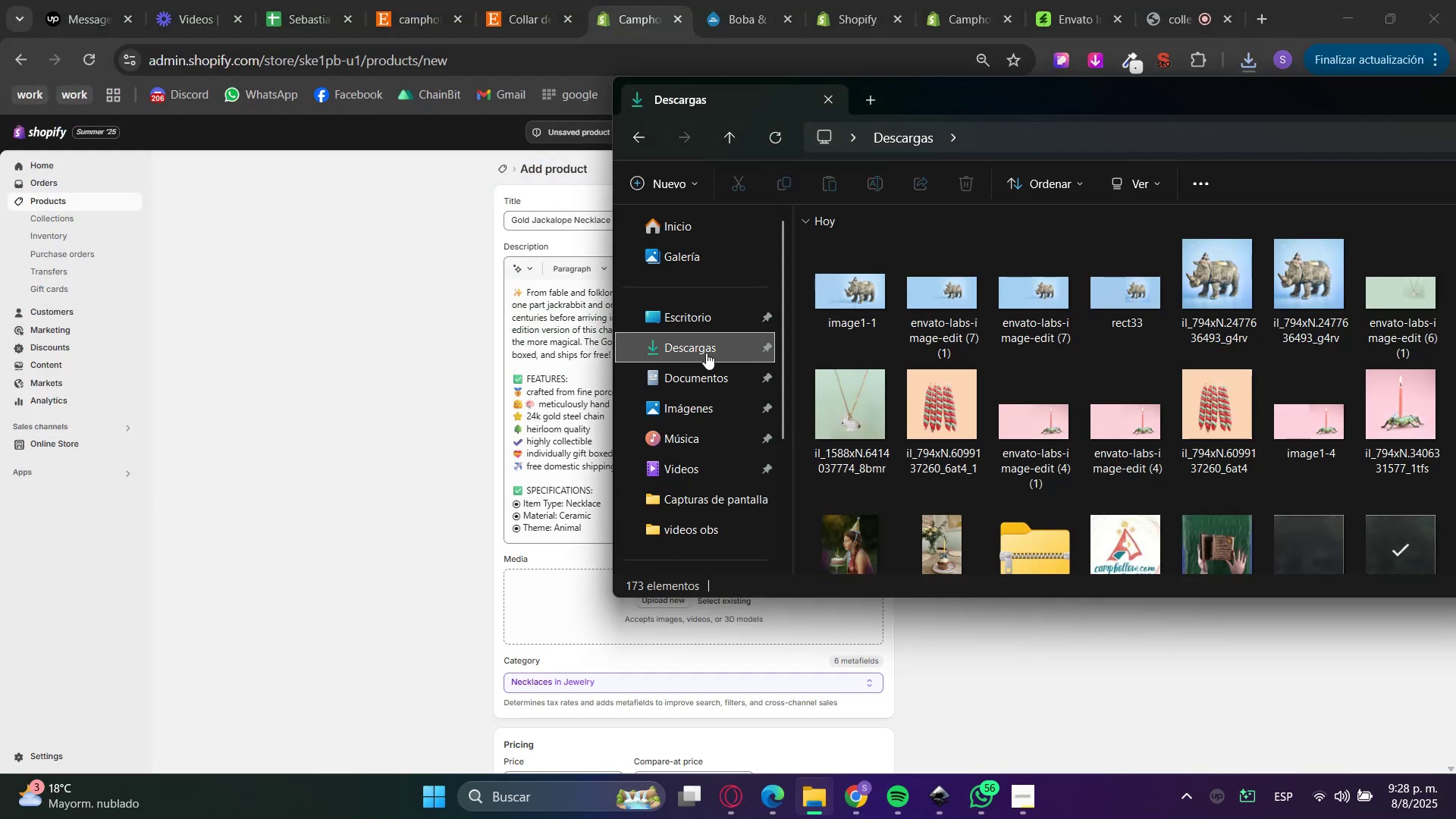 
triple_click([706, 353])
 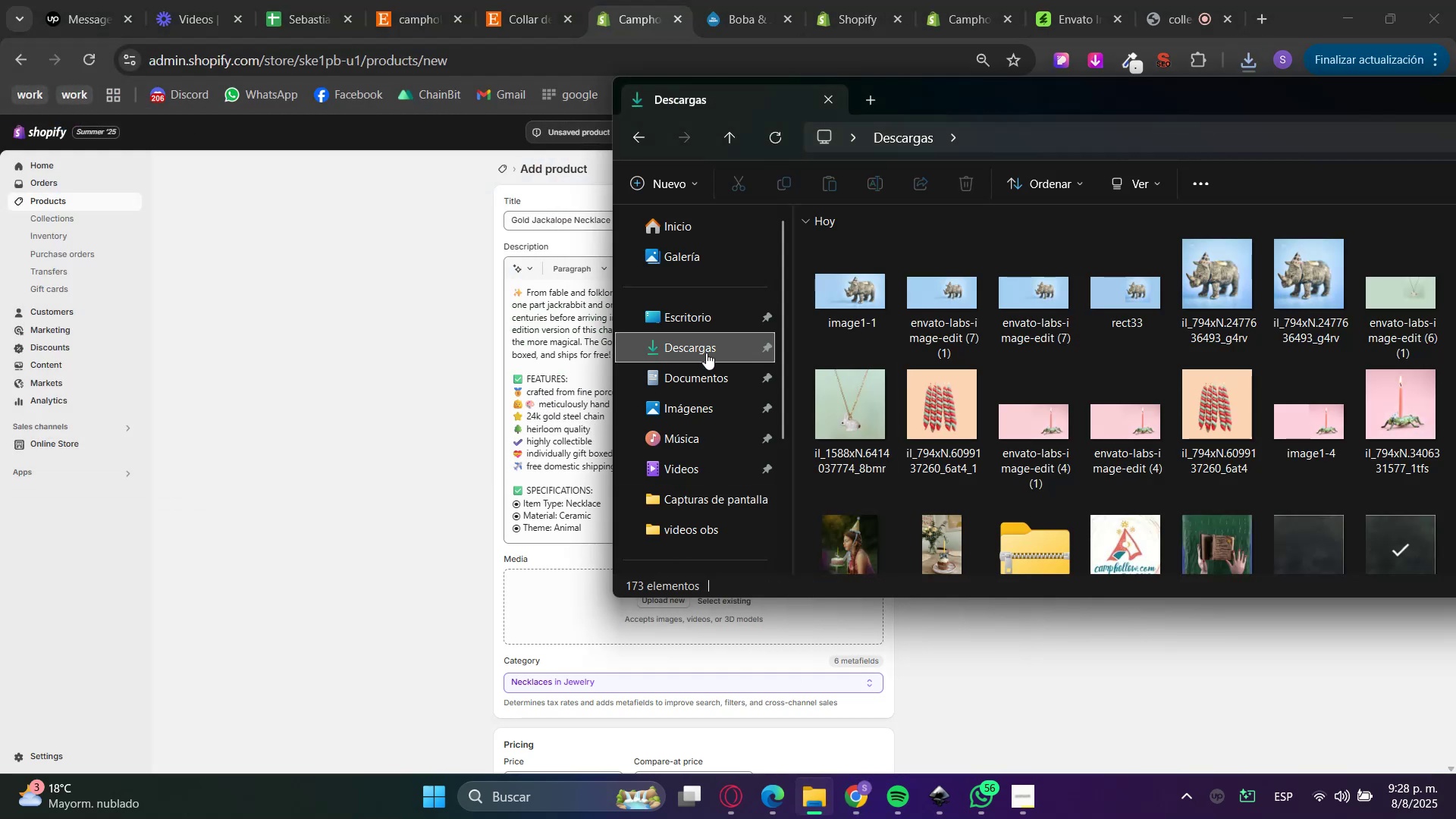 
triple_click([706, 353])
 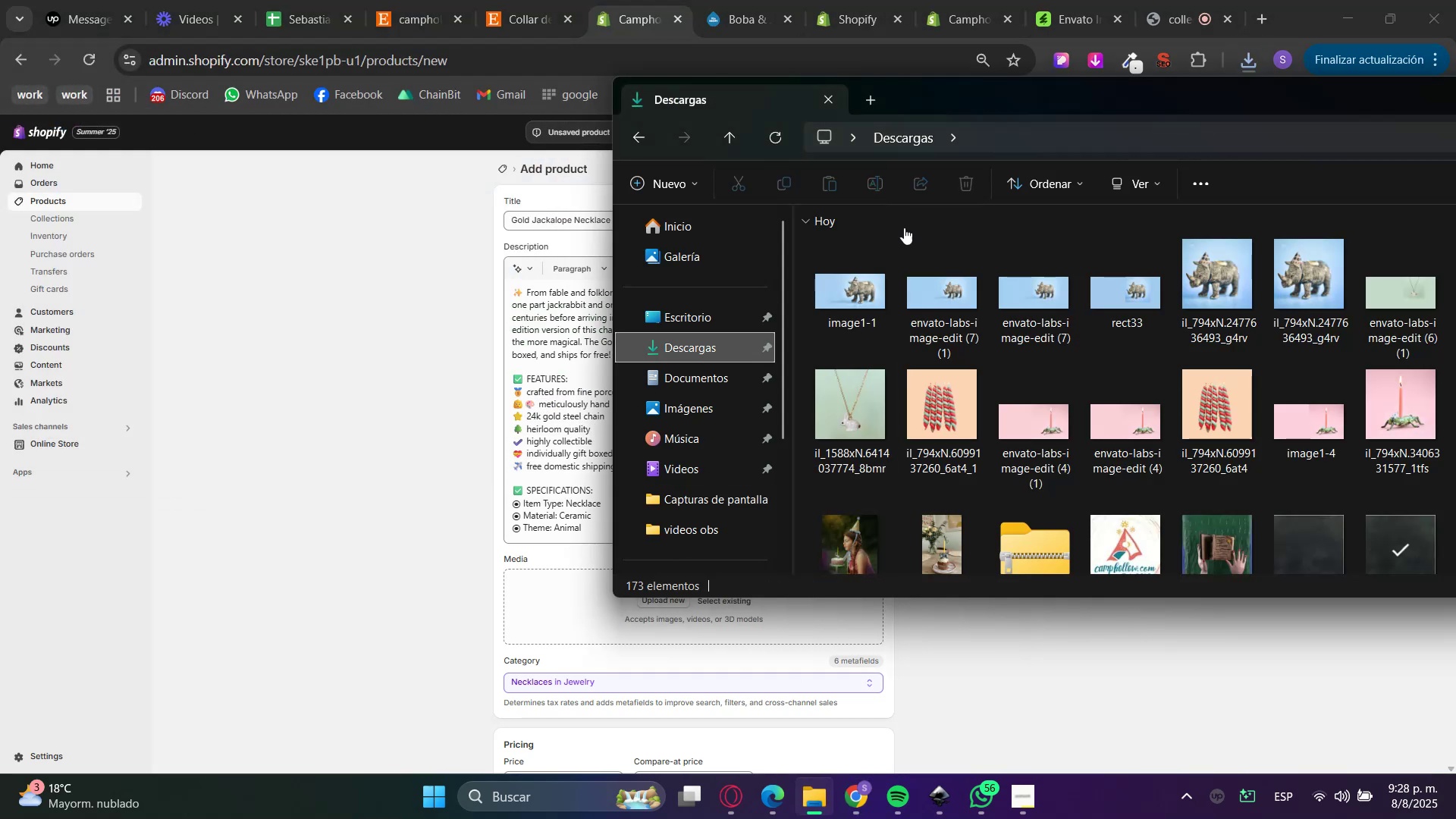 
scroll: coordinate [1027, 496], scroll_direction: down, amount: 2.0
 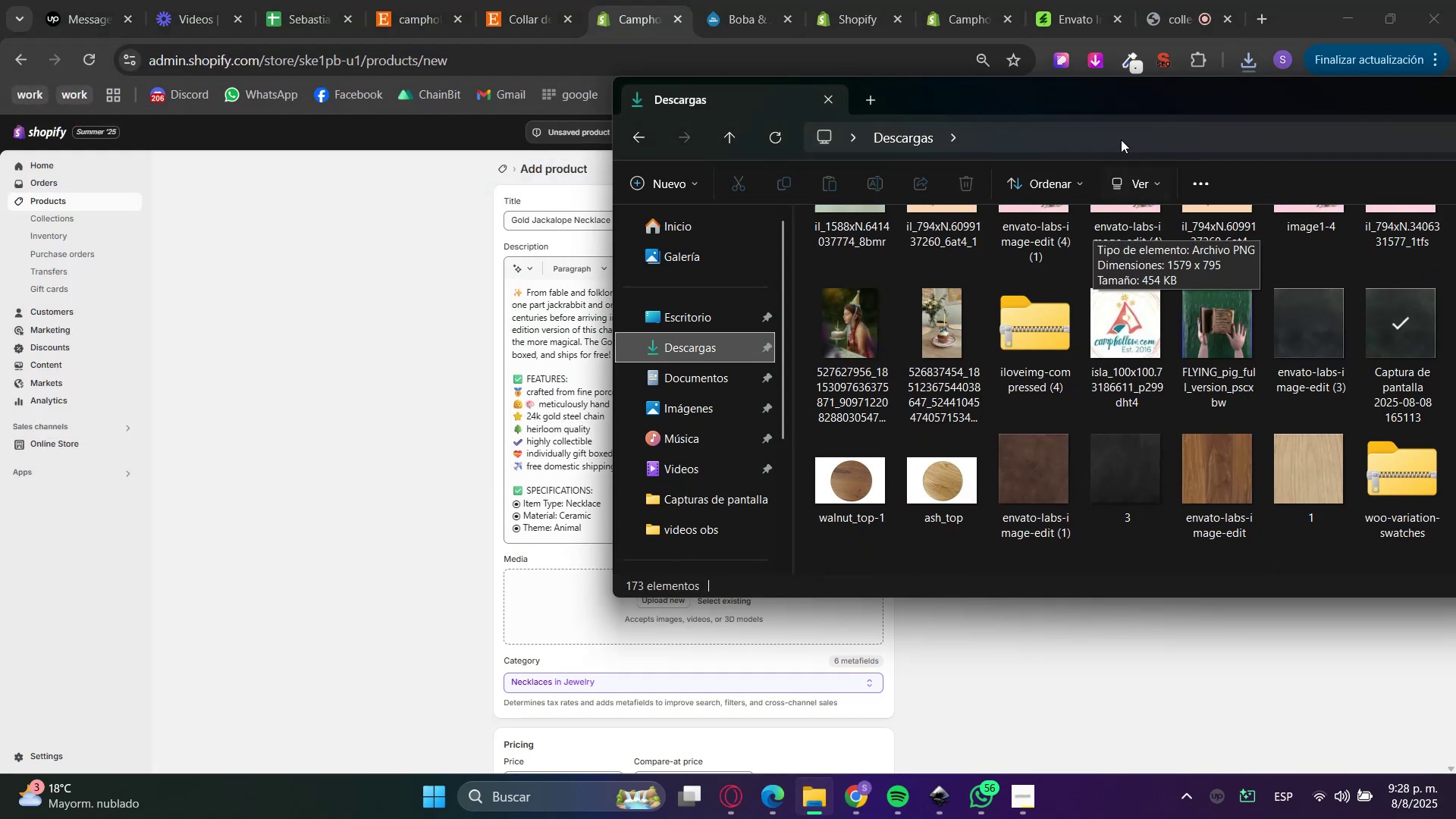 
left_click_drag(start_coordinate=[1088, 99], to_coordinate=[513, 88])
 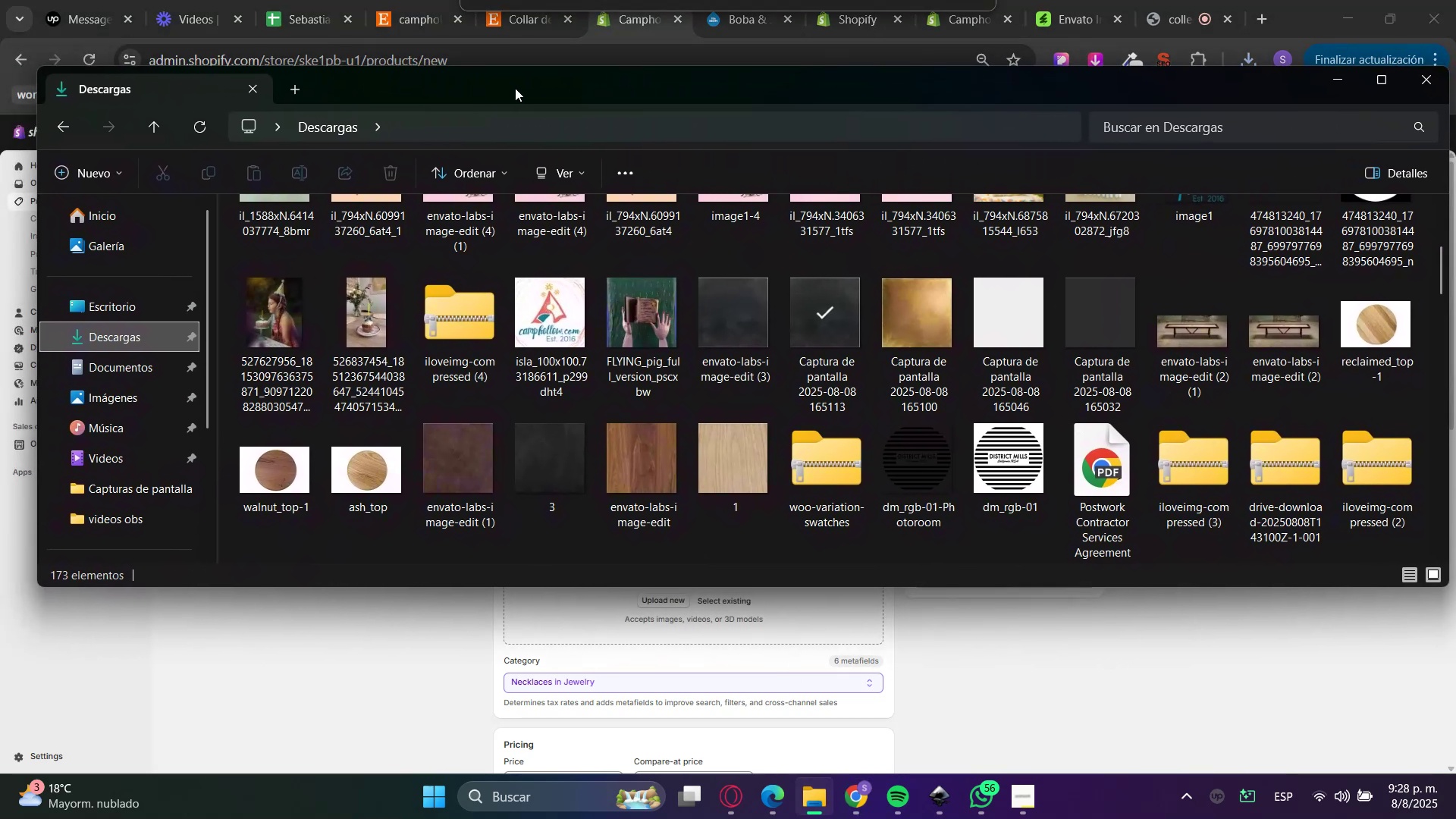 
scroll: coordinate [750, 380], scroll_direction: down, amount: 1.0
 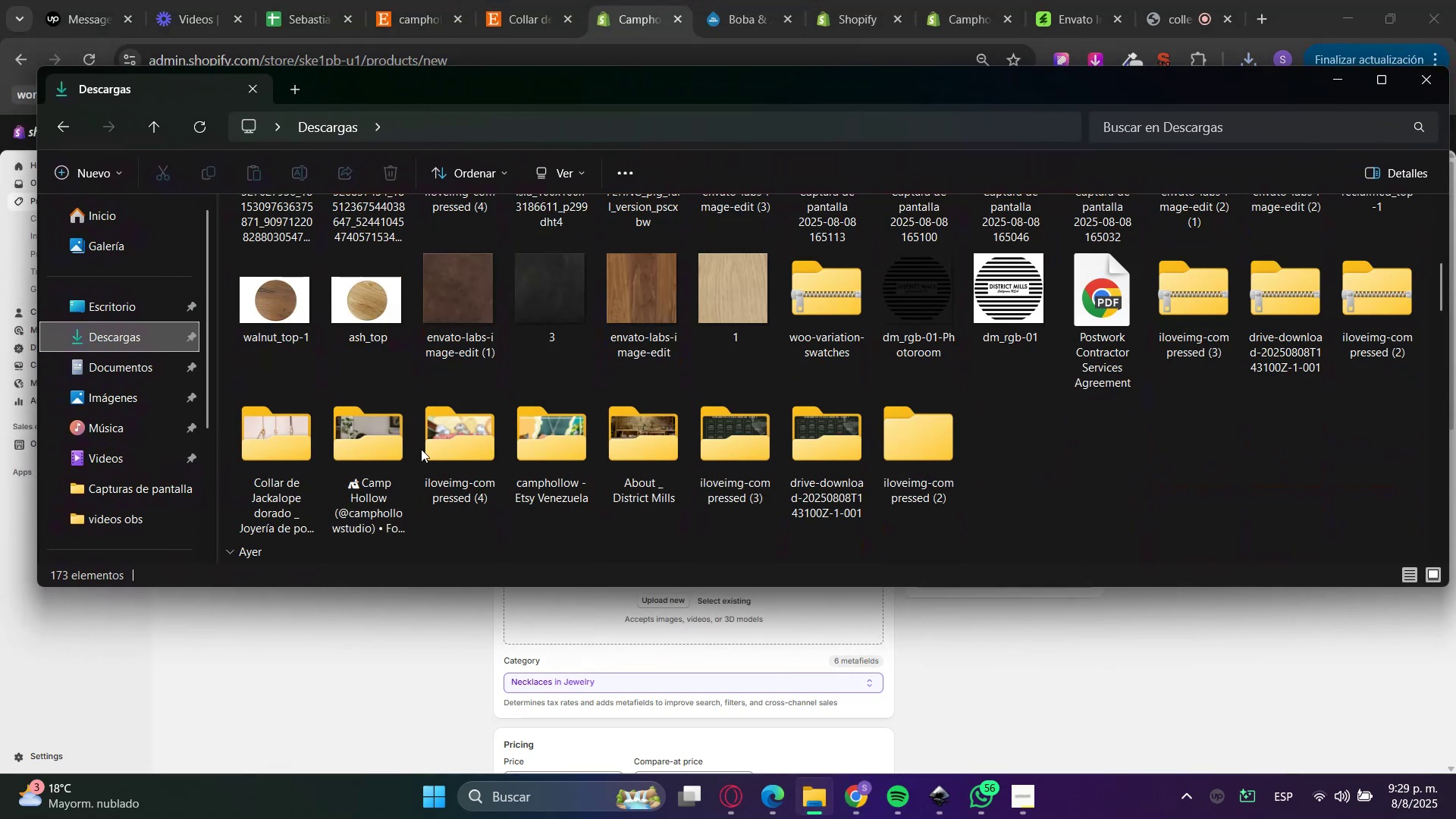 
double_click([450, 449])
 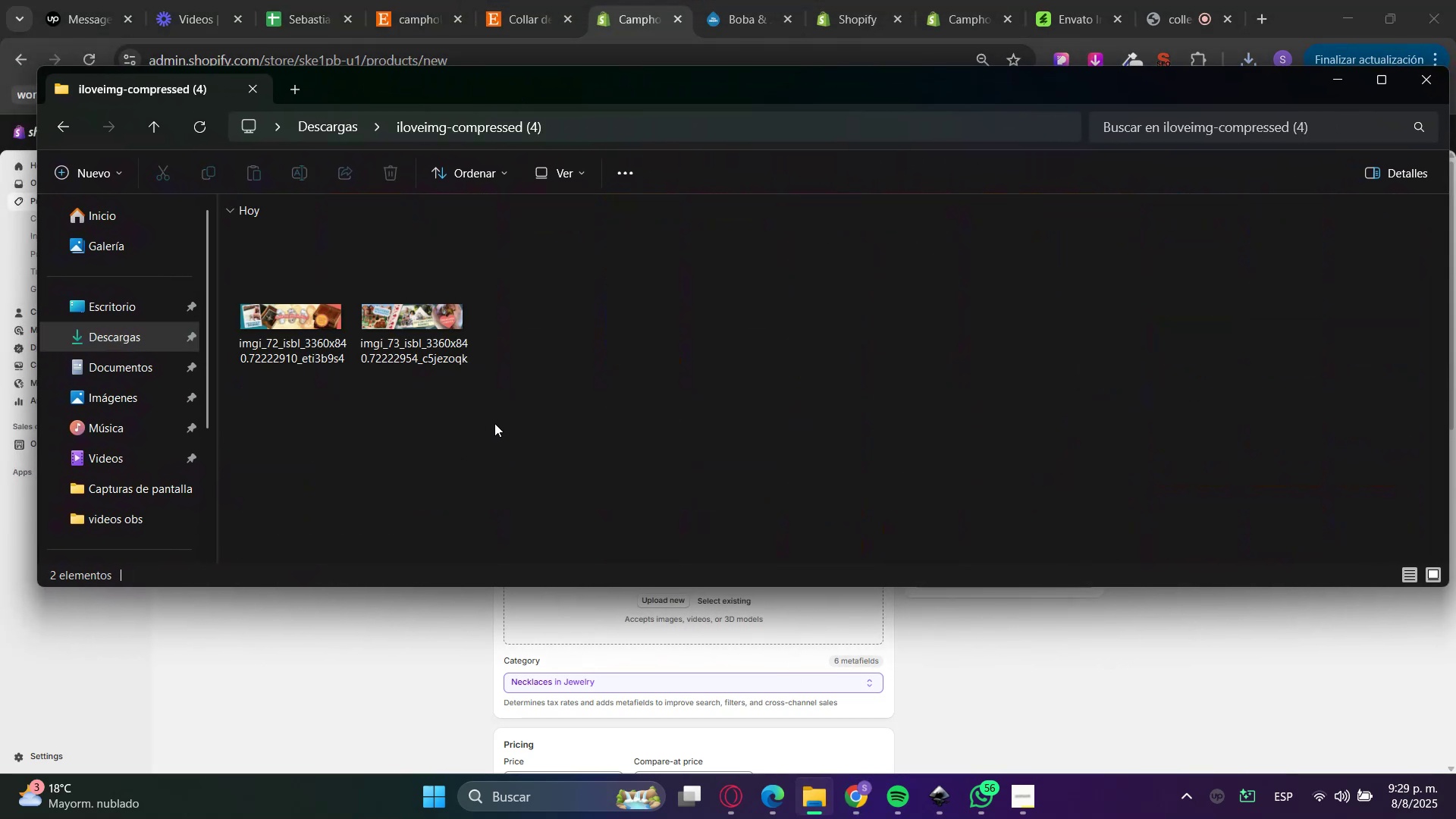 
key(Backspace)
 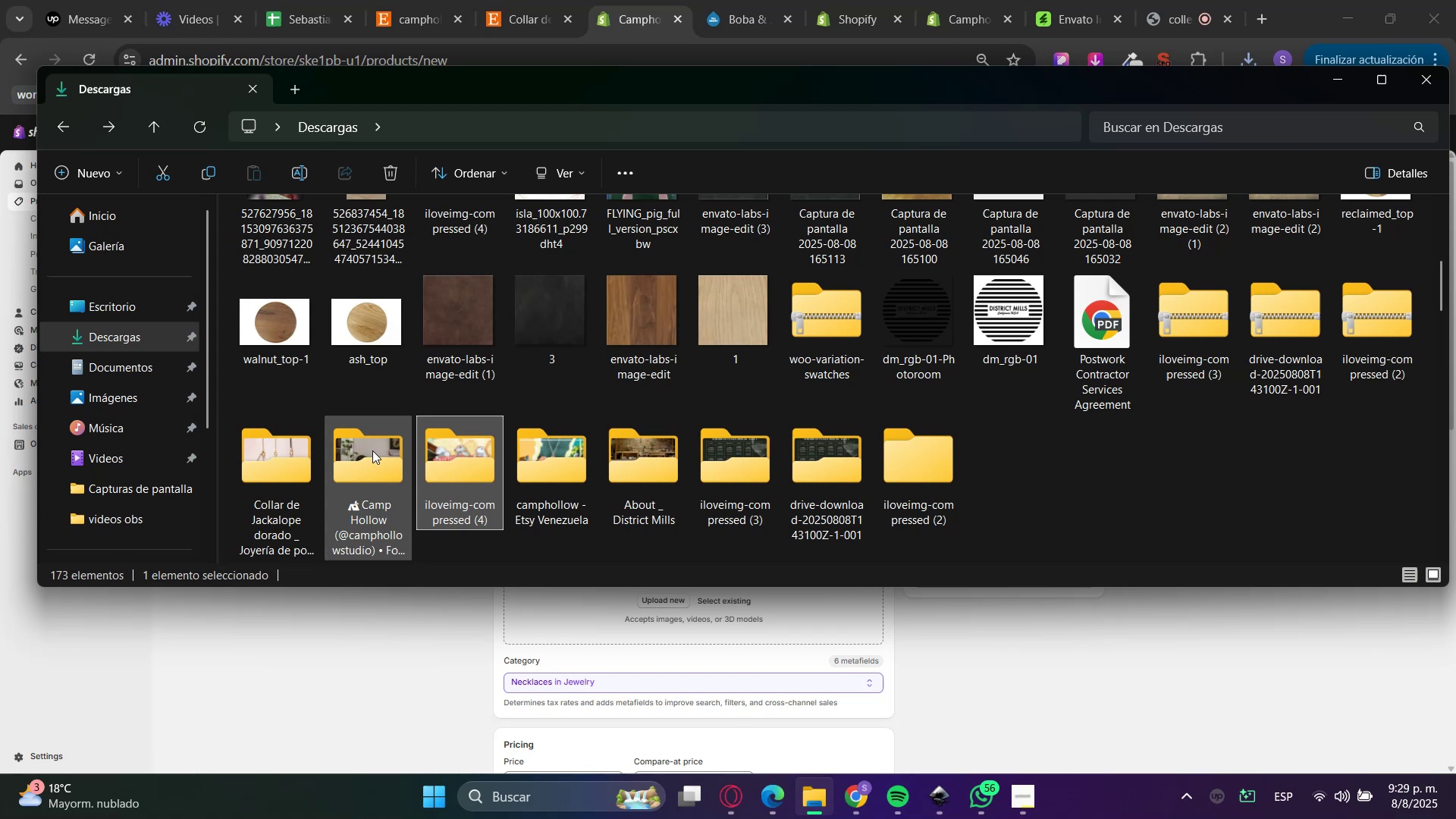 
double_click([288, 464])
 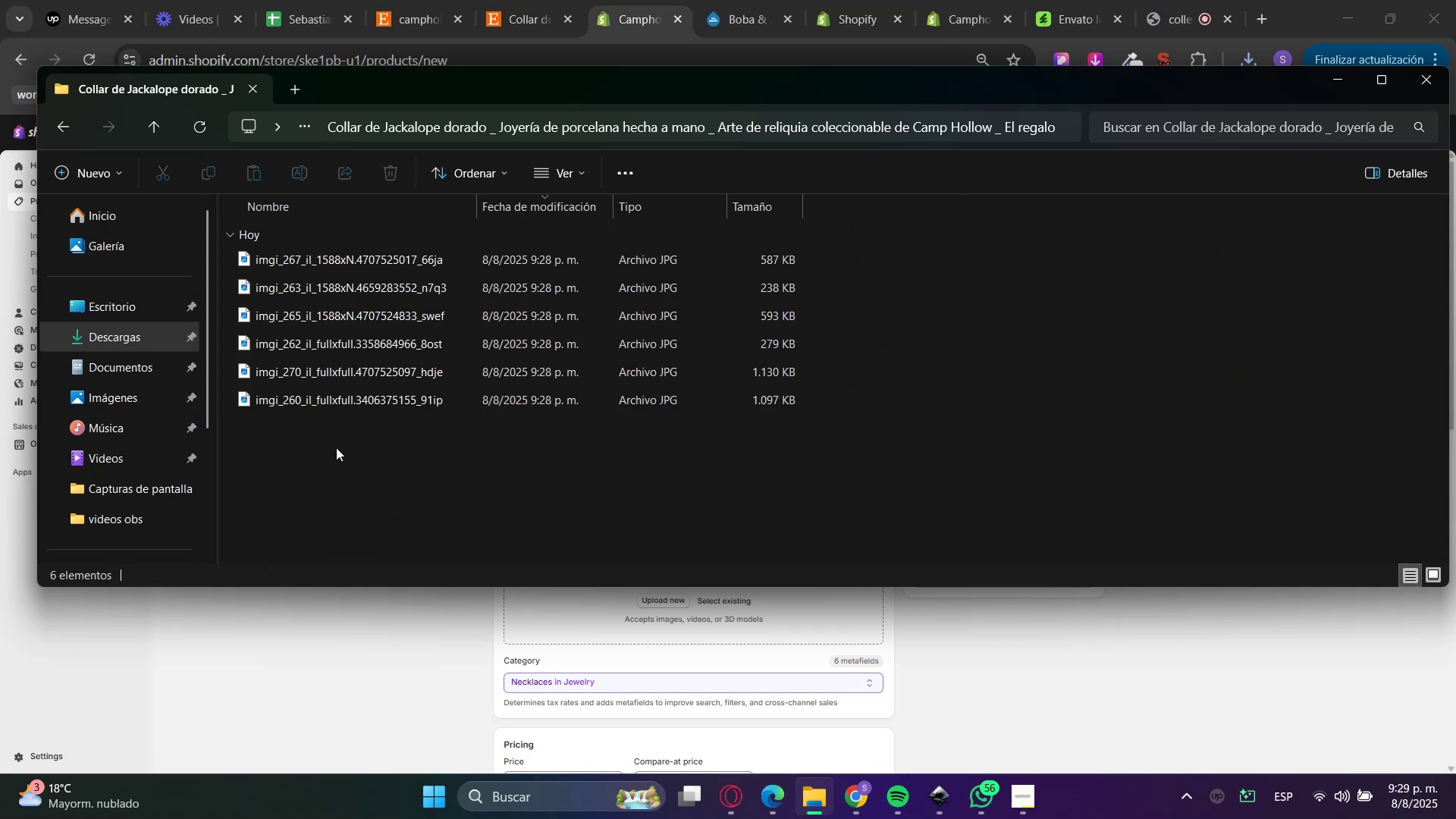 
left_click_drag(start_coordinate=[280, 472], to_coordinate=[413, 179])
 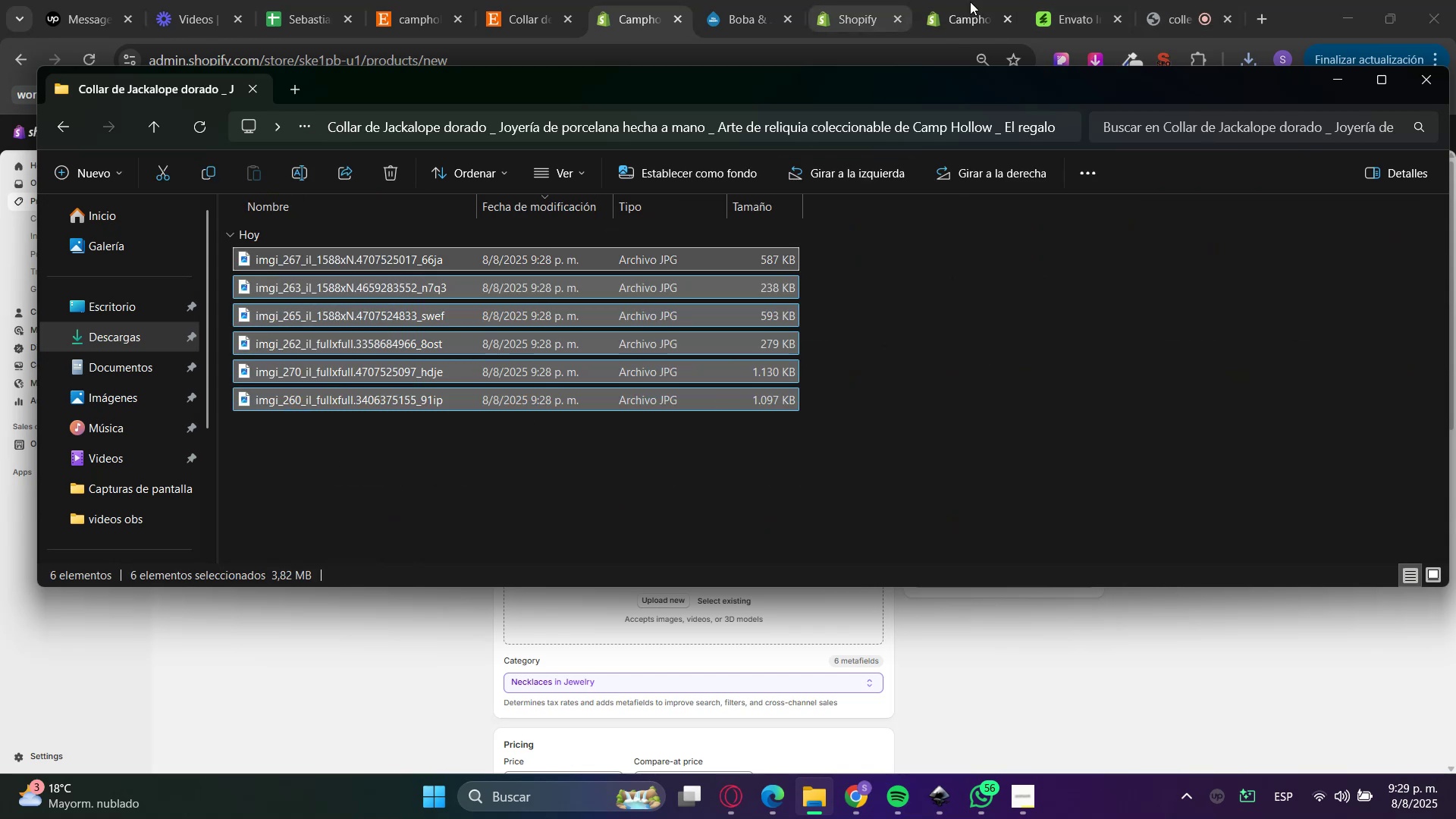 
double_click([1268, 9])
 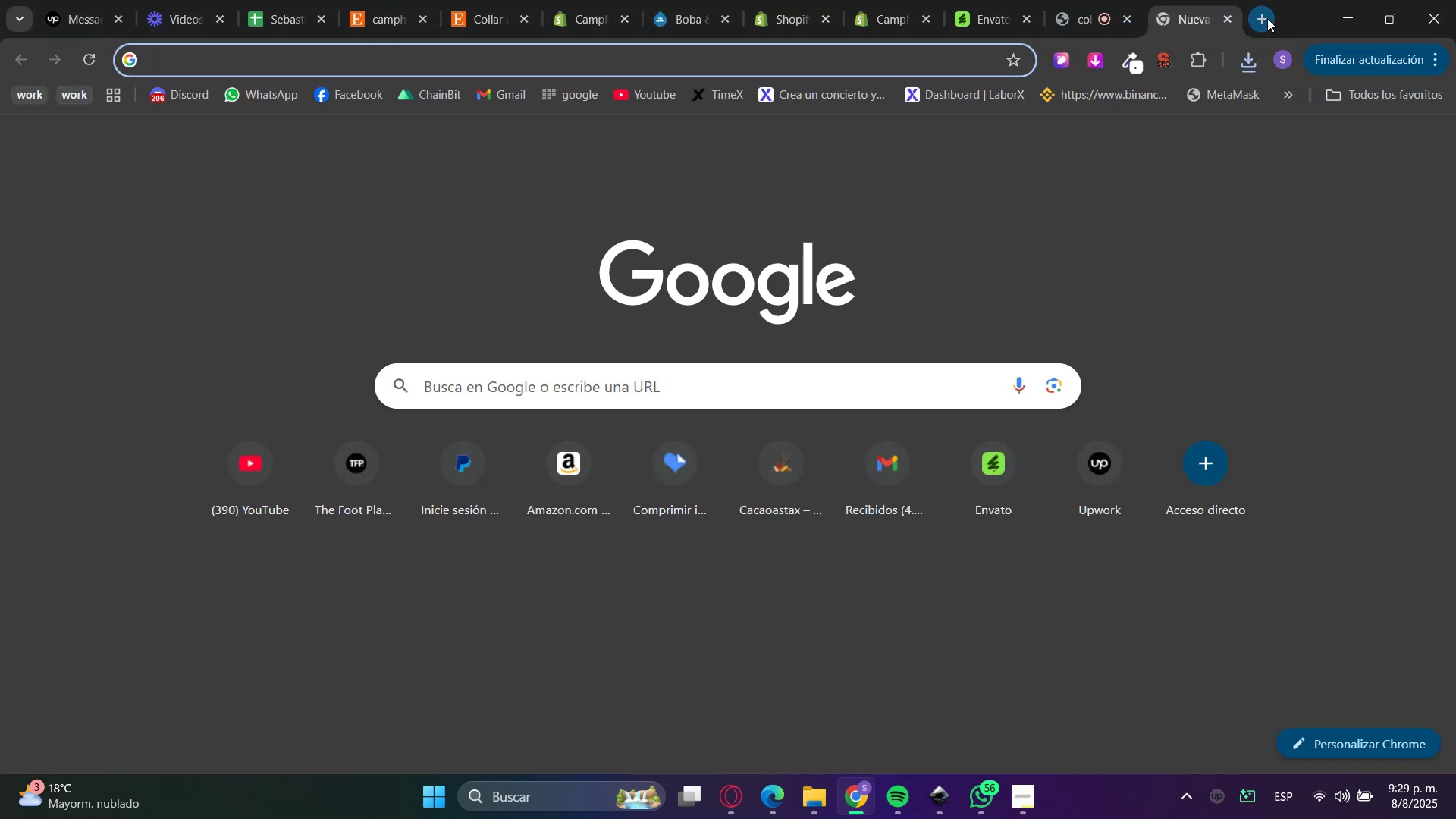 
type(io)
 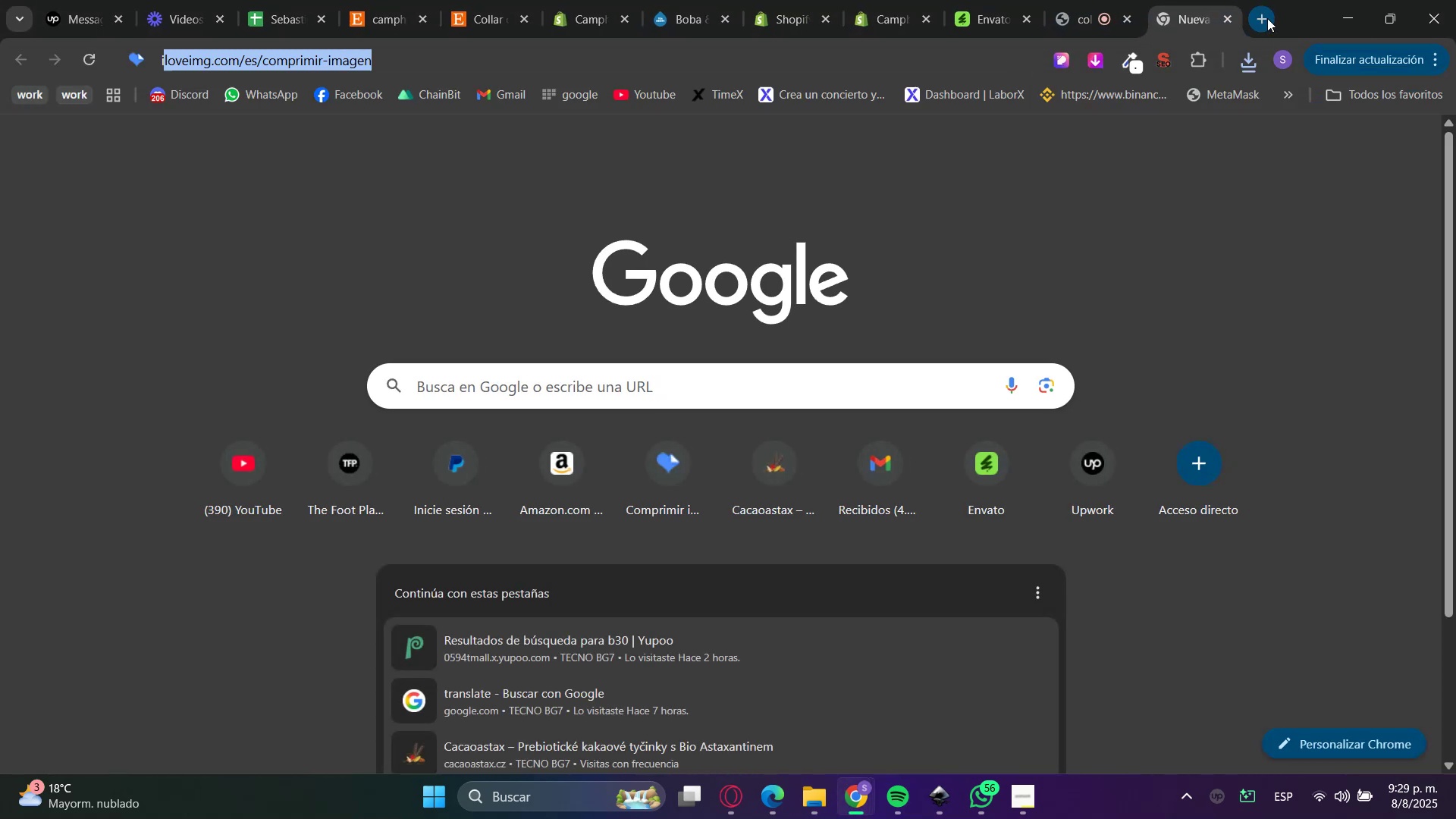 
key(Enter)
 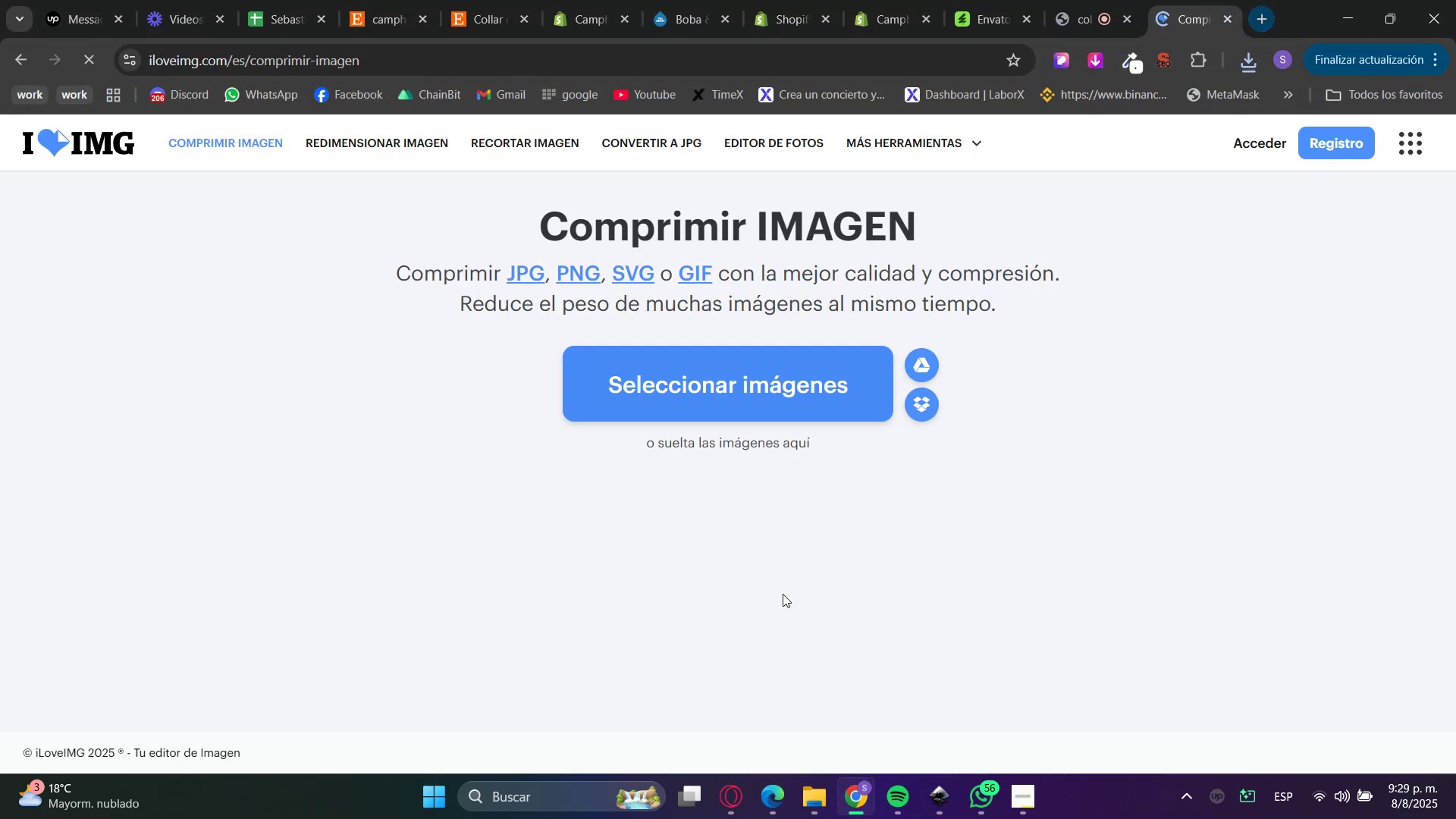 
left_click([814, 818])
 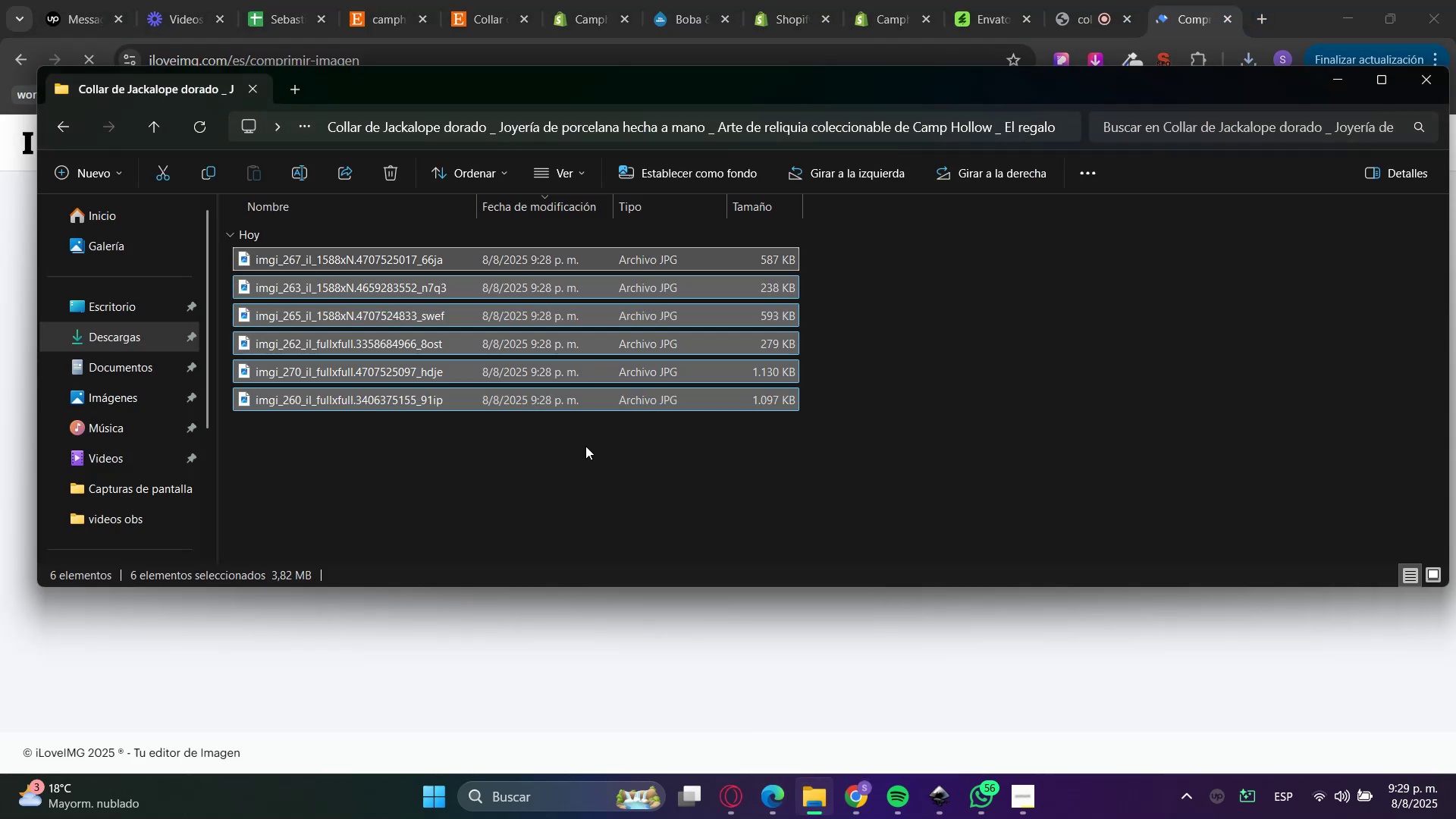 
left_click_drag(start_coordinate=[502, 397], to_coordinate=[532, 631])
 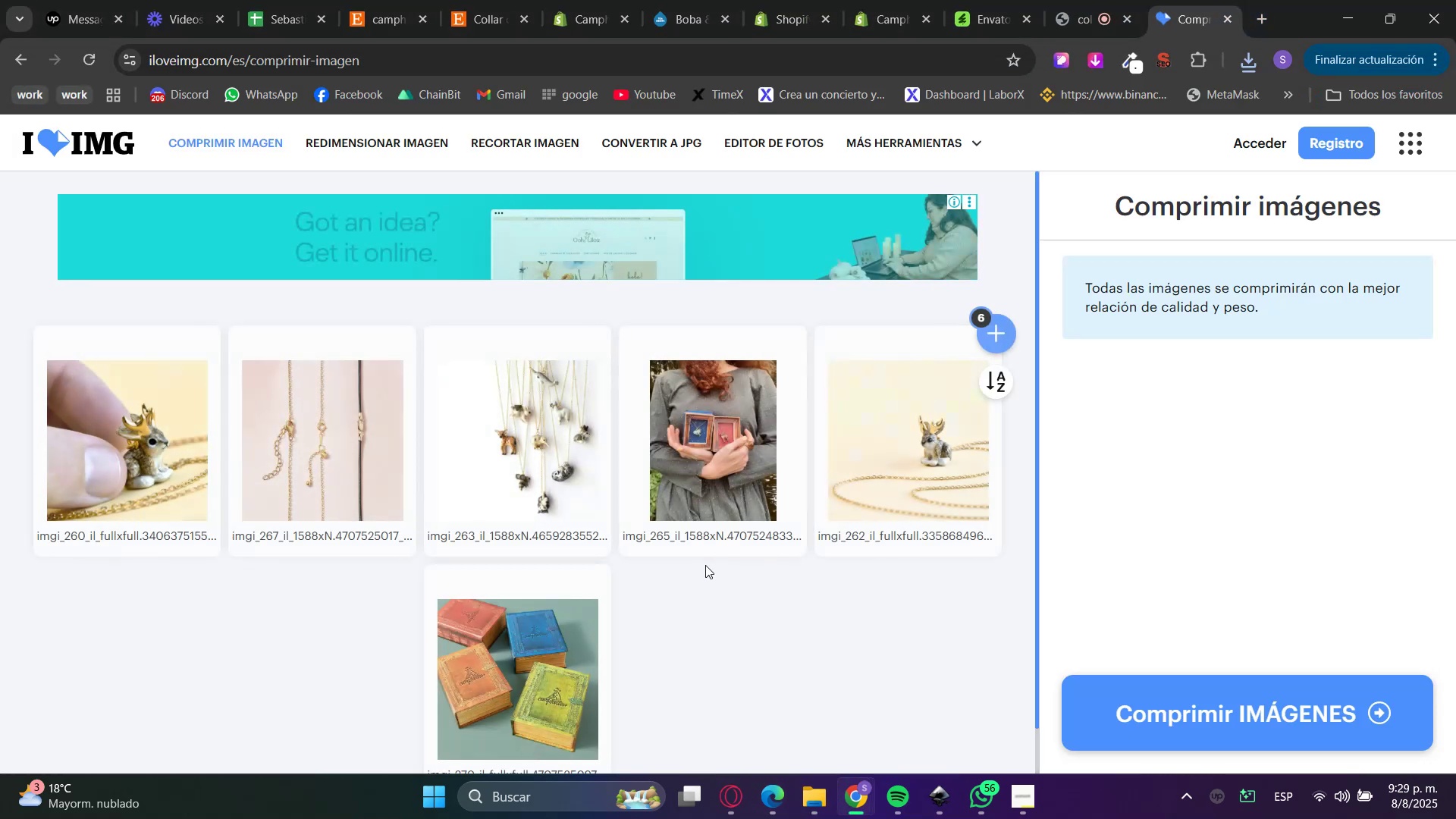 
left_click([1280, 723])
 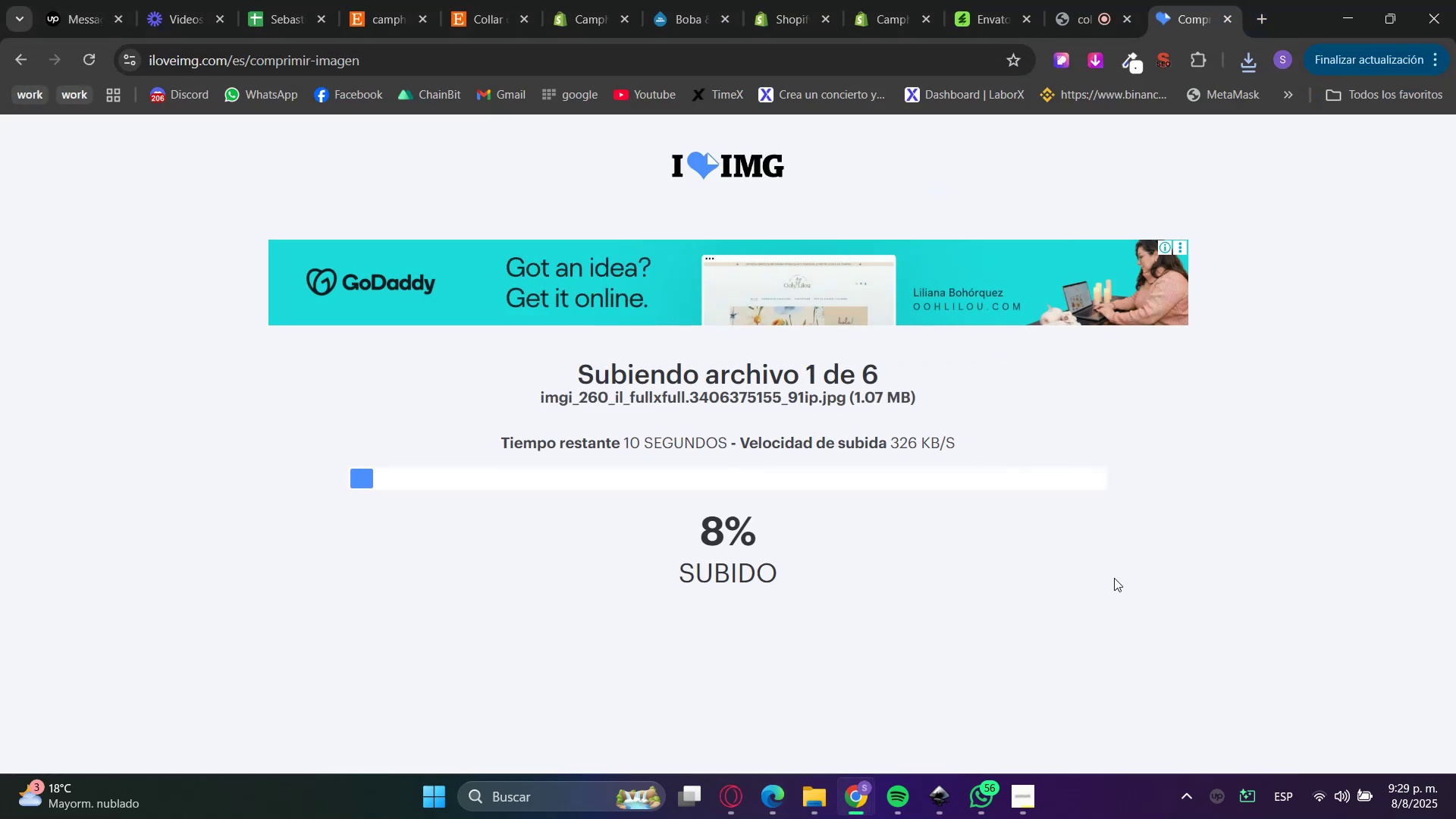 
left_click([888, 0])
 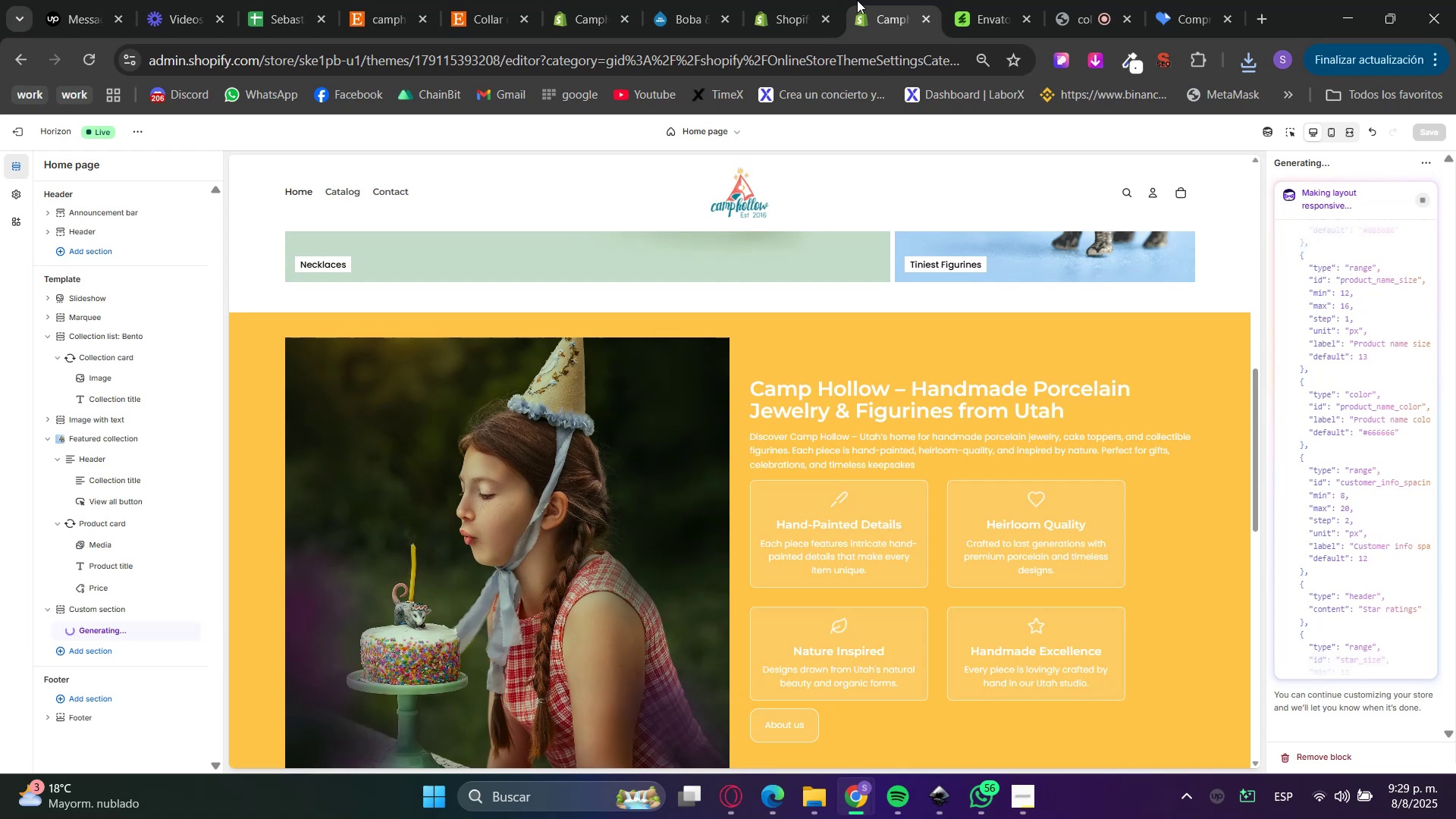 
scroll: coordinate [1078, 606], scroll_direction: down, amount: 8.0
 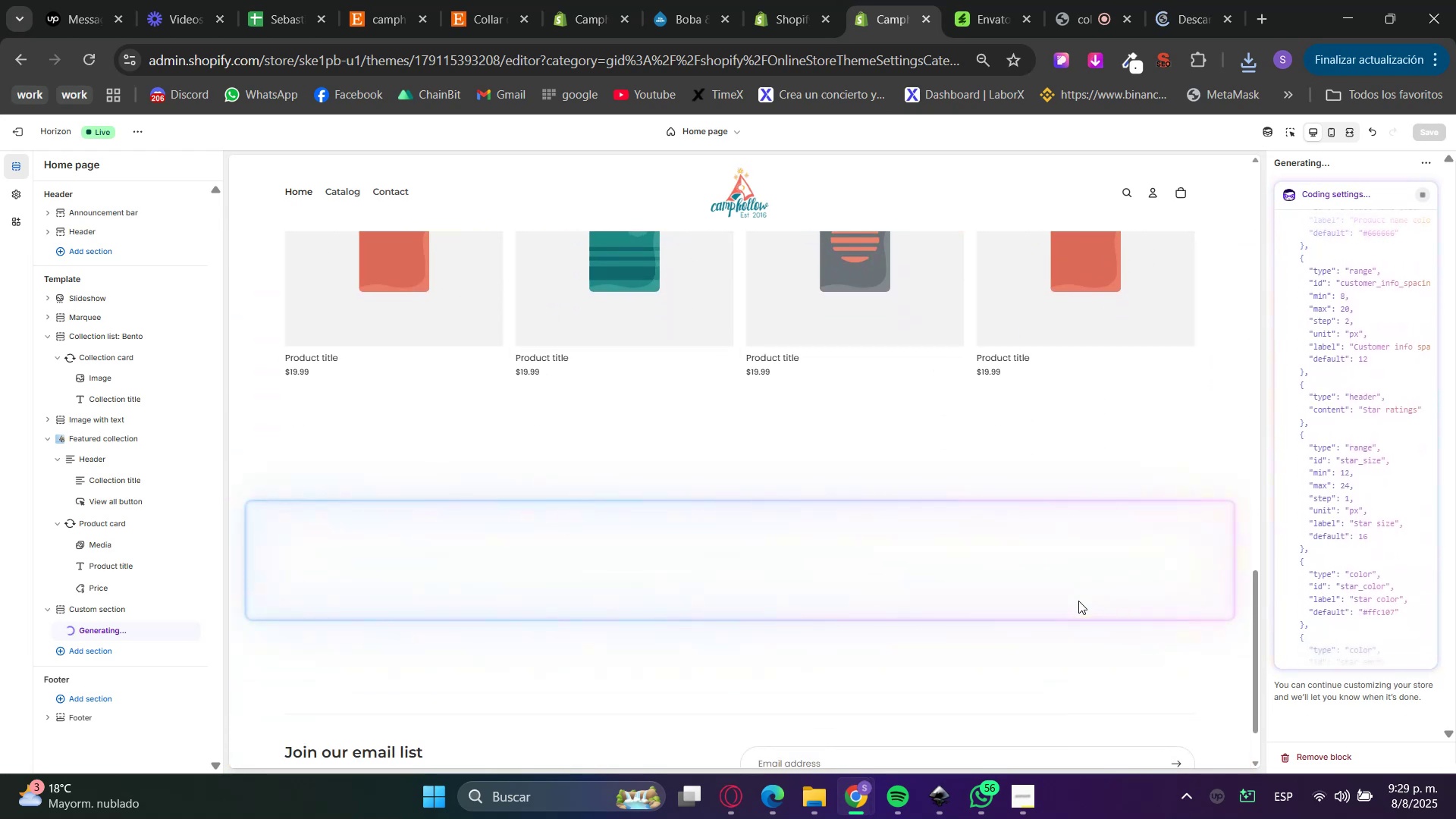 
wait(12.44)
 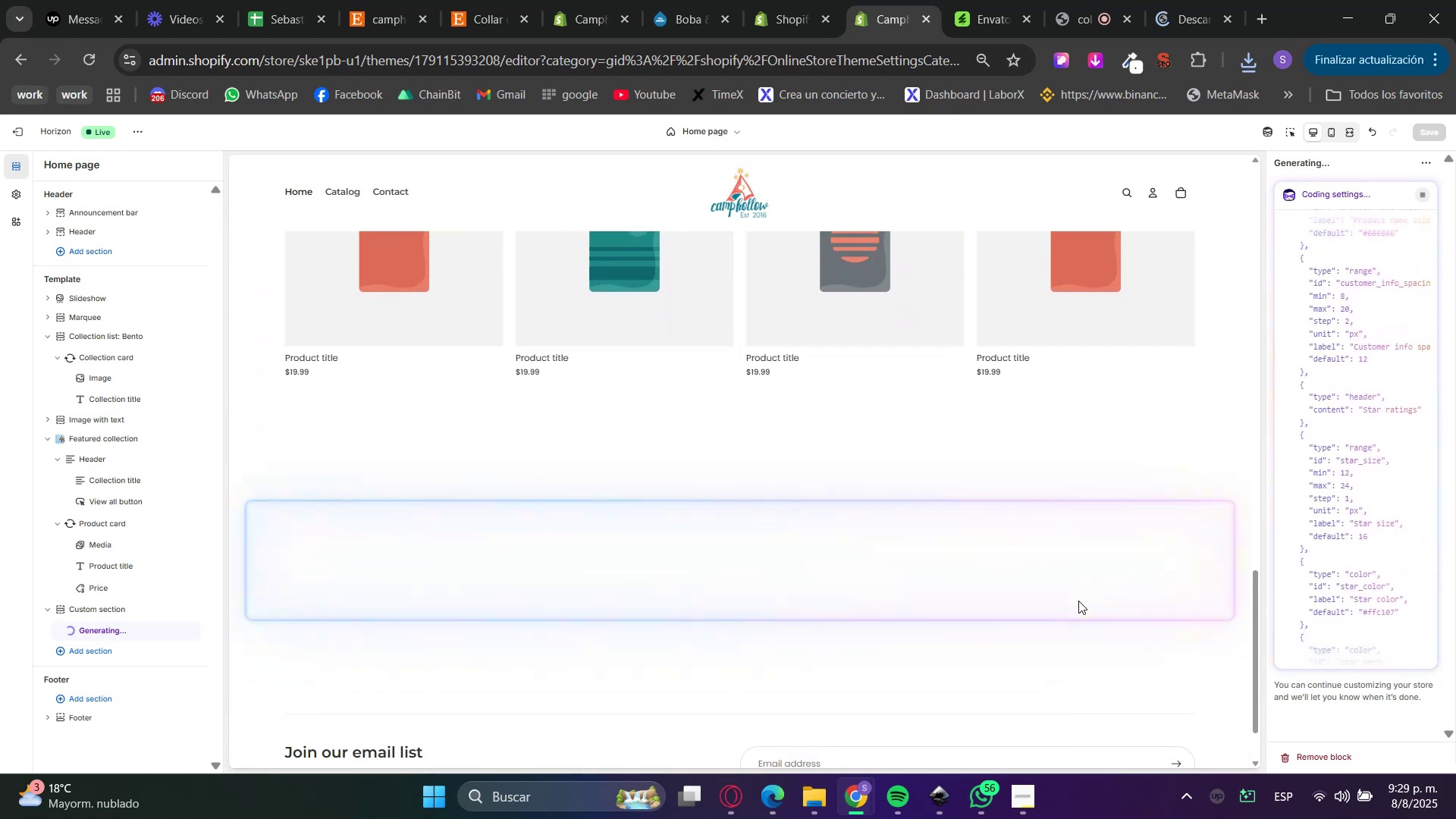 
left_click([1064, 0])
 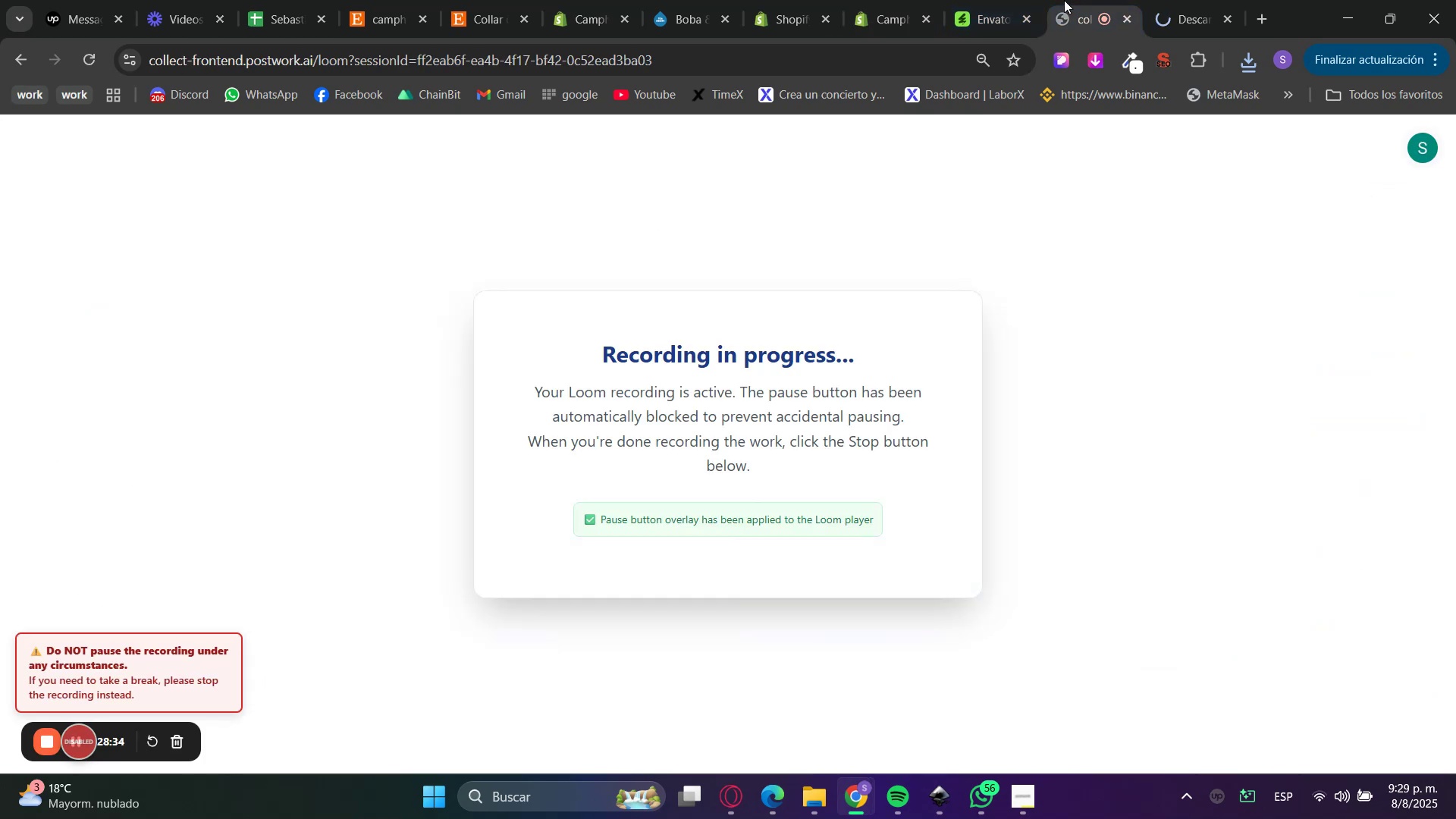 
left_click([930, 0])
 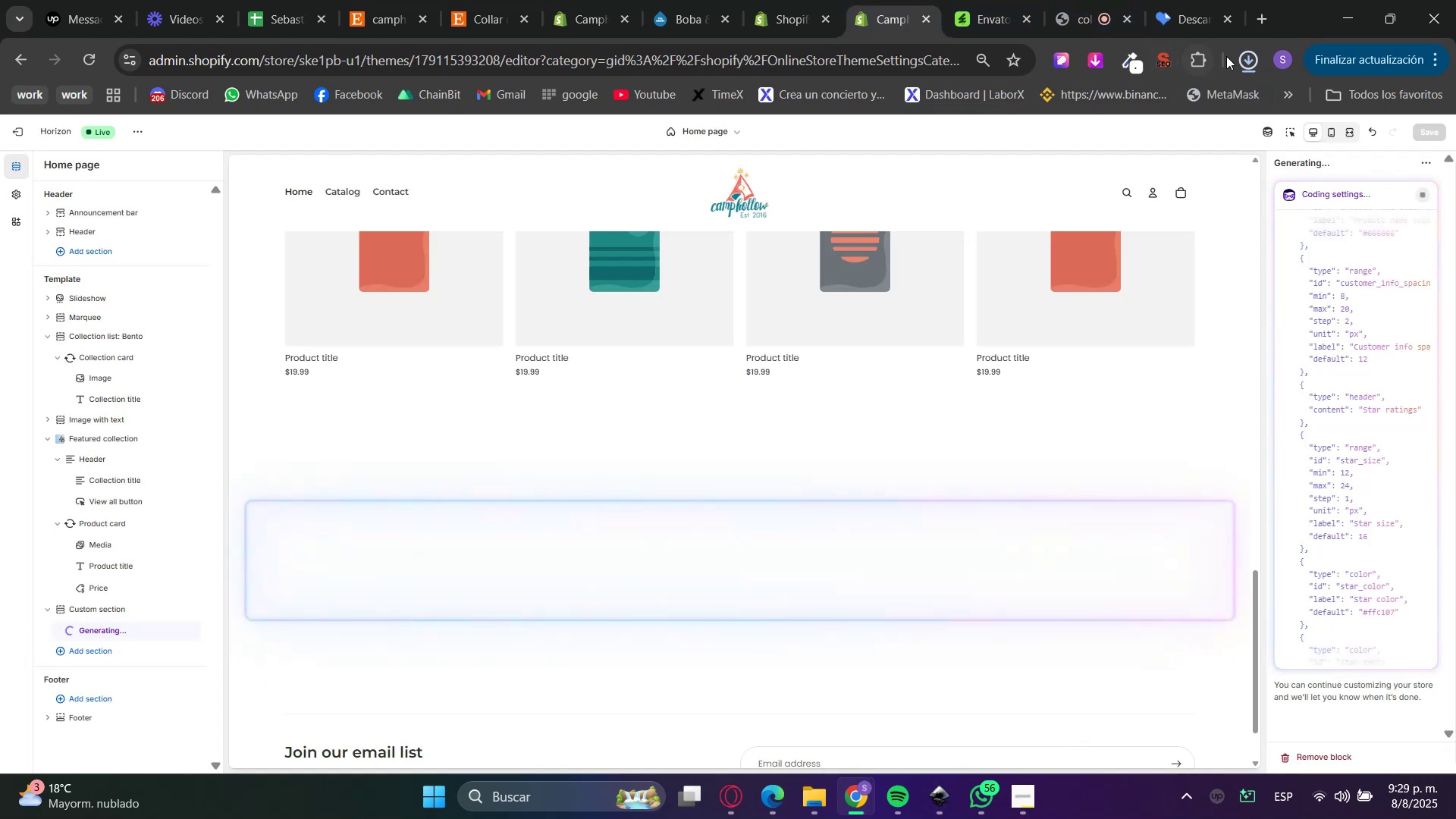 
left_click([791, 0])
 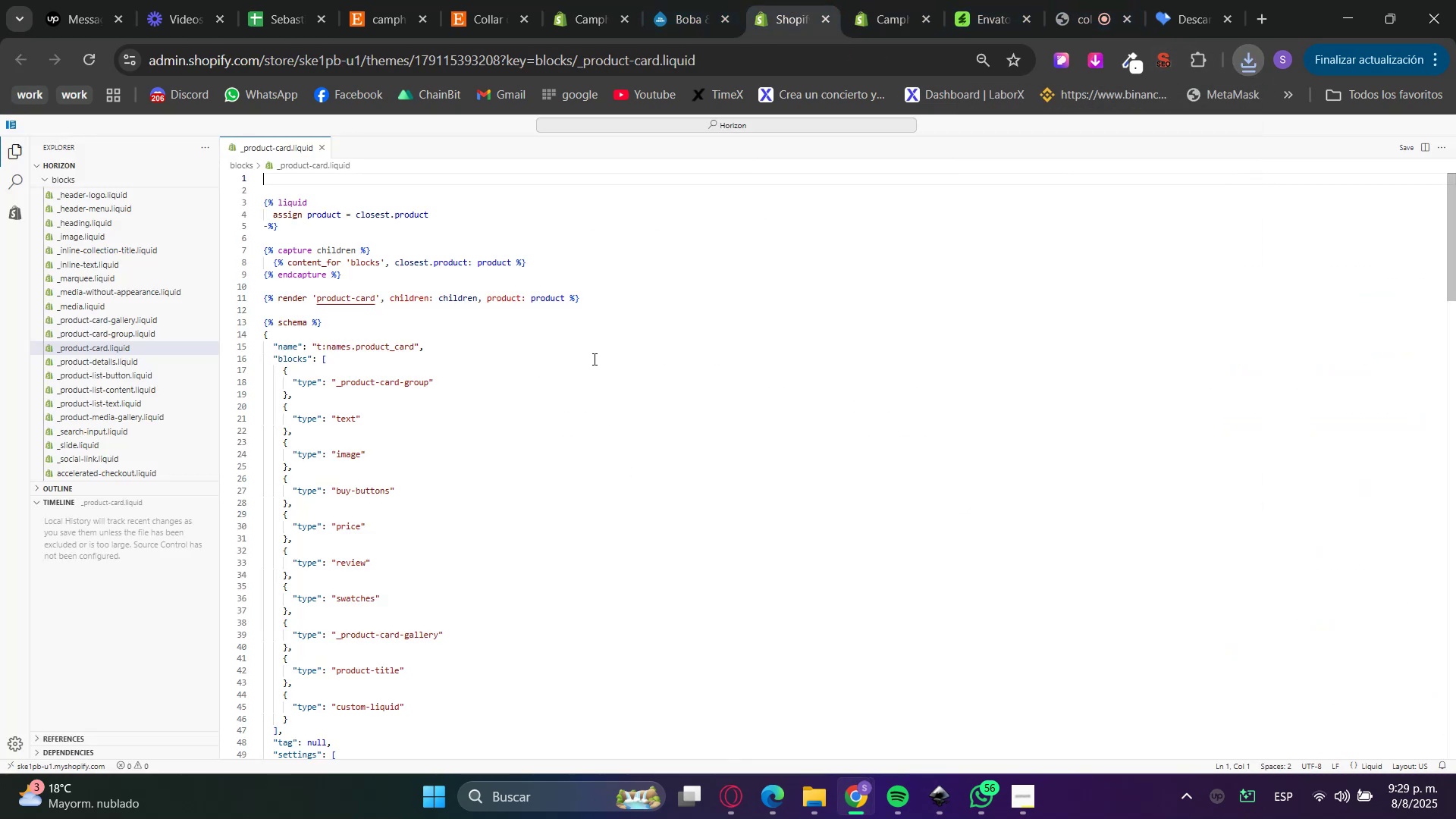 
left_click([633, 0])
 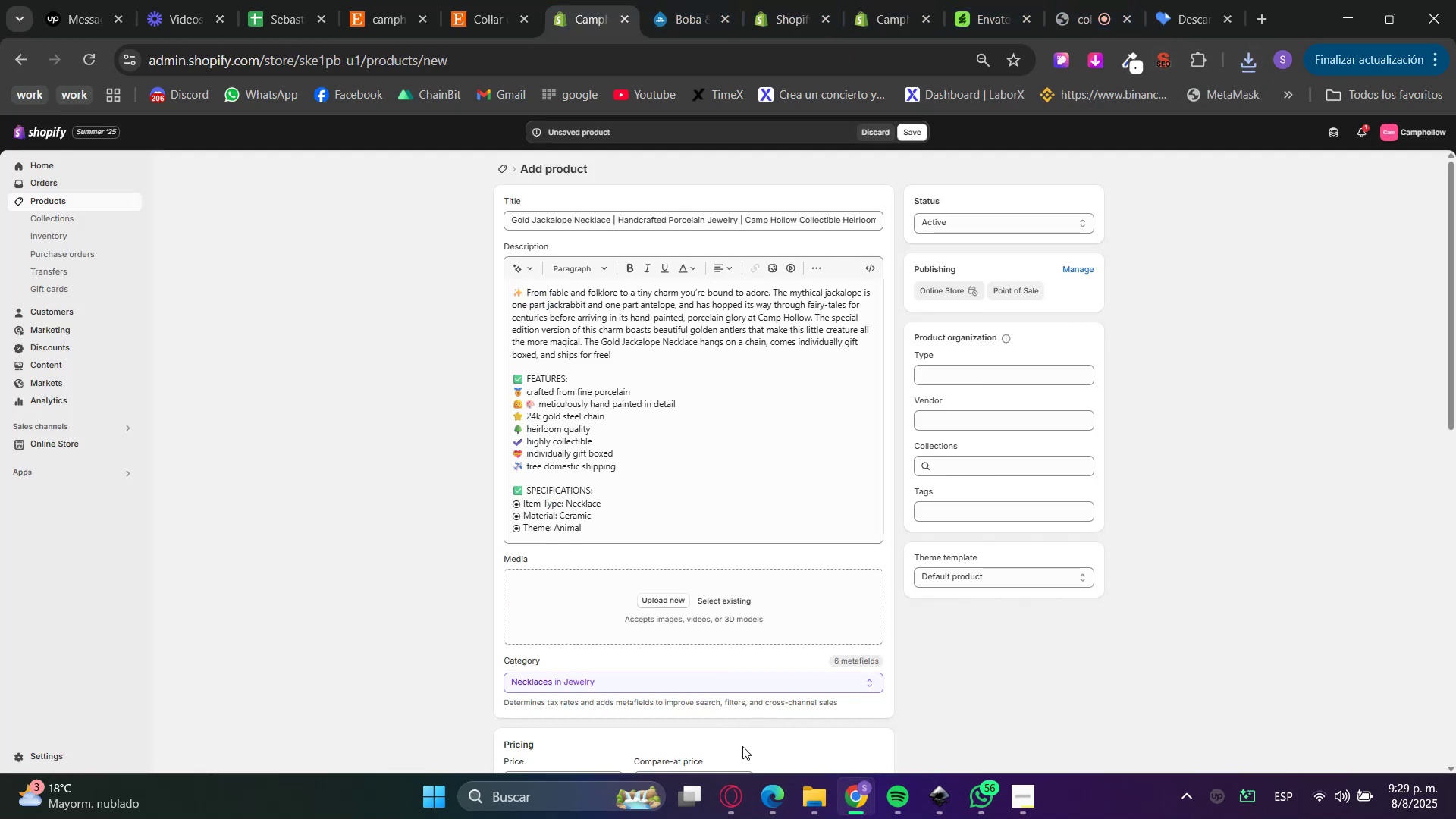 
scroll: coordinate [616, 676], scroll_direction: down, amount: 1.0
 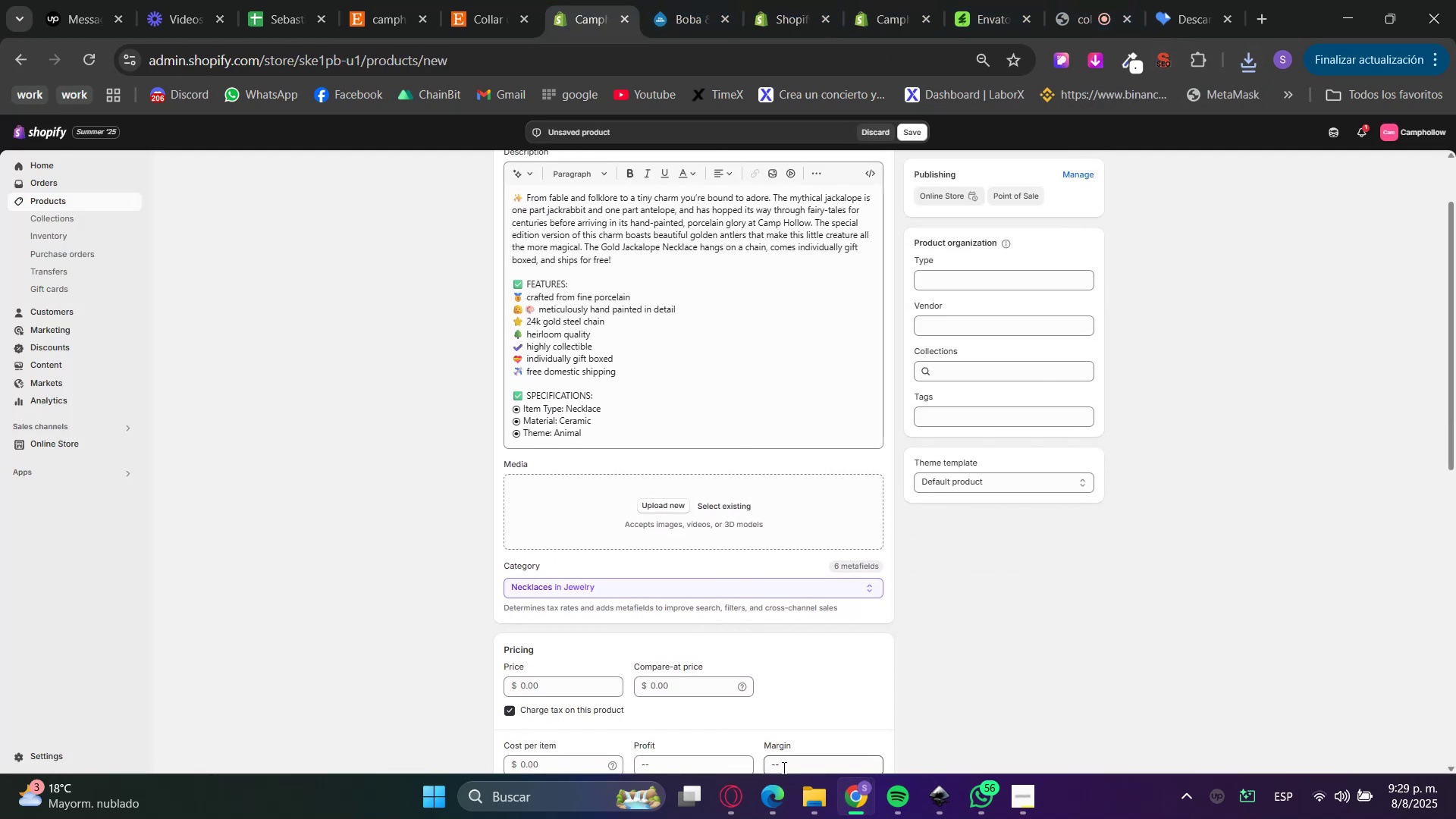 
left_click([791, 789])
 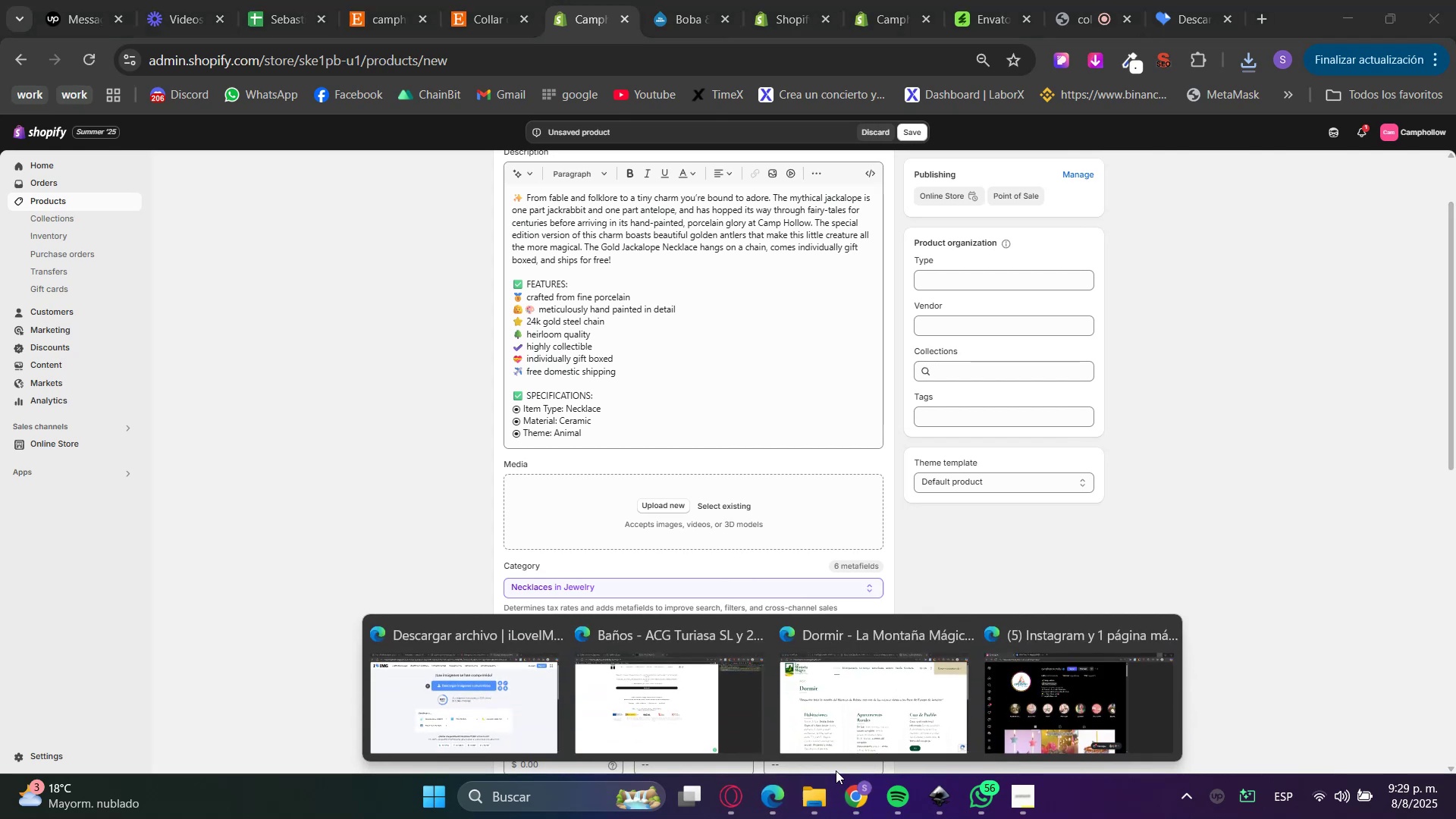 
left_click([819, 789])
 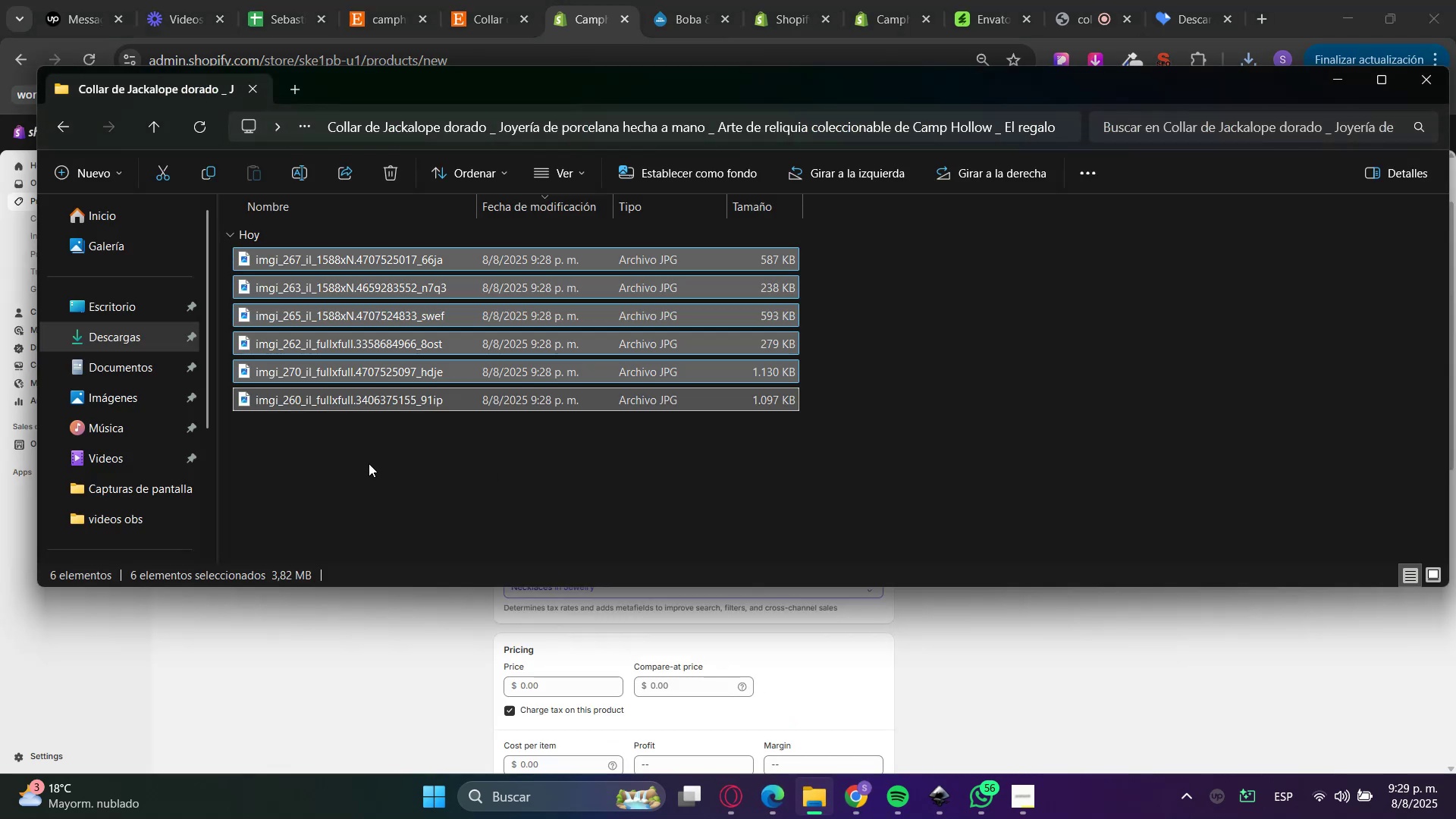 
left_click([139, 328])
 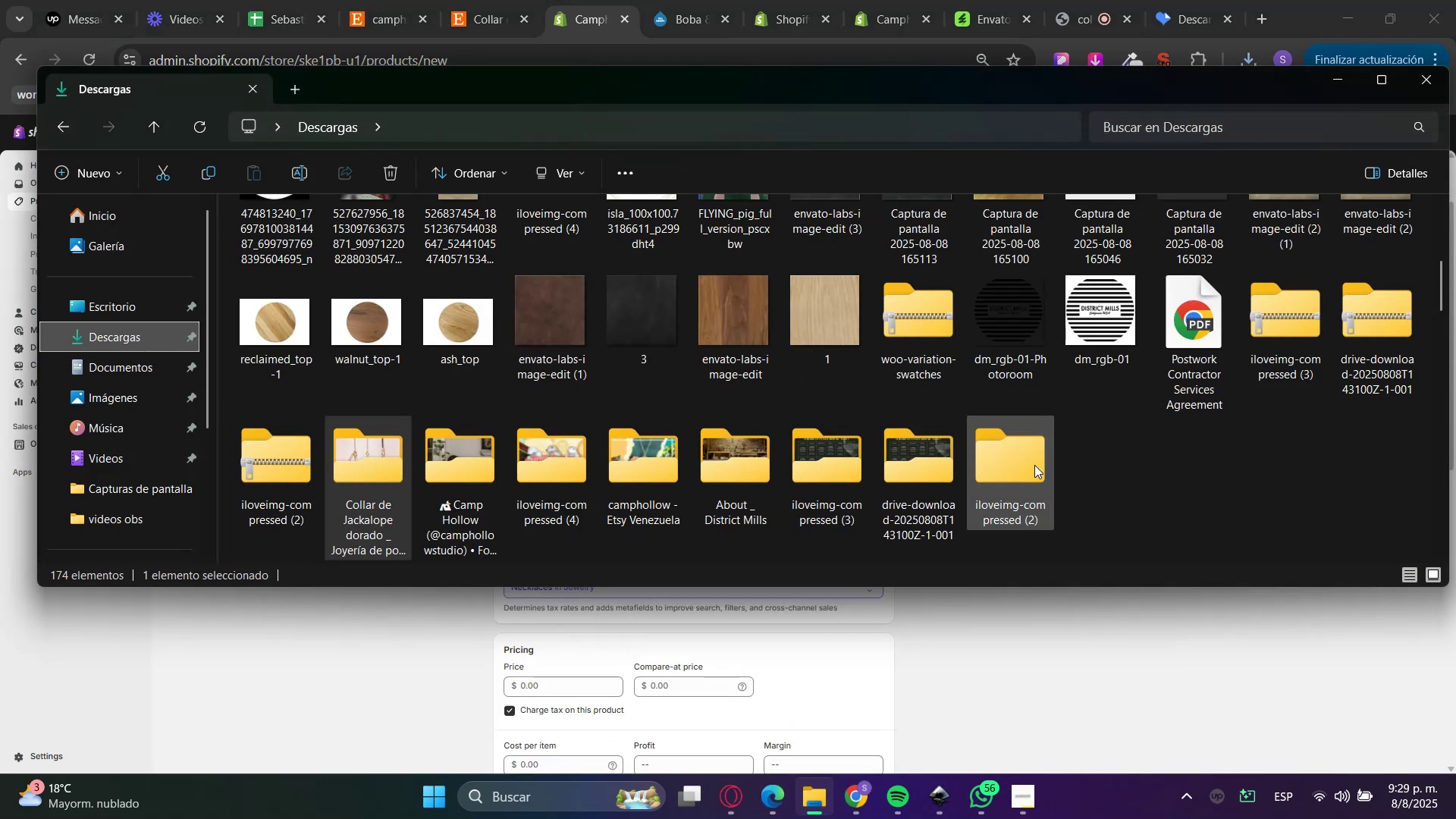 
scroll: coordinate [304, 312], scroll_direction: up, amount: 11.0
 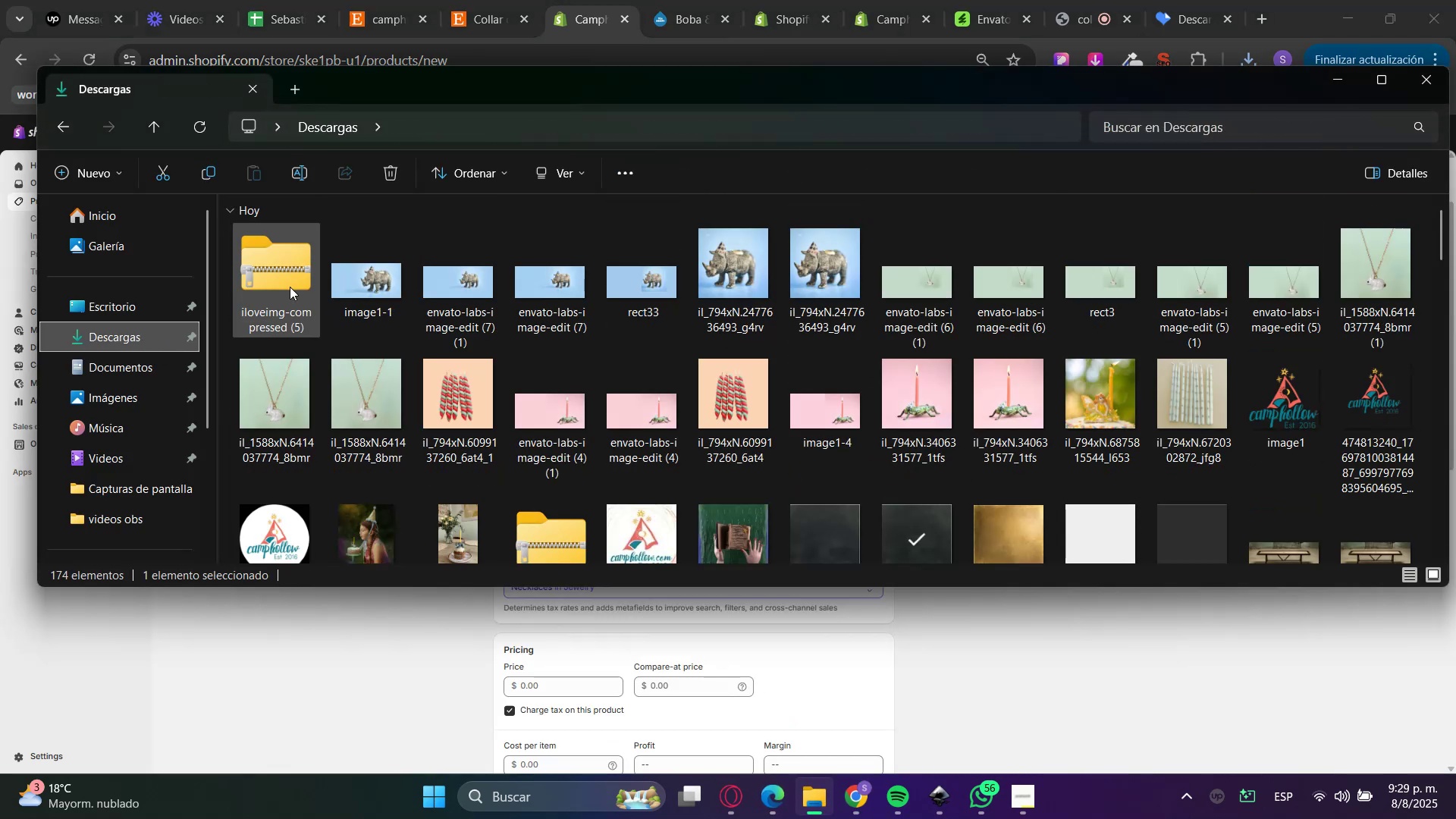 
left_click([286, 277])
 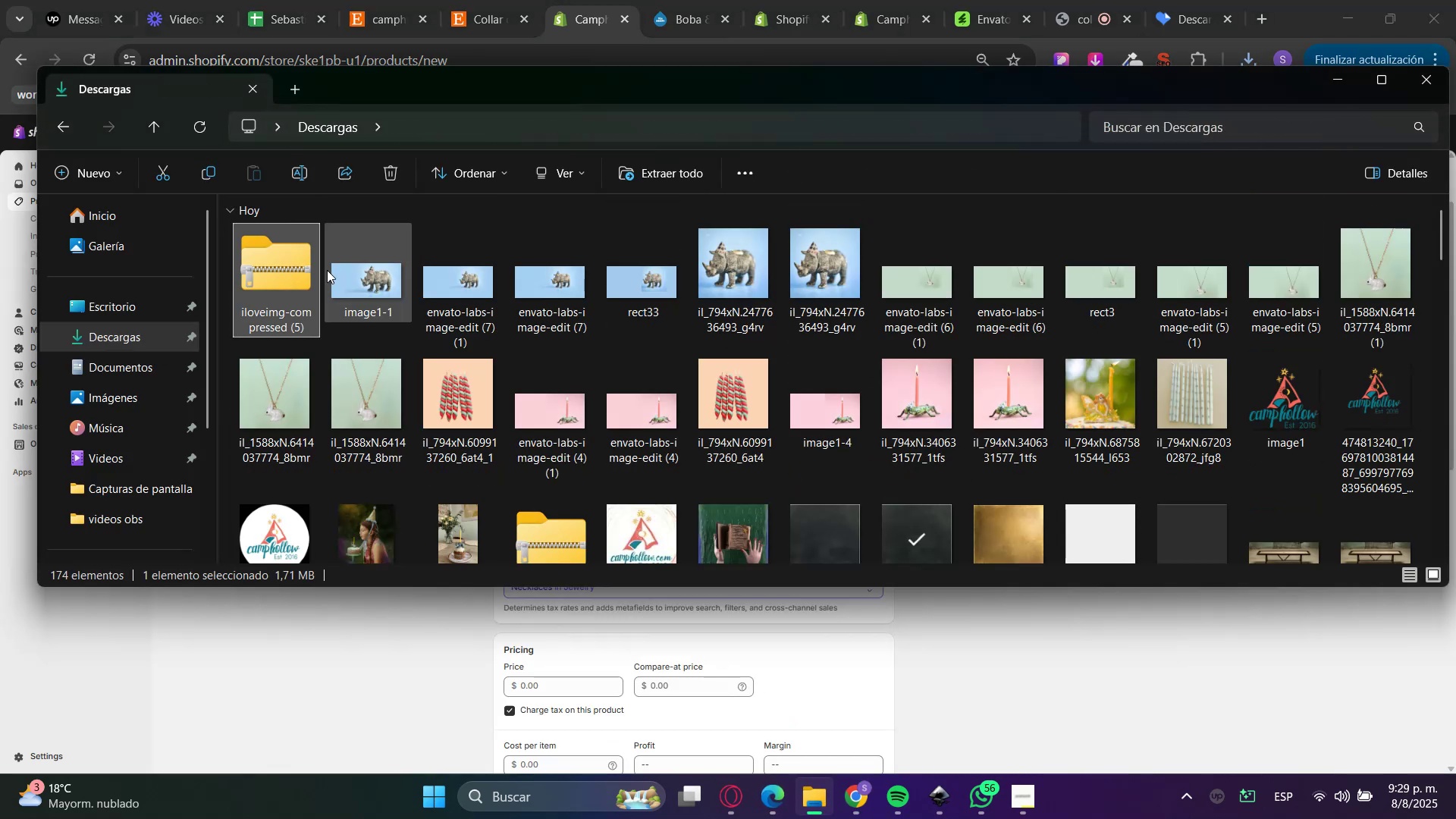 
left_click([327, 270])
 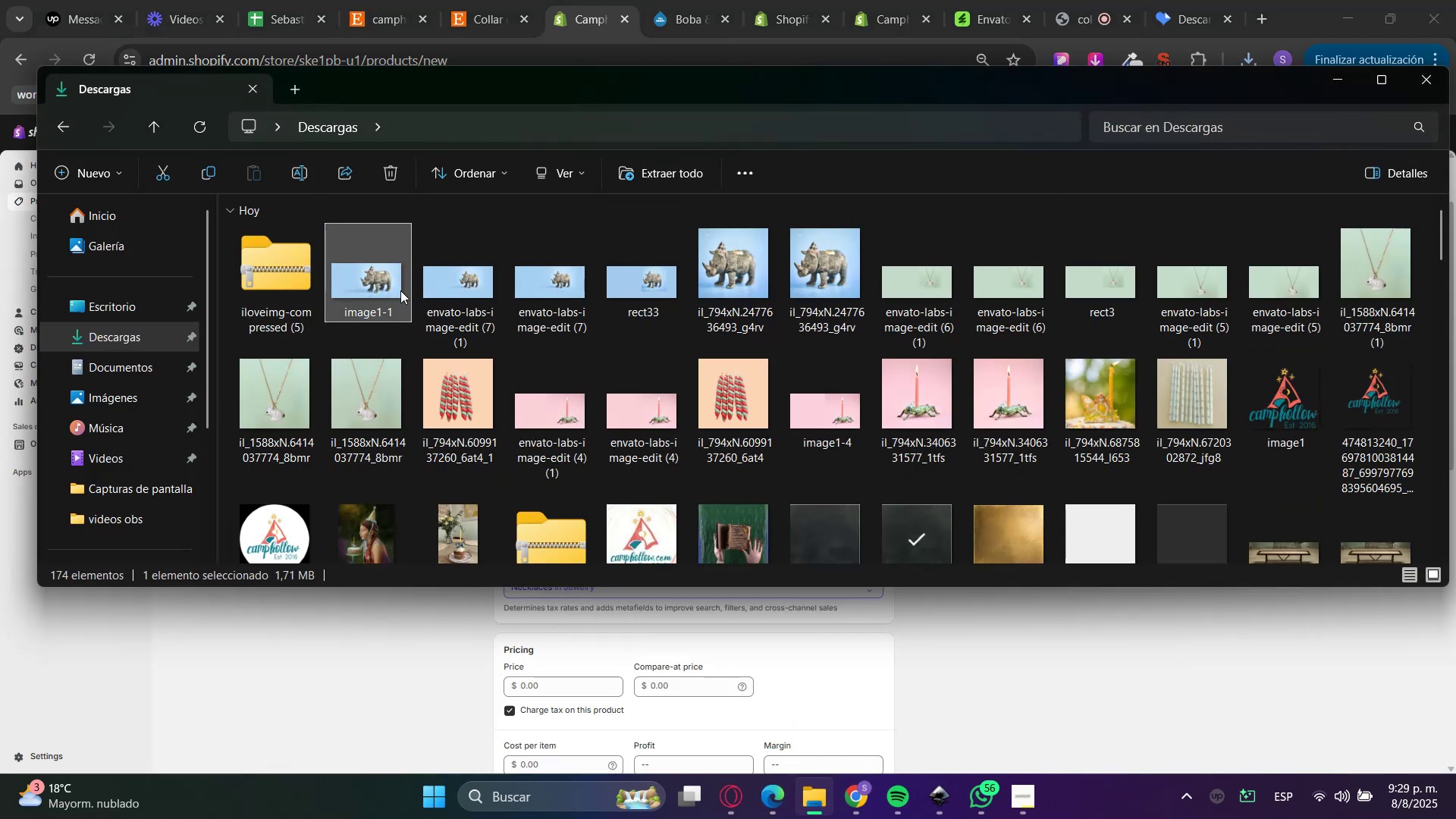 
scroll: coordinate [1040, 462], scroll_direction: down, amount: 1.0
 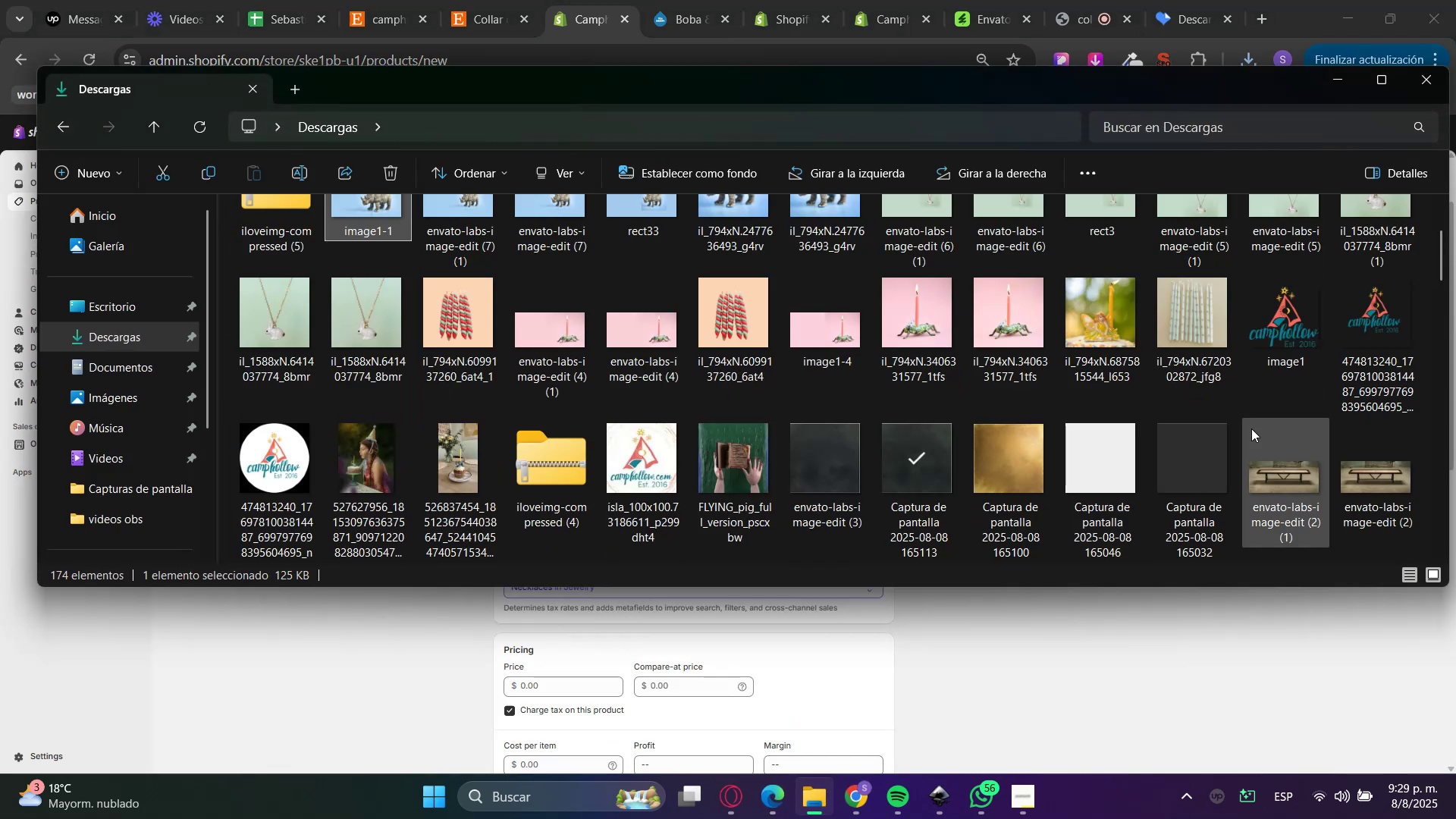 
hold_key(key=ShiftLeft, duration=0.38)
left_click([1353, 485])
 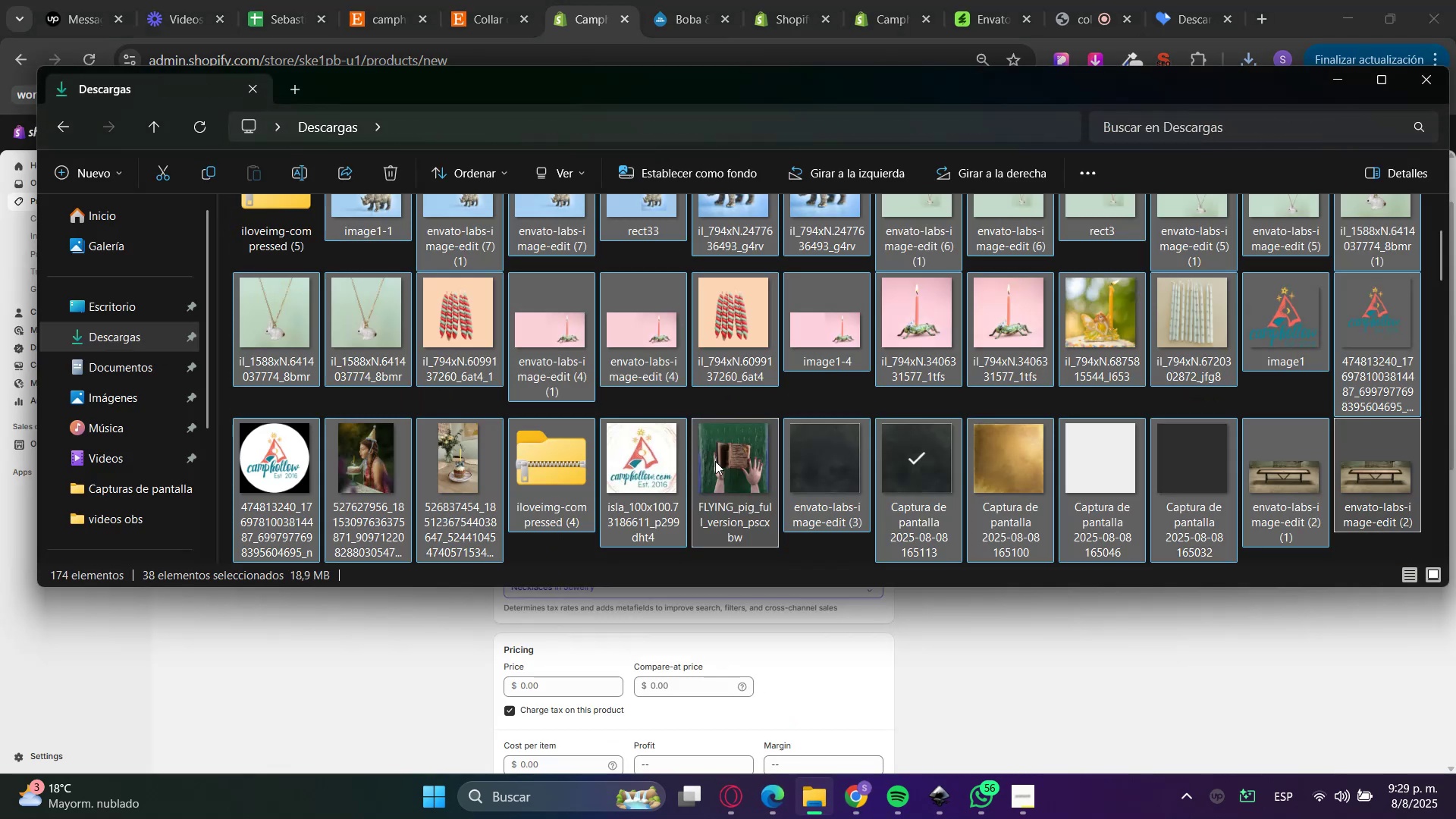 
right_click([742, 460])
 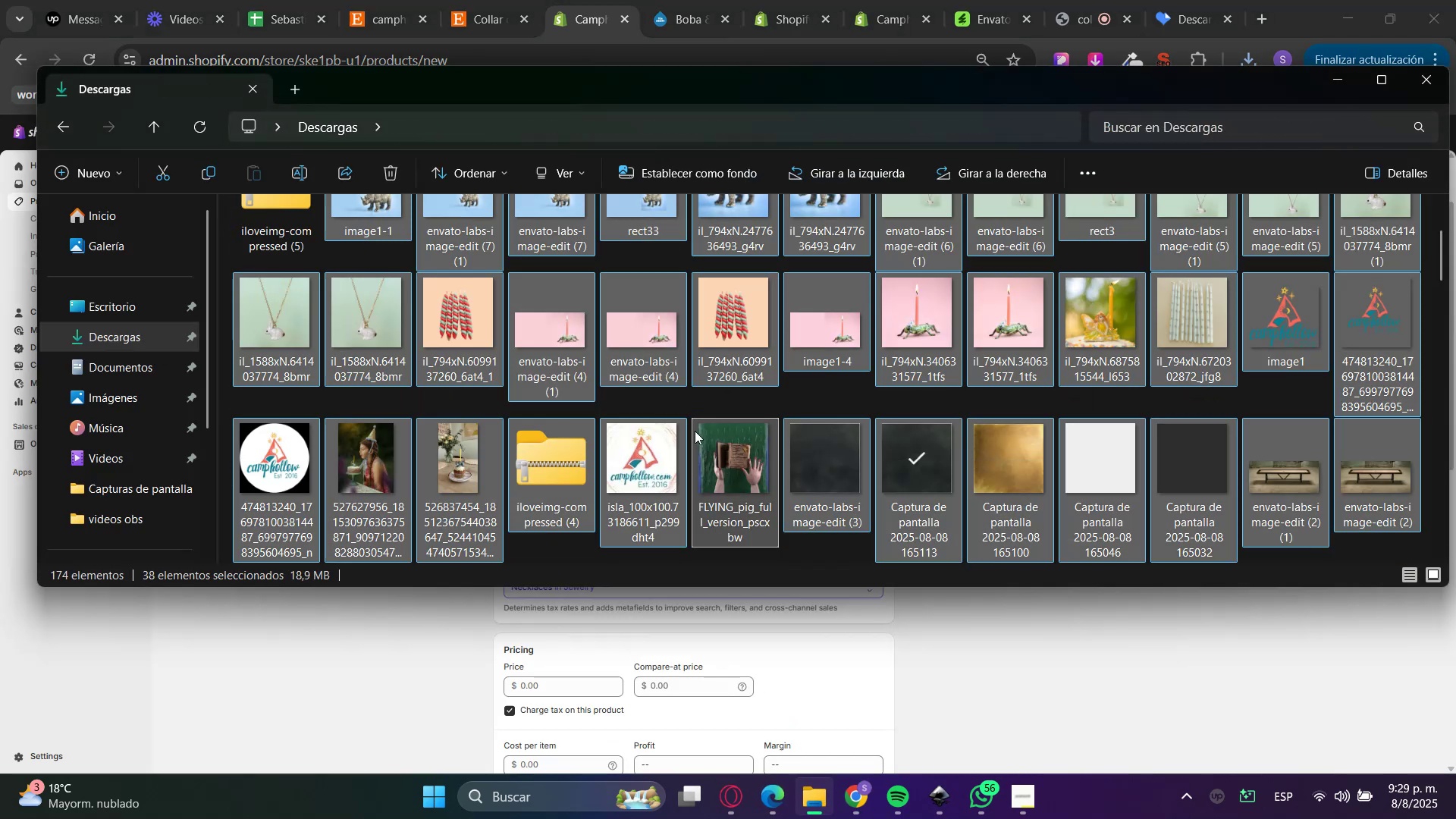 
scroll: coordinate [694, 431], scroll_direction: up, amount: 1.0
 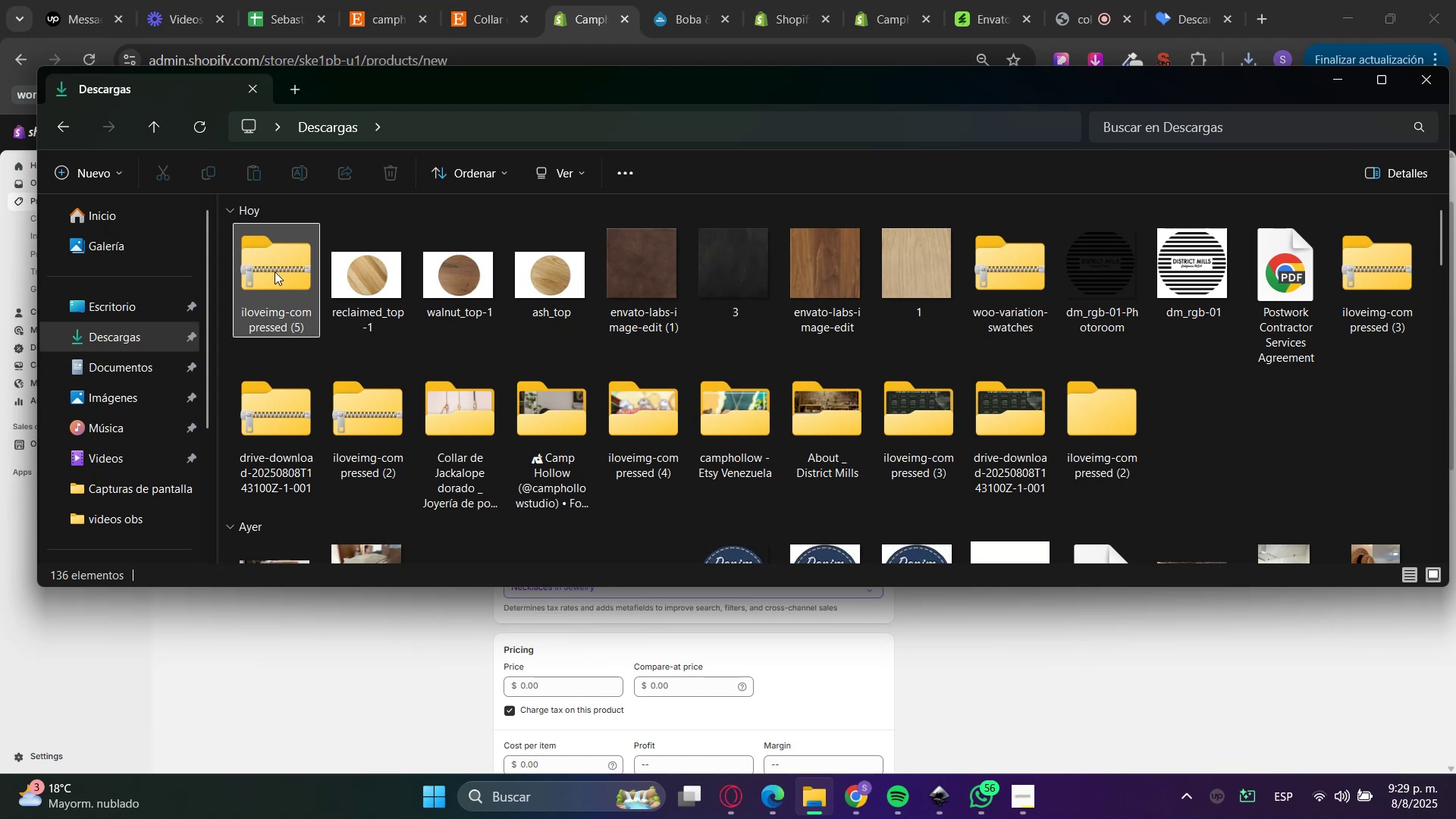 
left_click([350, 285])
 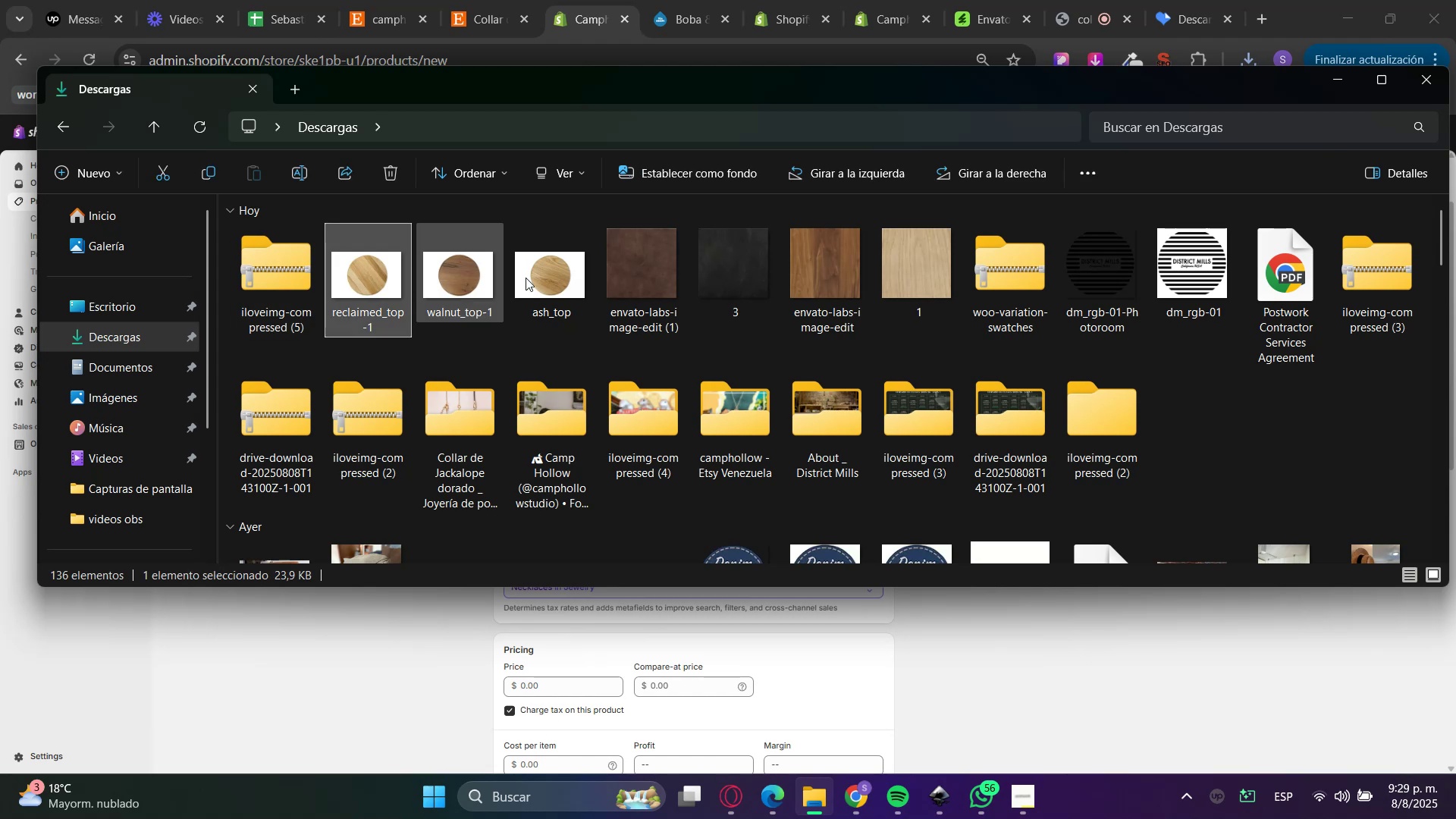 
hold_key(key=ShiftLeft, duration=0.69)
 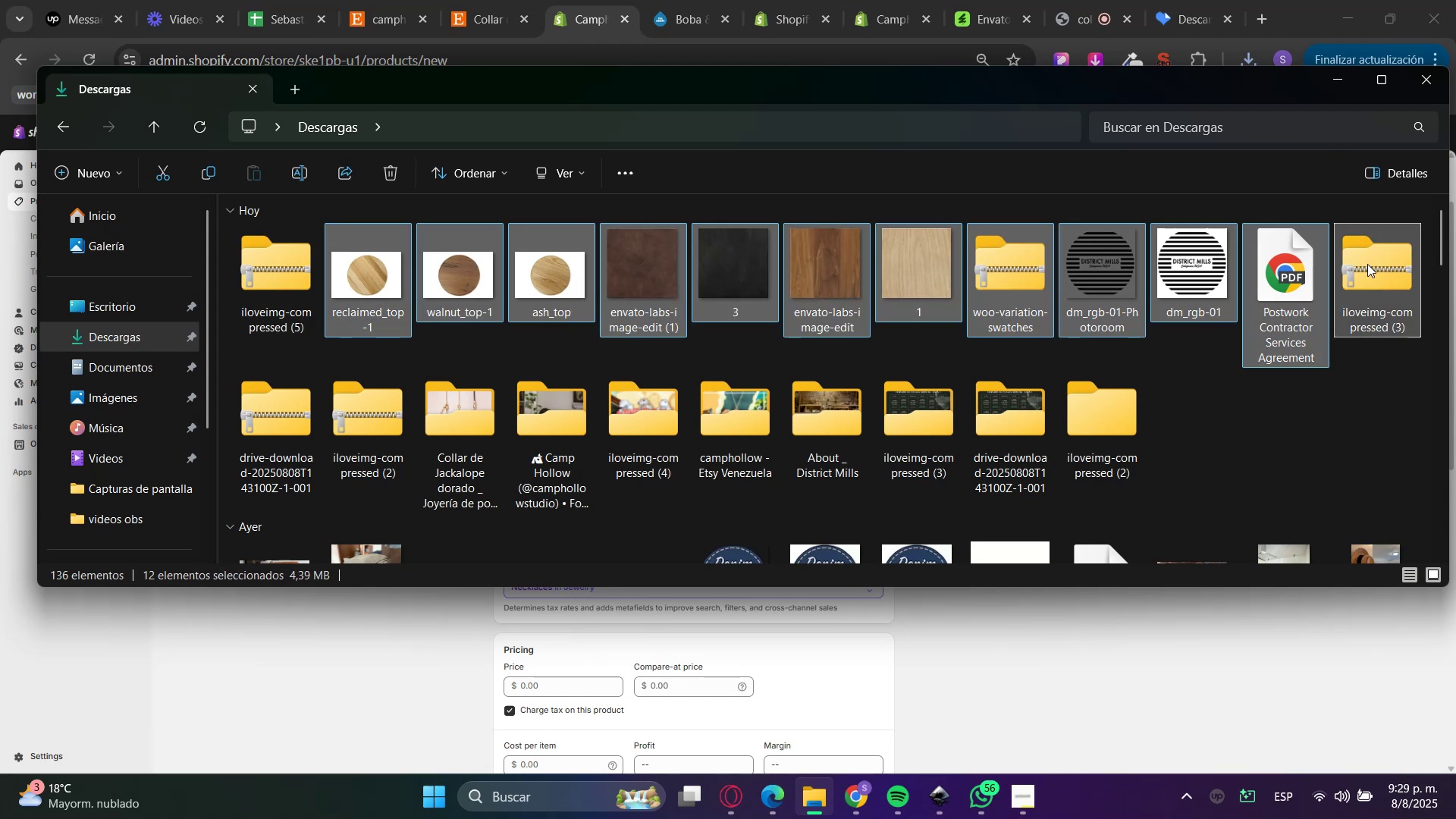 
hold_key(key=ControlLeft, duration=0.33)
left_click([1282, 263])
 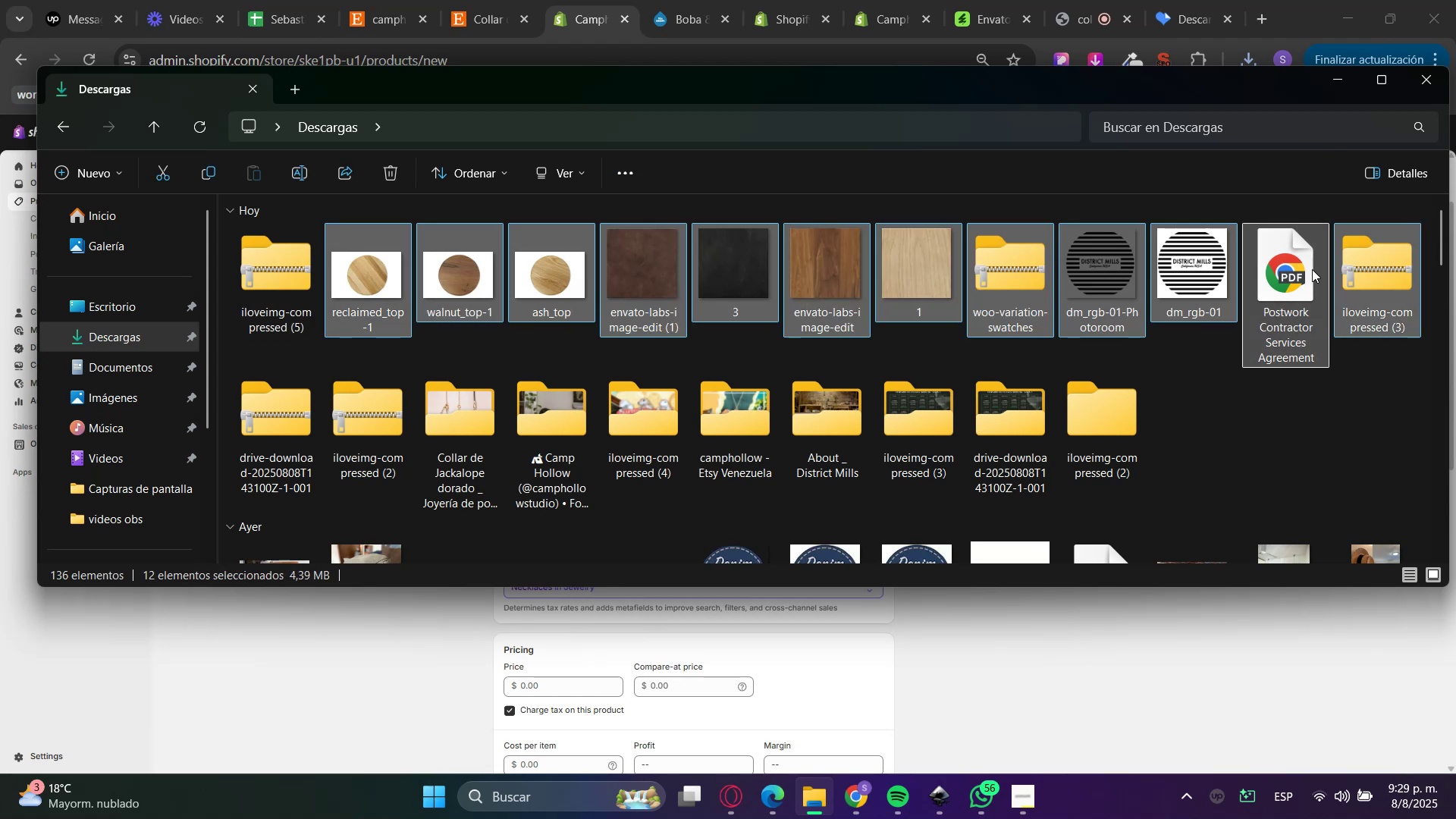 
right_click([1380, 280])
 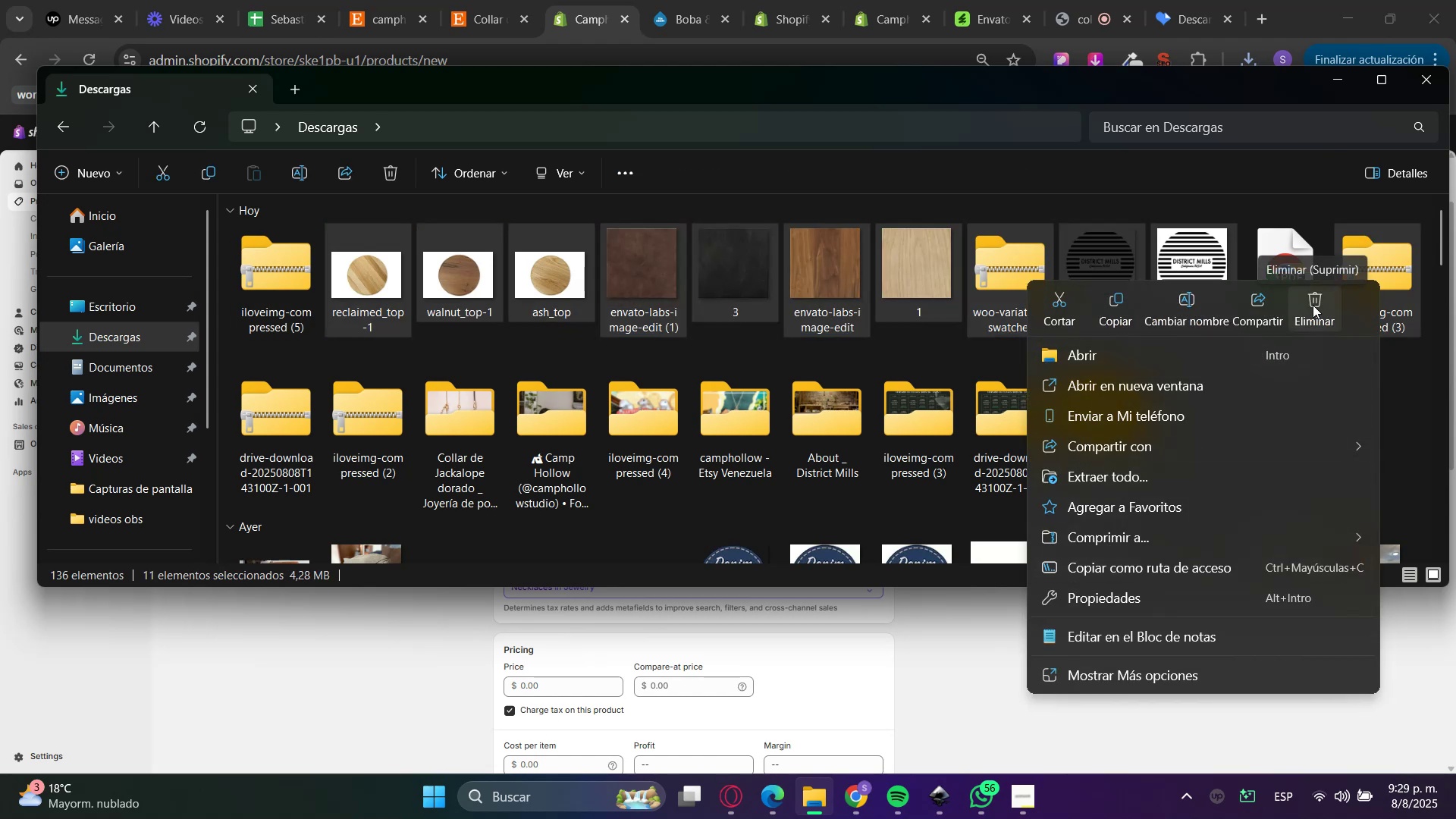 
hold_key(key=ControlLeft, duration=0.97)
left_click([989, 263])
 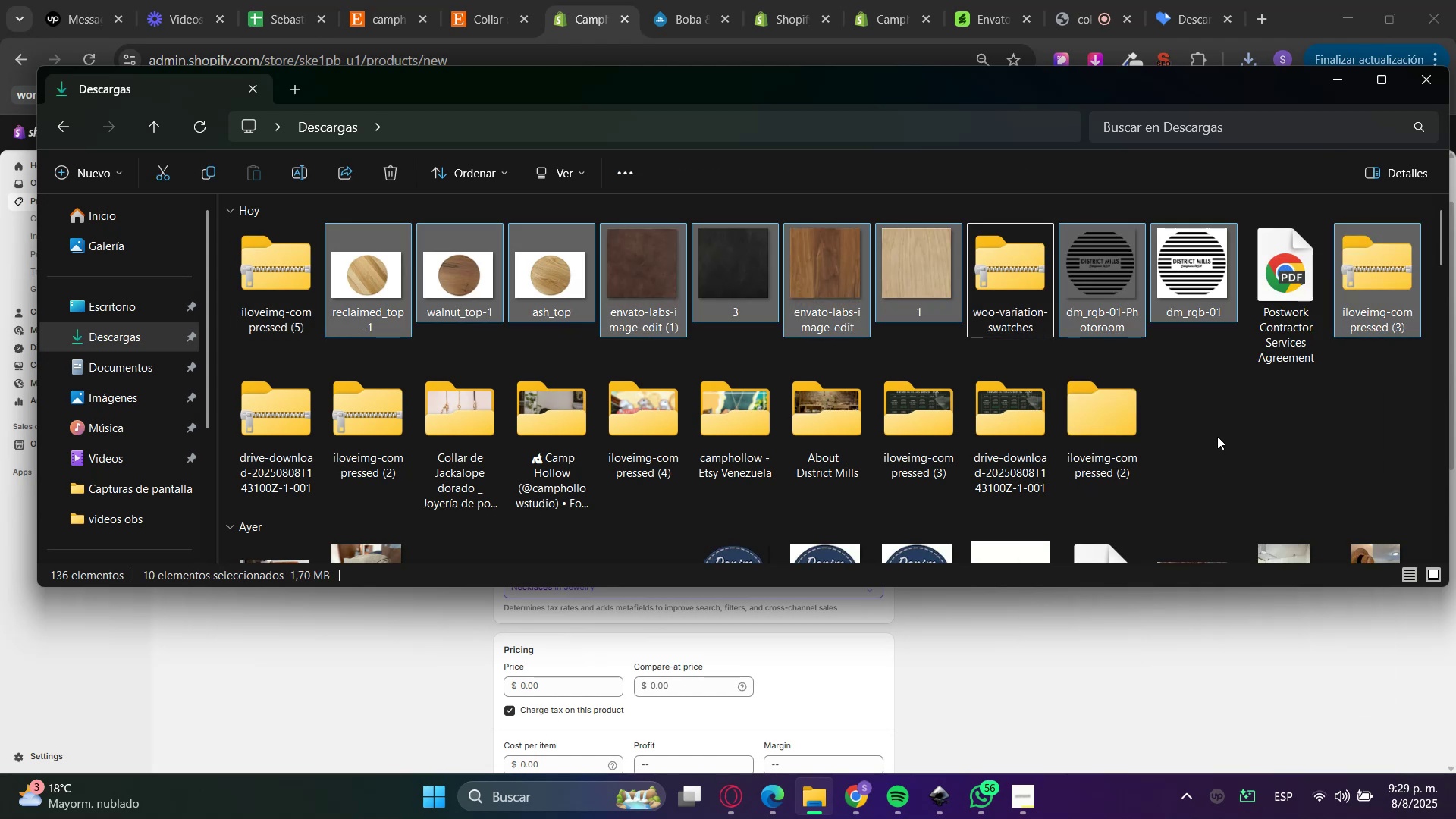 
right_click([1119, 299])
 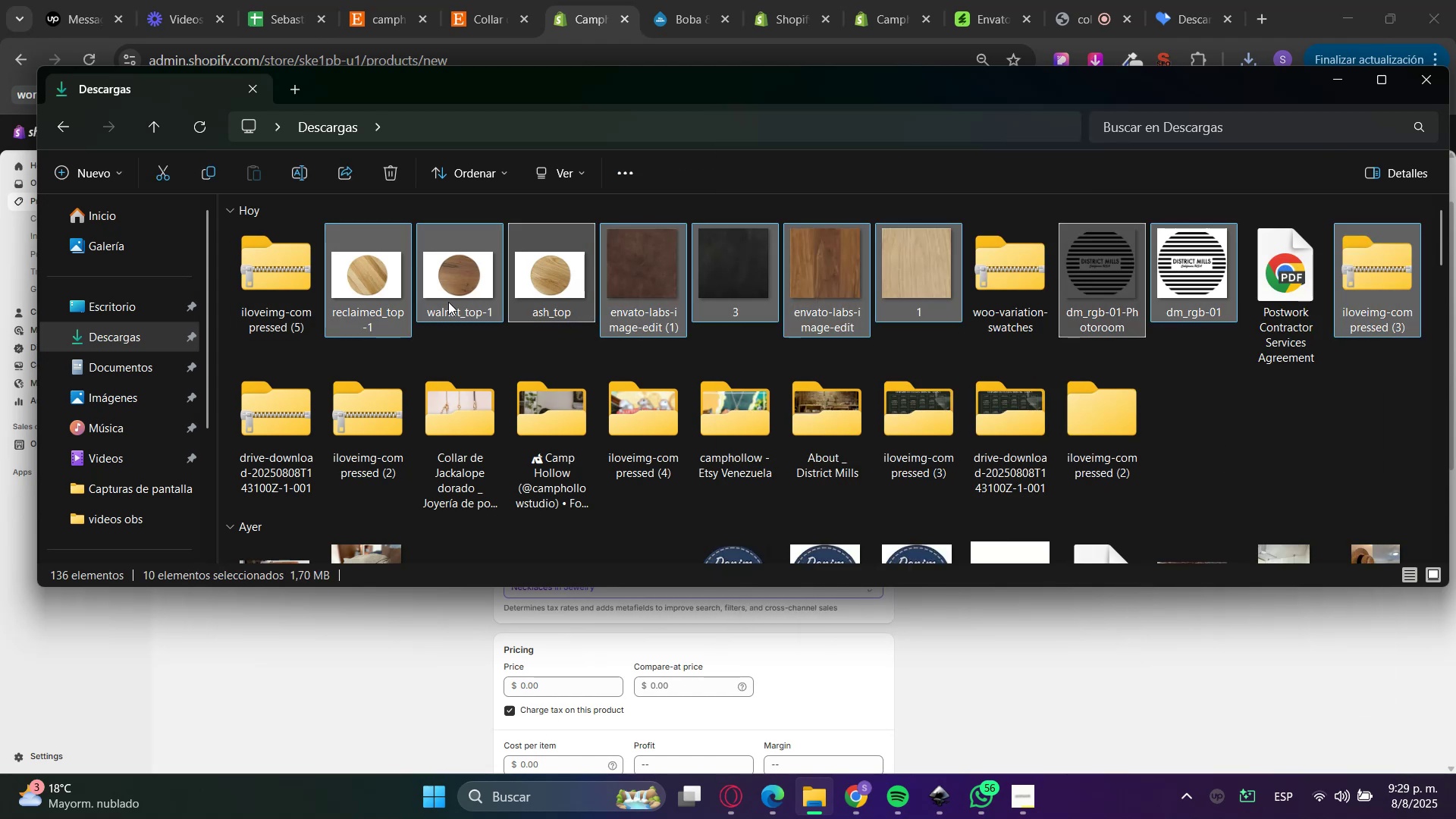 
right_click([297, 275])
 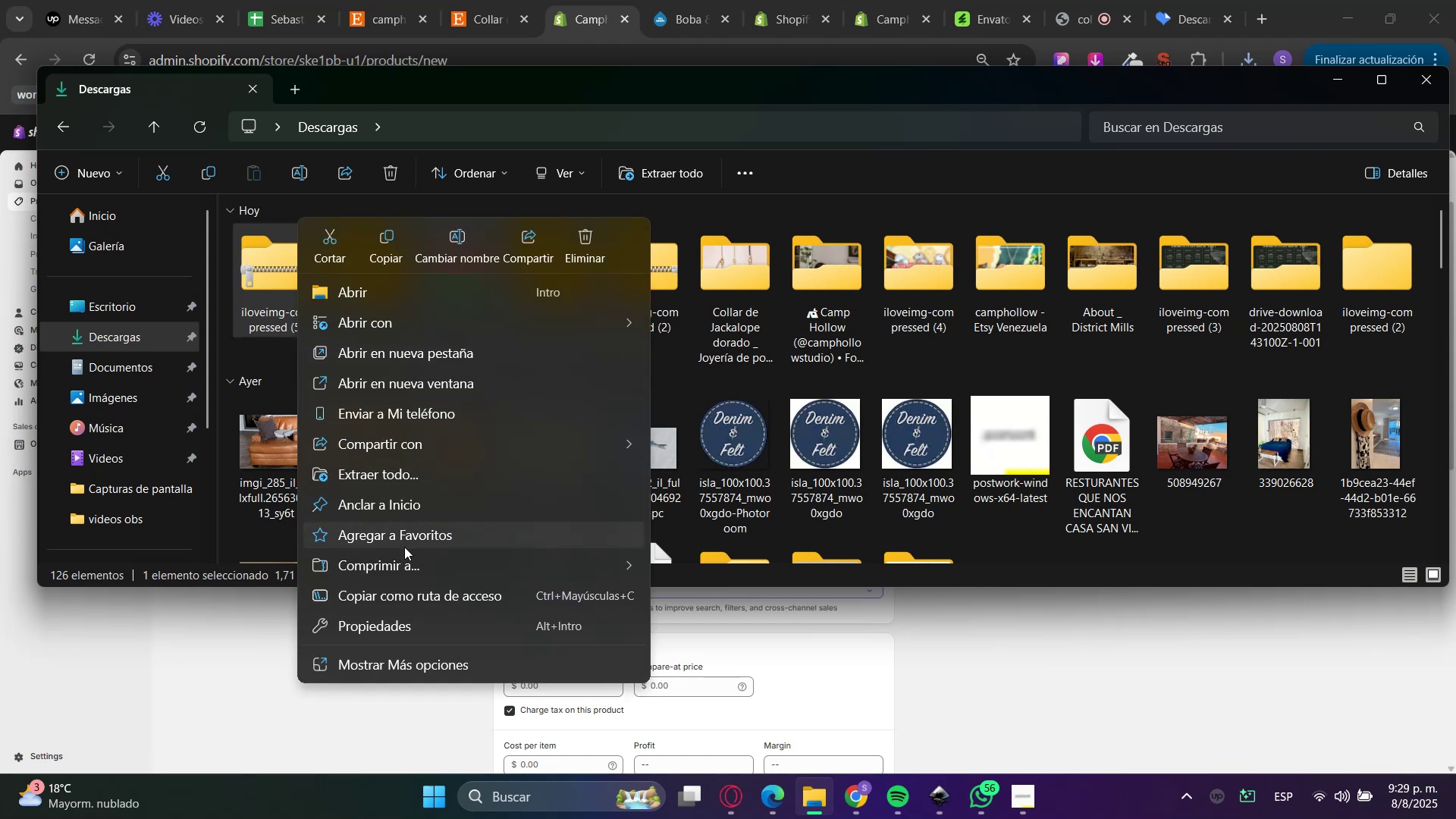 
left_click([376, 469])
 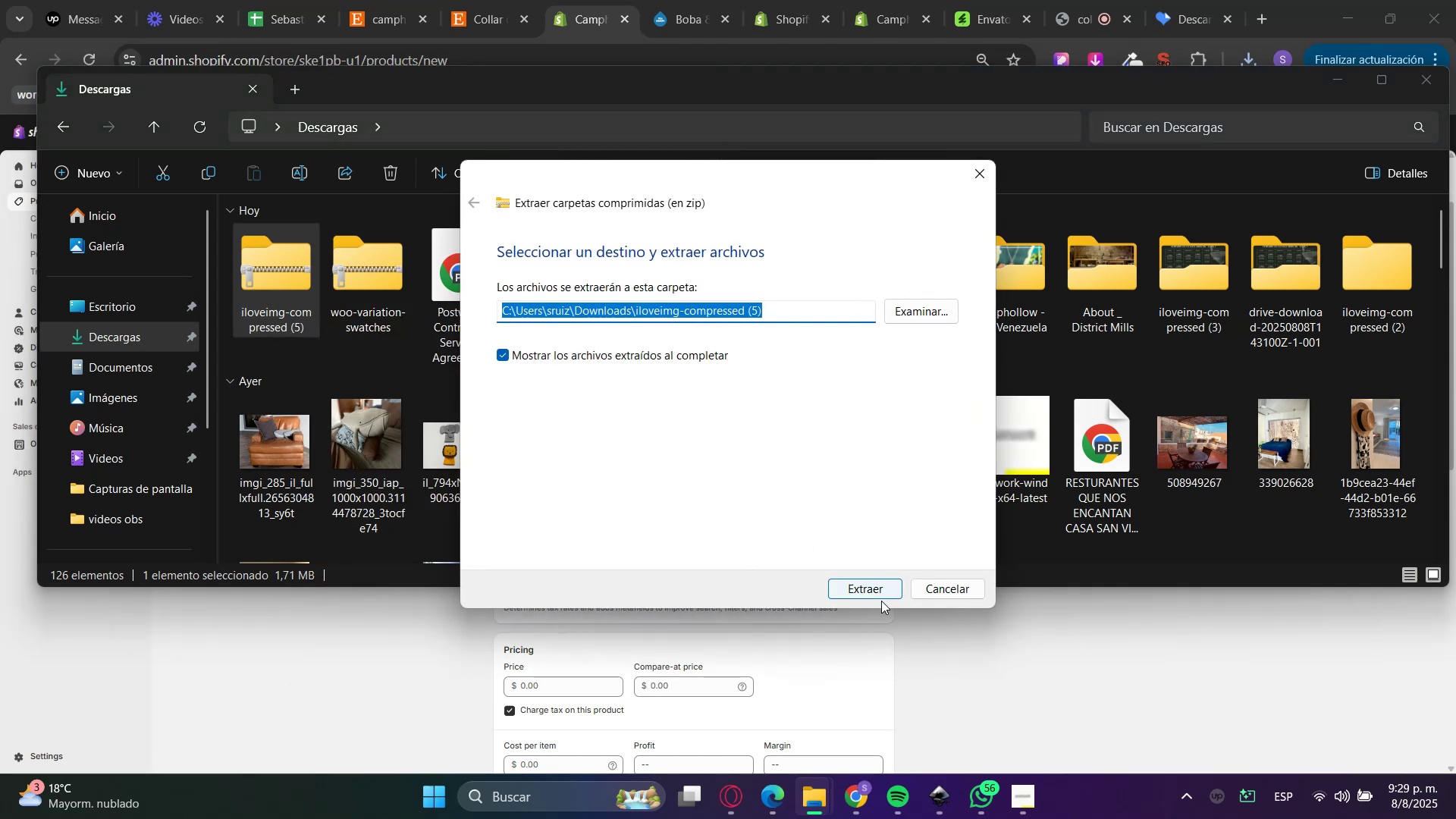 
double_click([871, 589])
 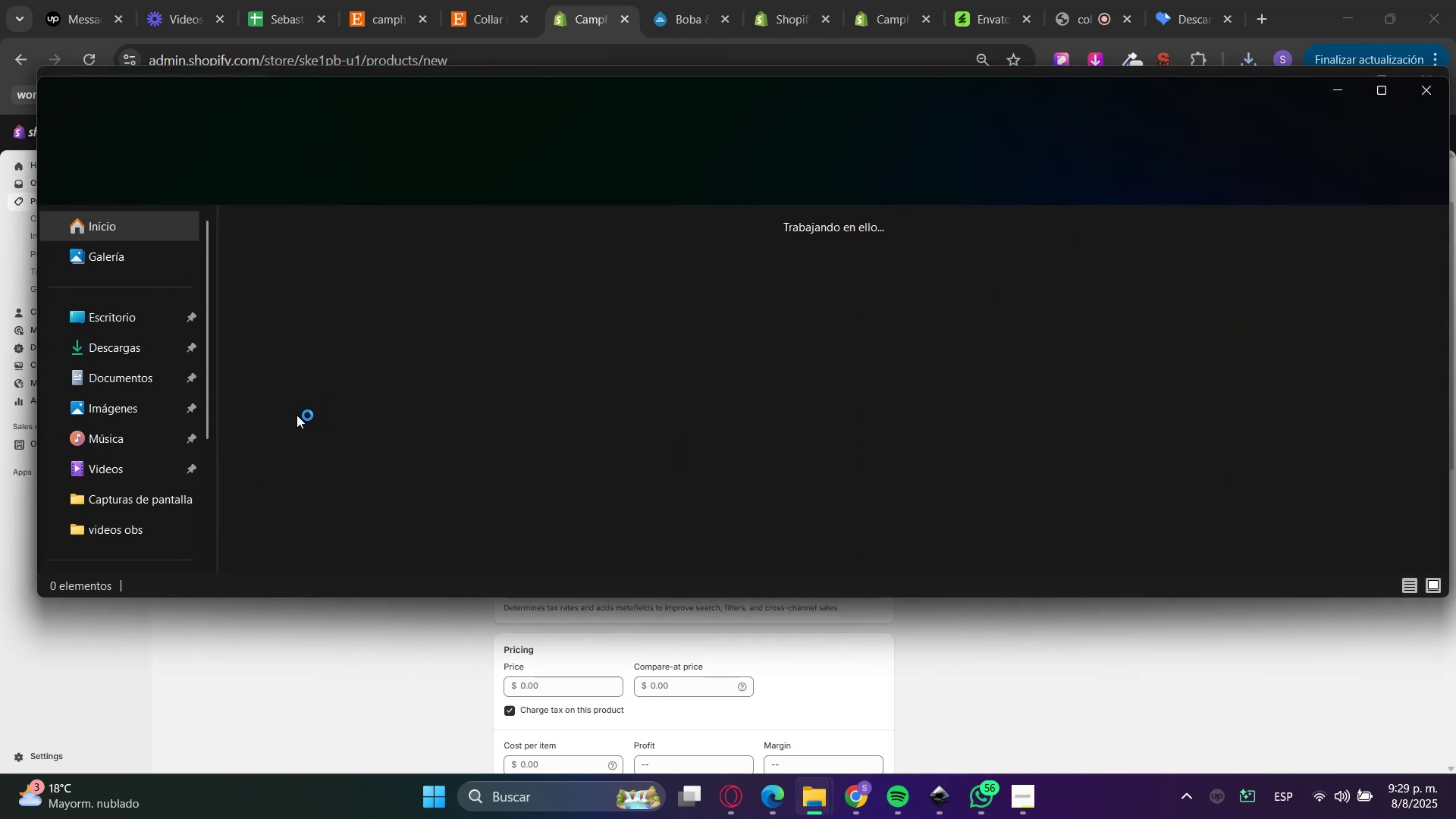 
left_click([1328, 83])
 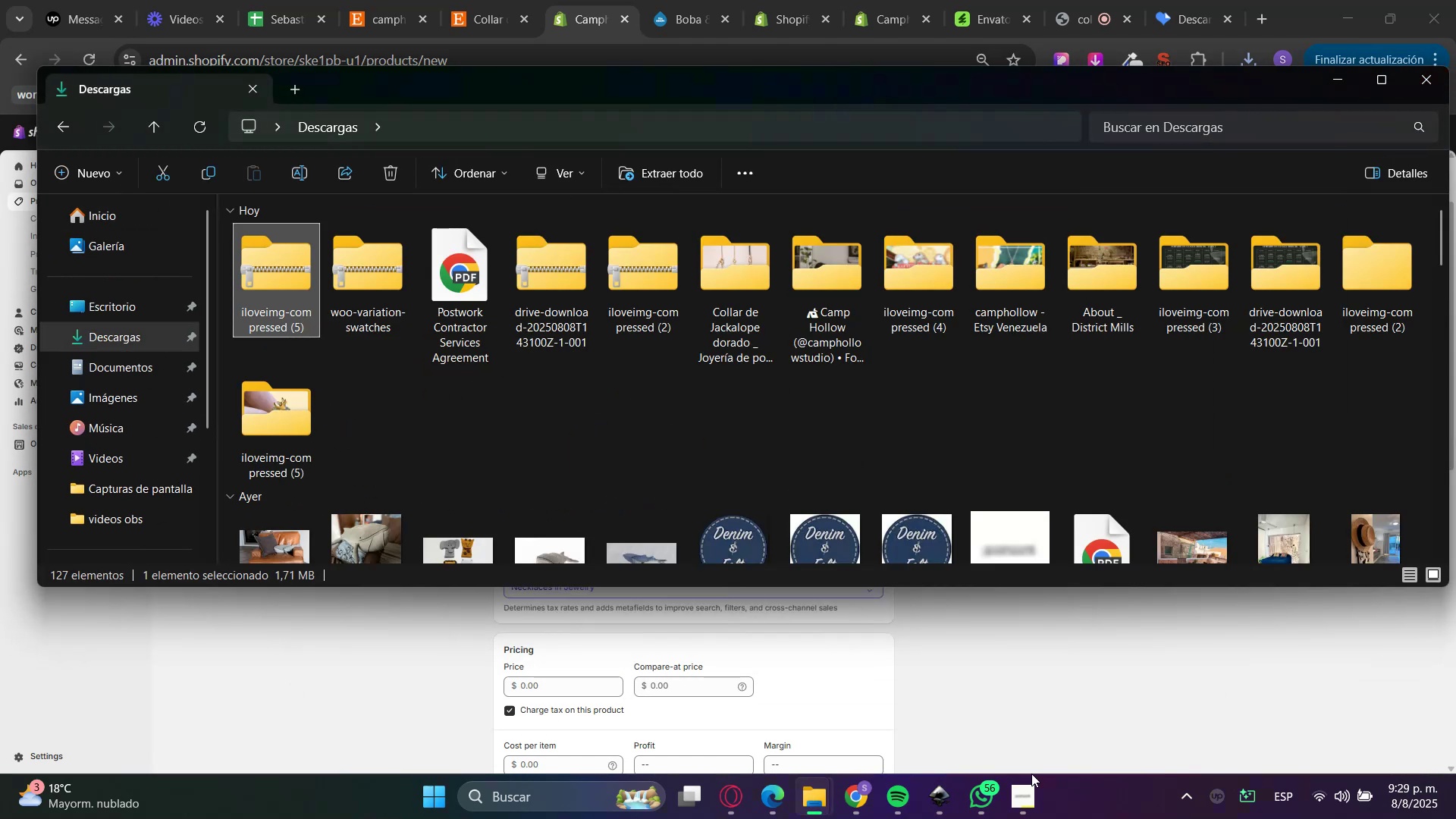 
left_click([1075, 660])
 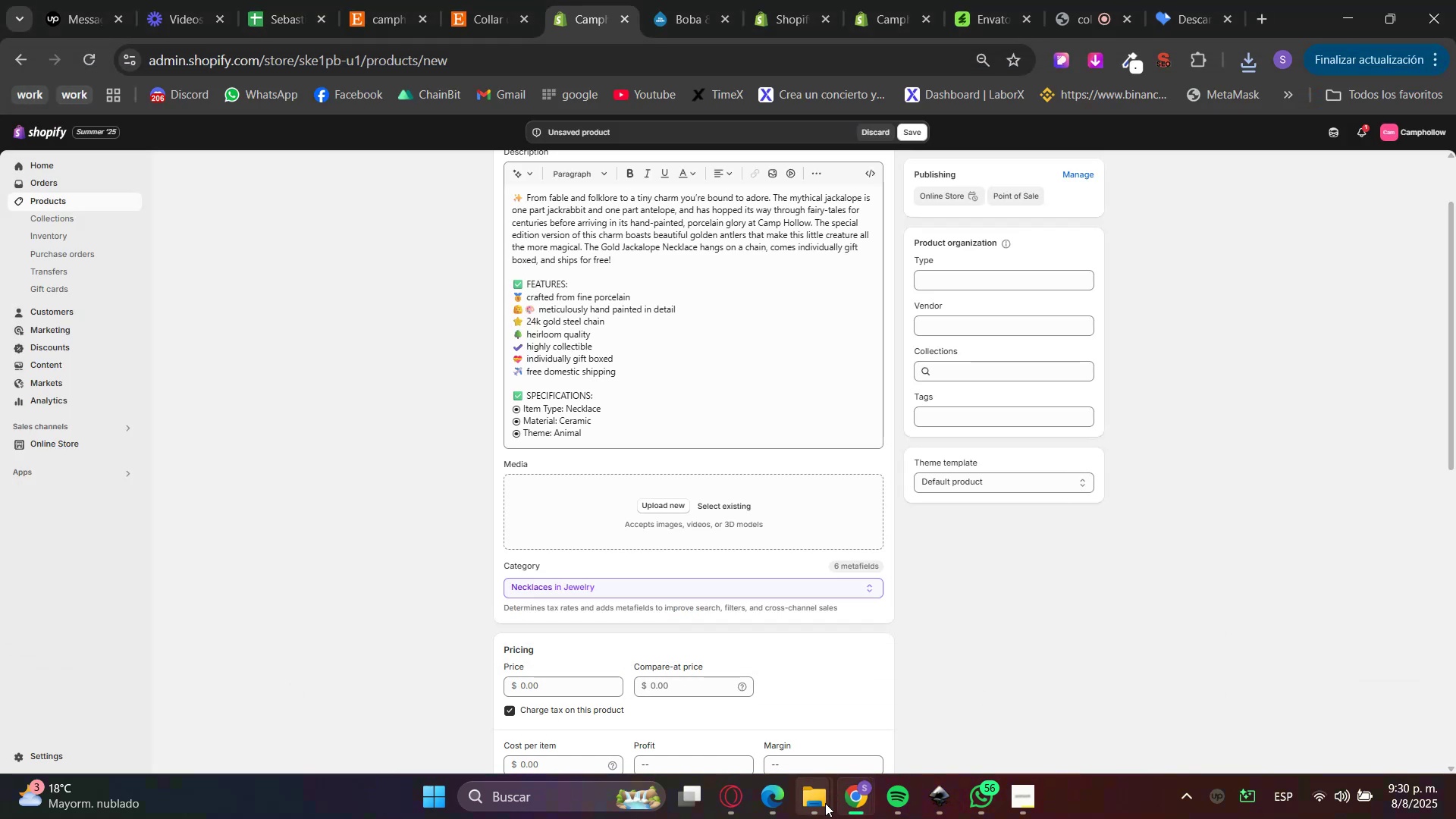 
left_click([811, 804])
 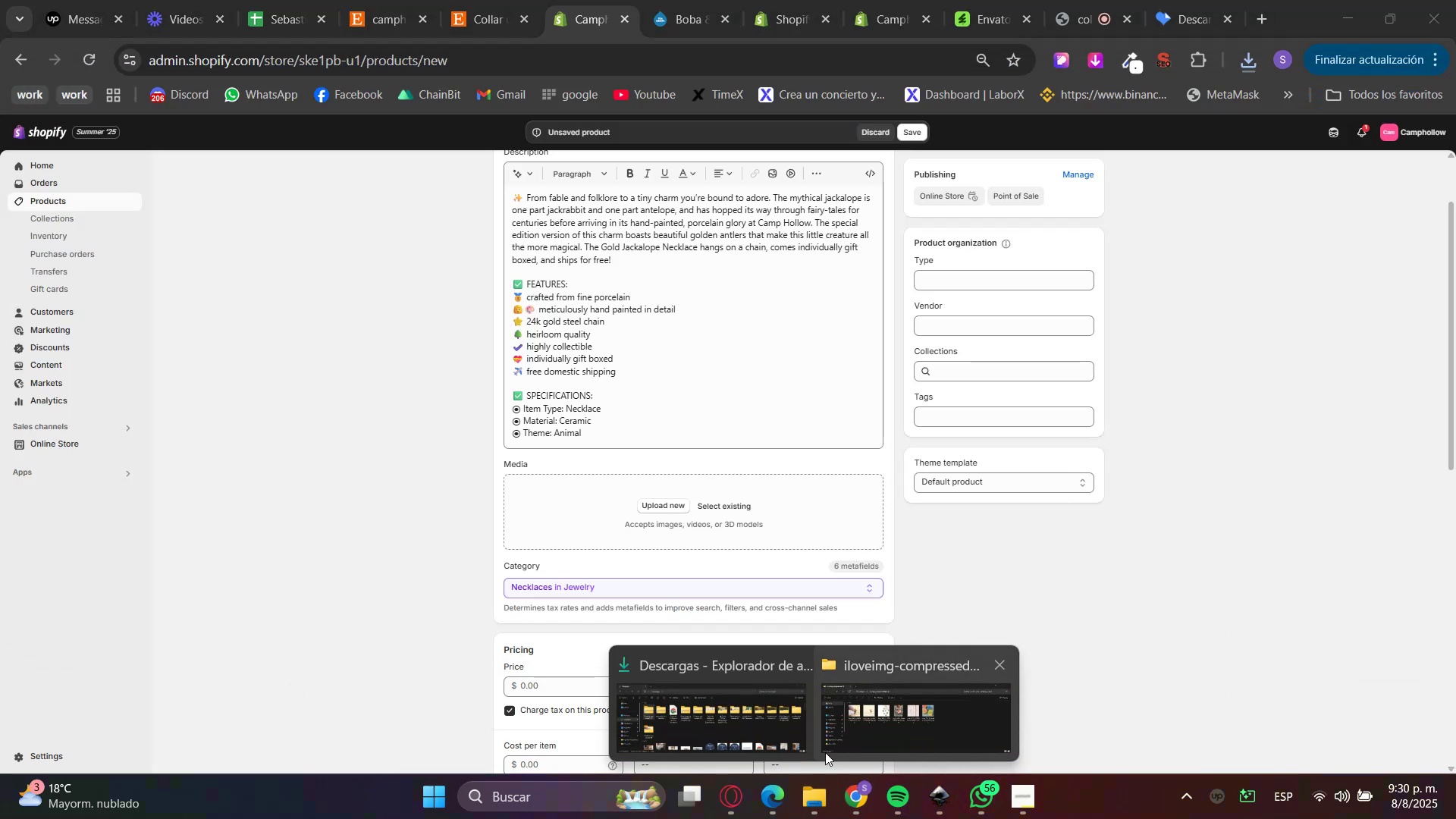 
left_click([839, 740])
 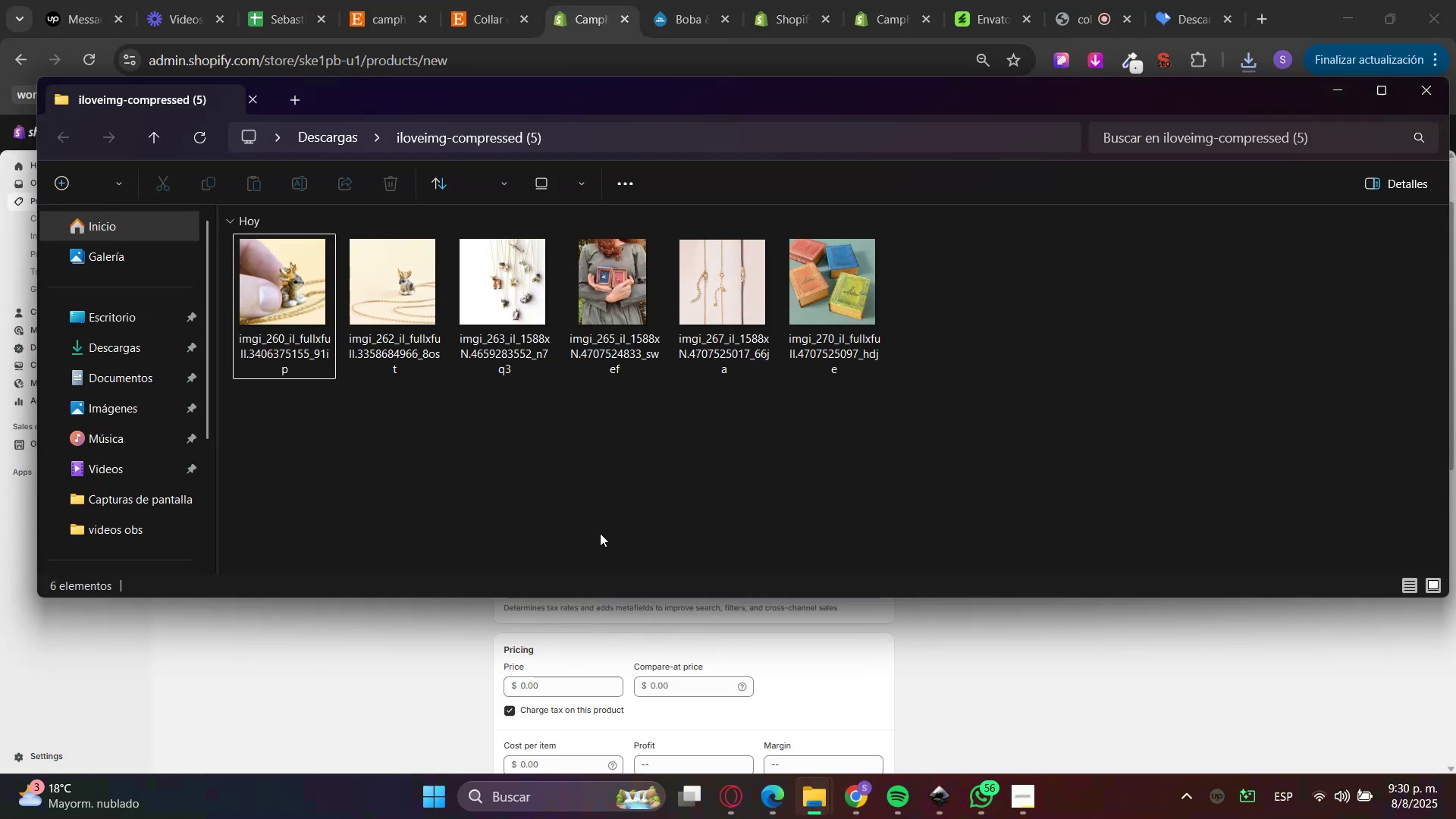 
left_click_drag(start_coordinate=[315, 436], to_coordinate=[996, 267])
 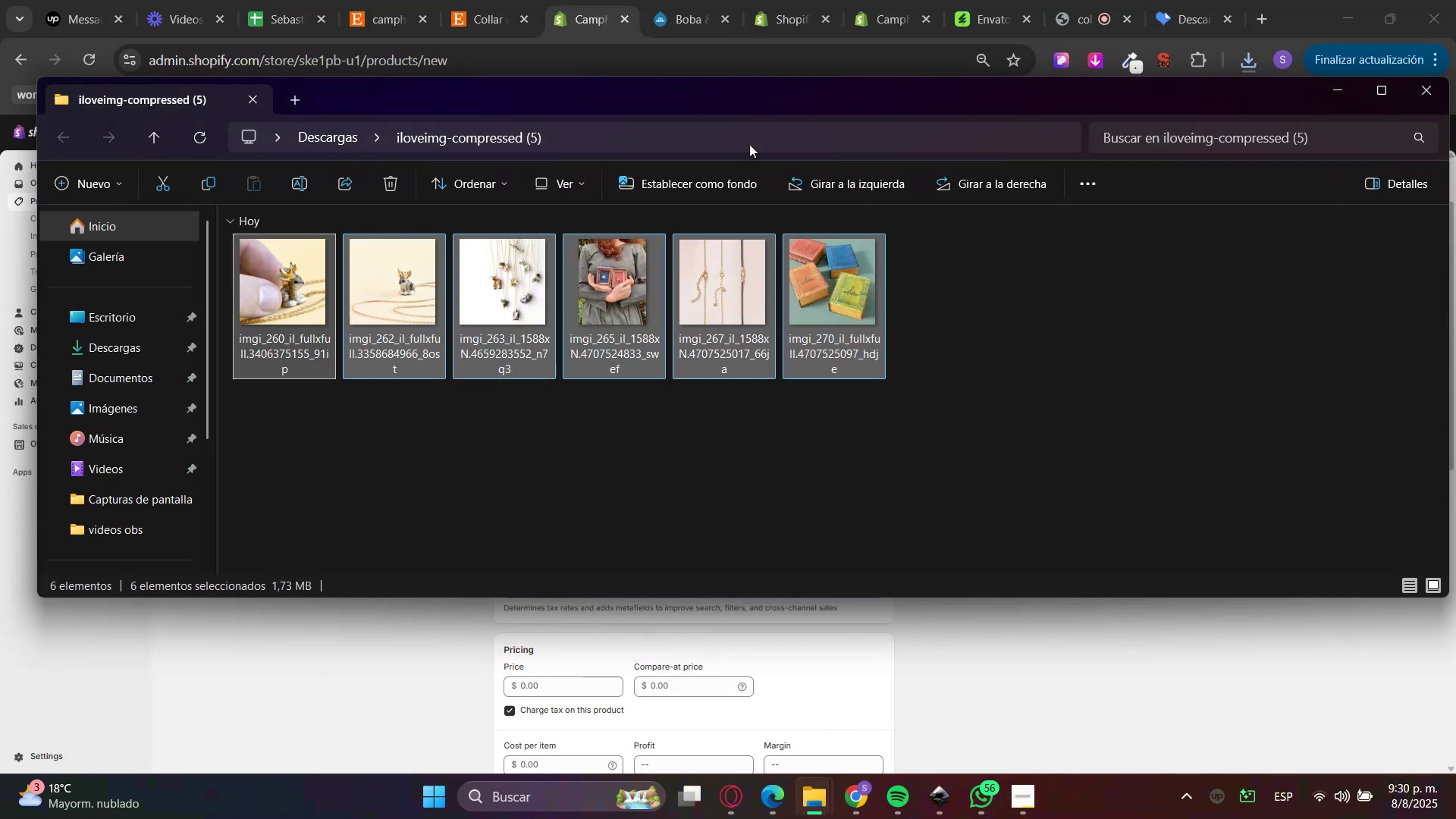 
left_click_drag(start_coordinate=[736, 89], to_coordinate=[1134, 48])
 